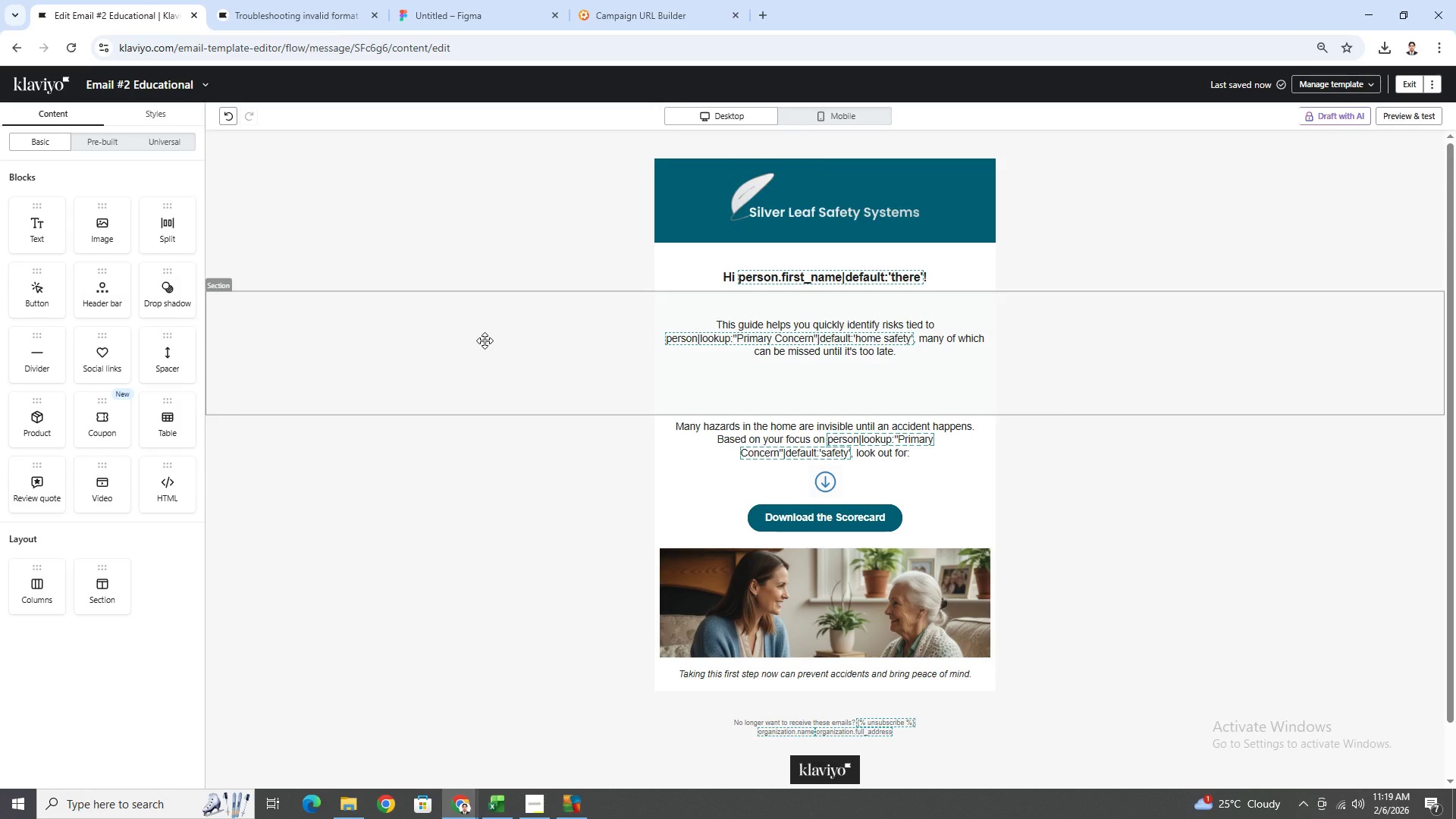 
left_click([475, 354])
 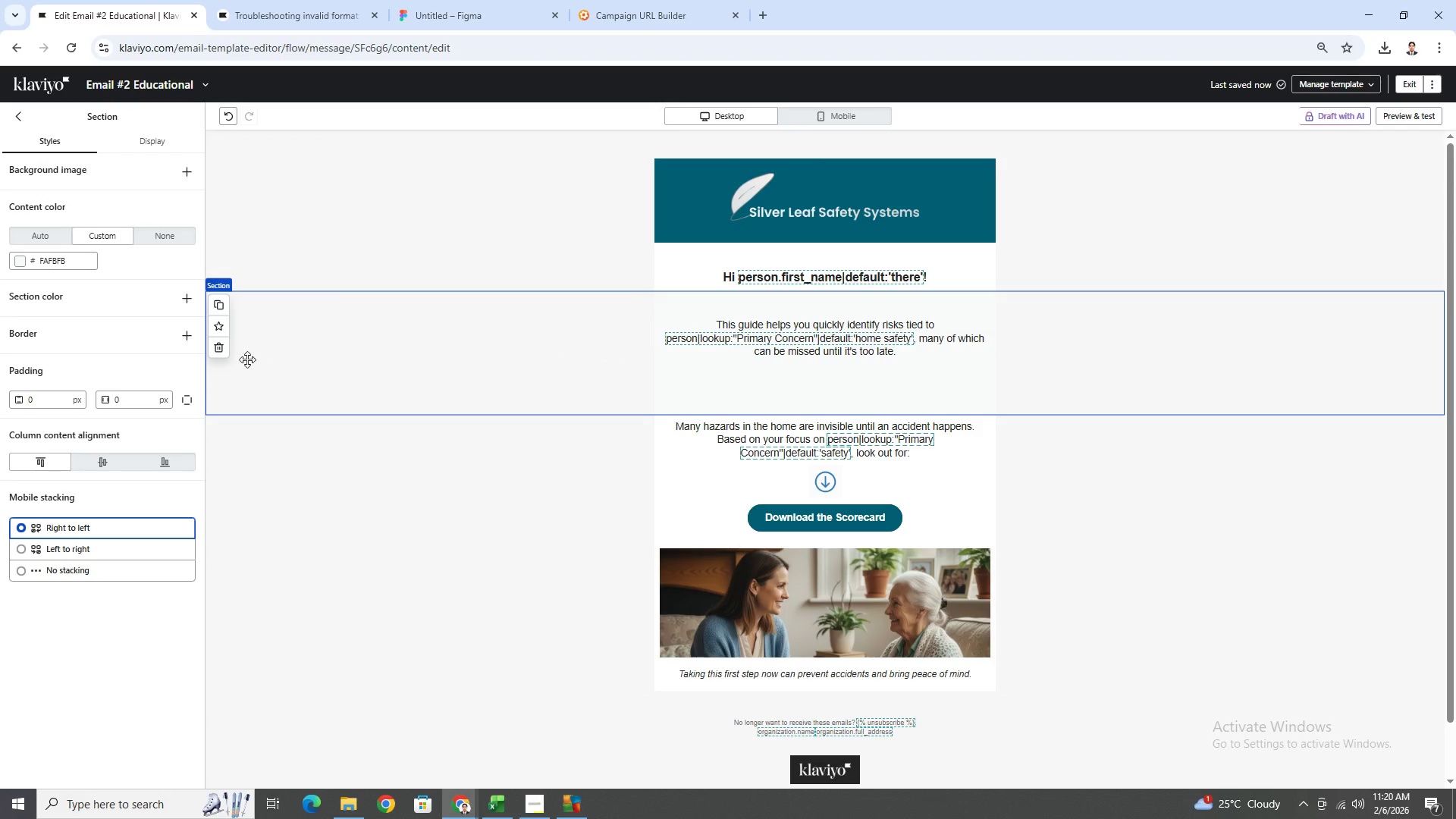 
left_click([219, 351])
 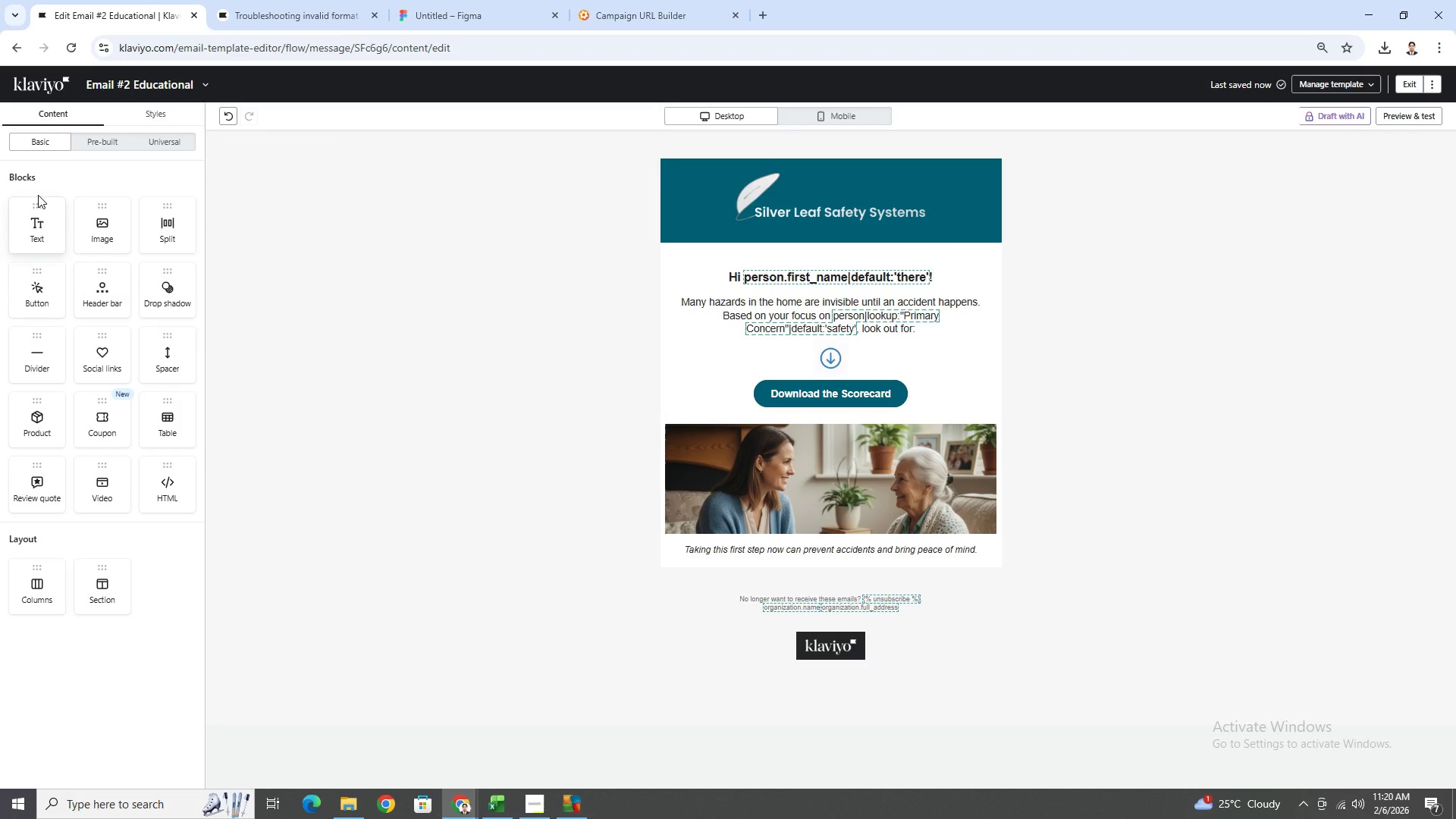 
left_click_drag(start_coordinate=[177, 350], to_coordinate=[787, 319])
 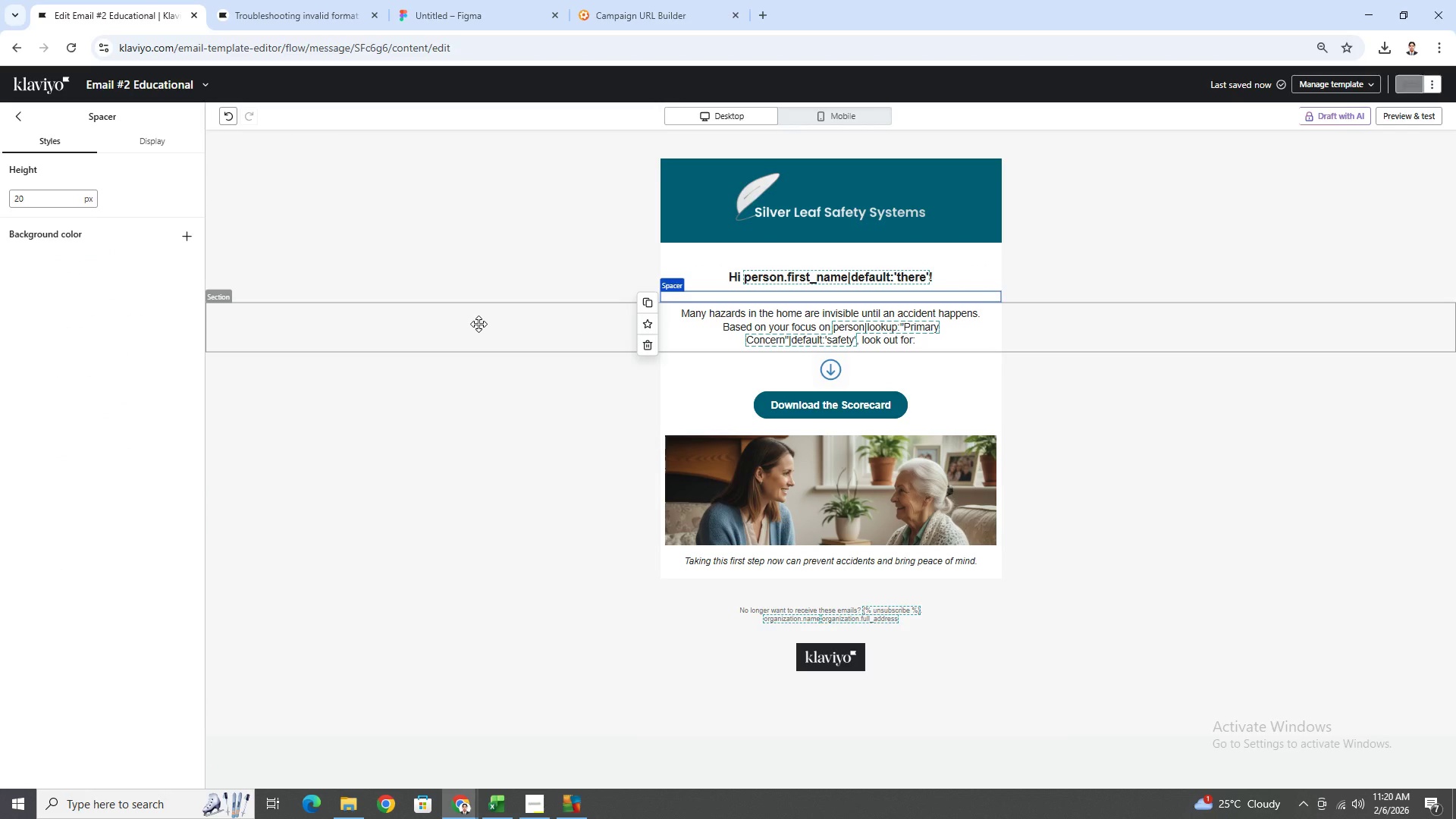 
left_click([479, 324])
 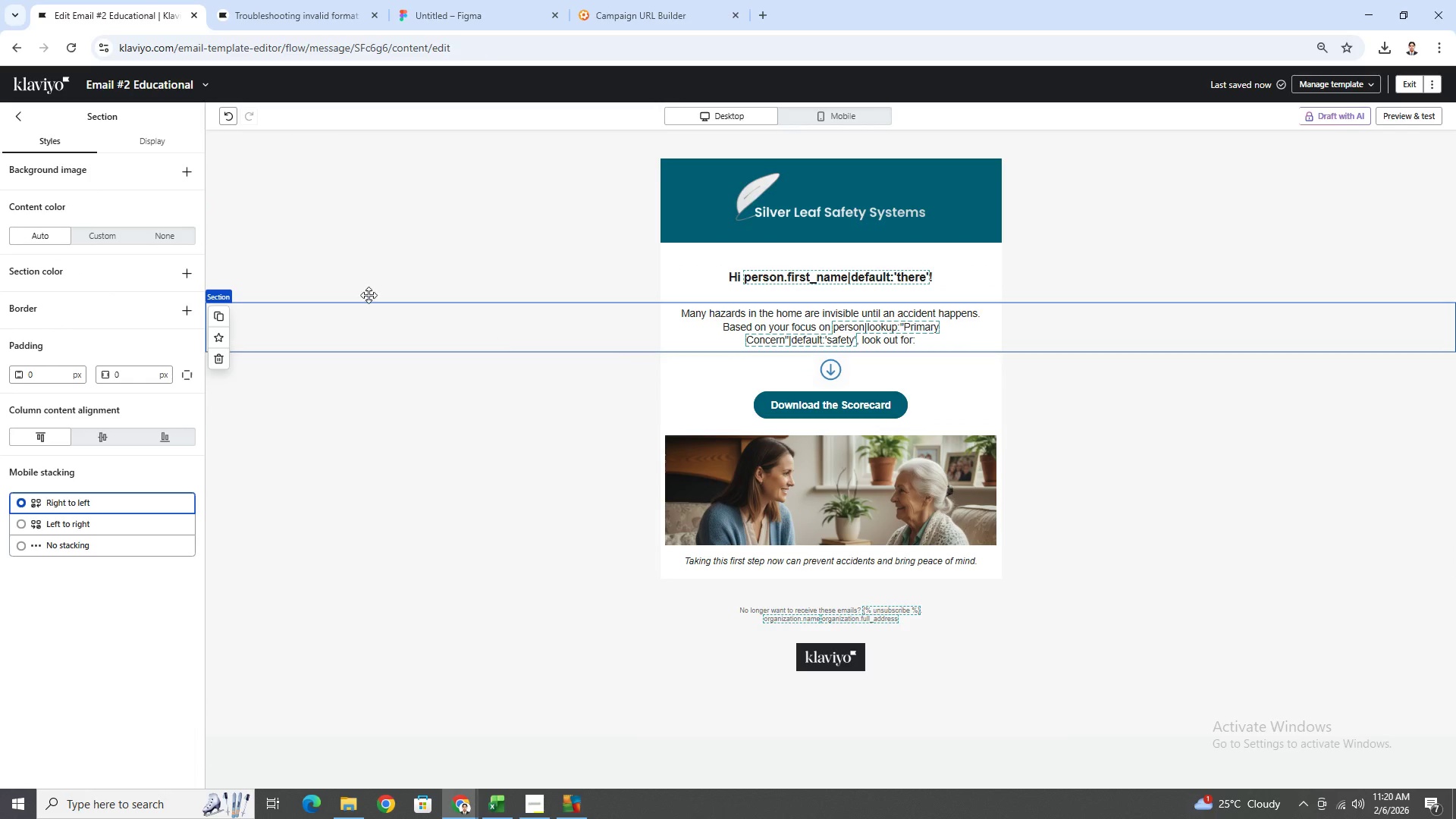 
left_click([18, 125])
 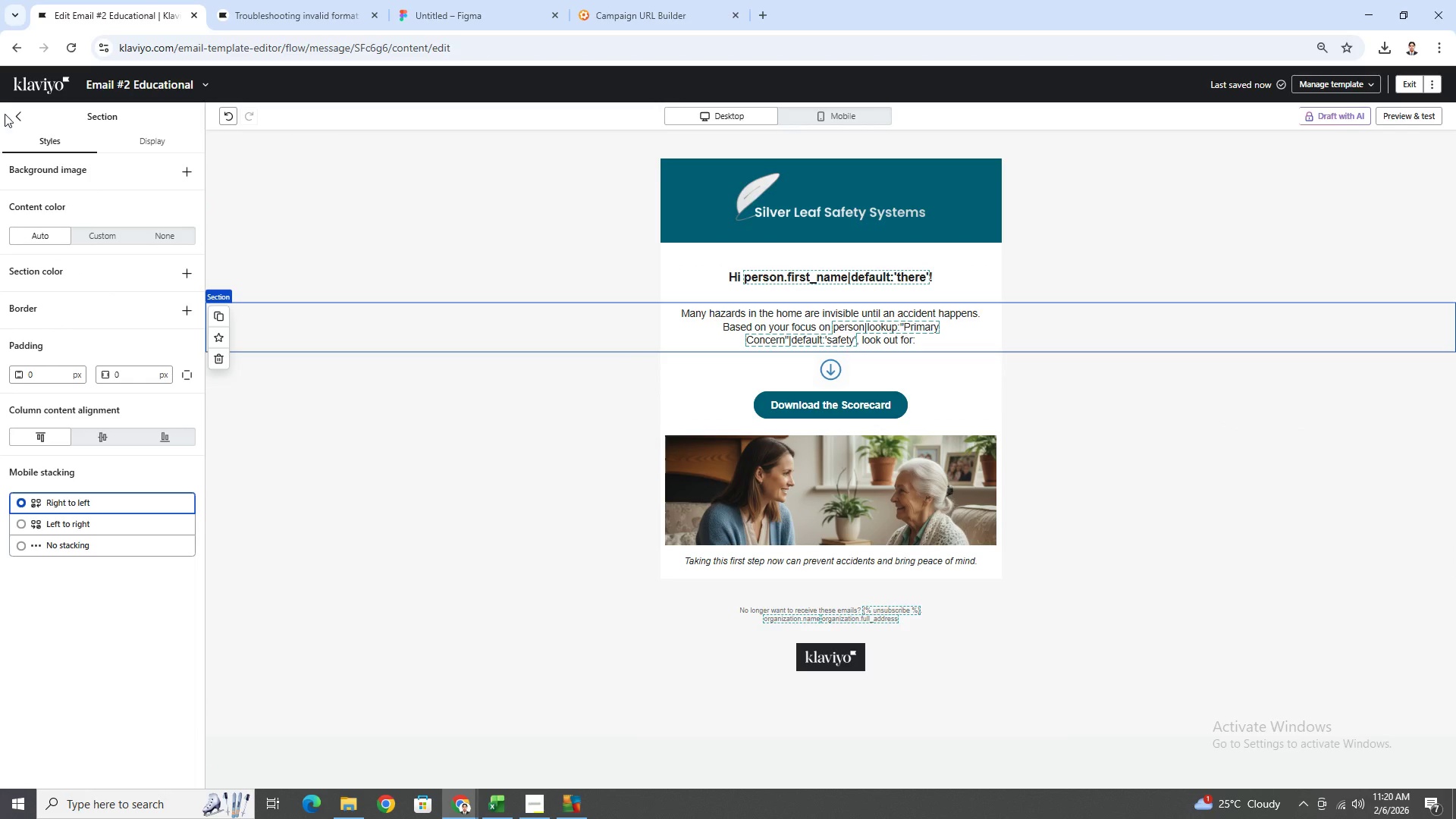 
left_click([15, 114])
 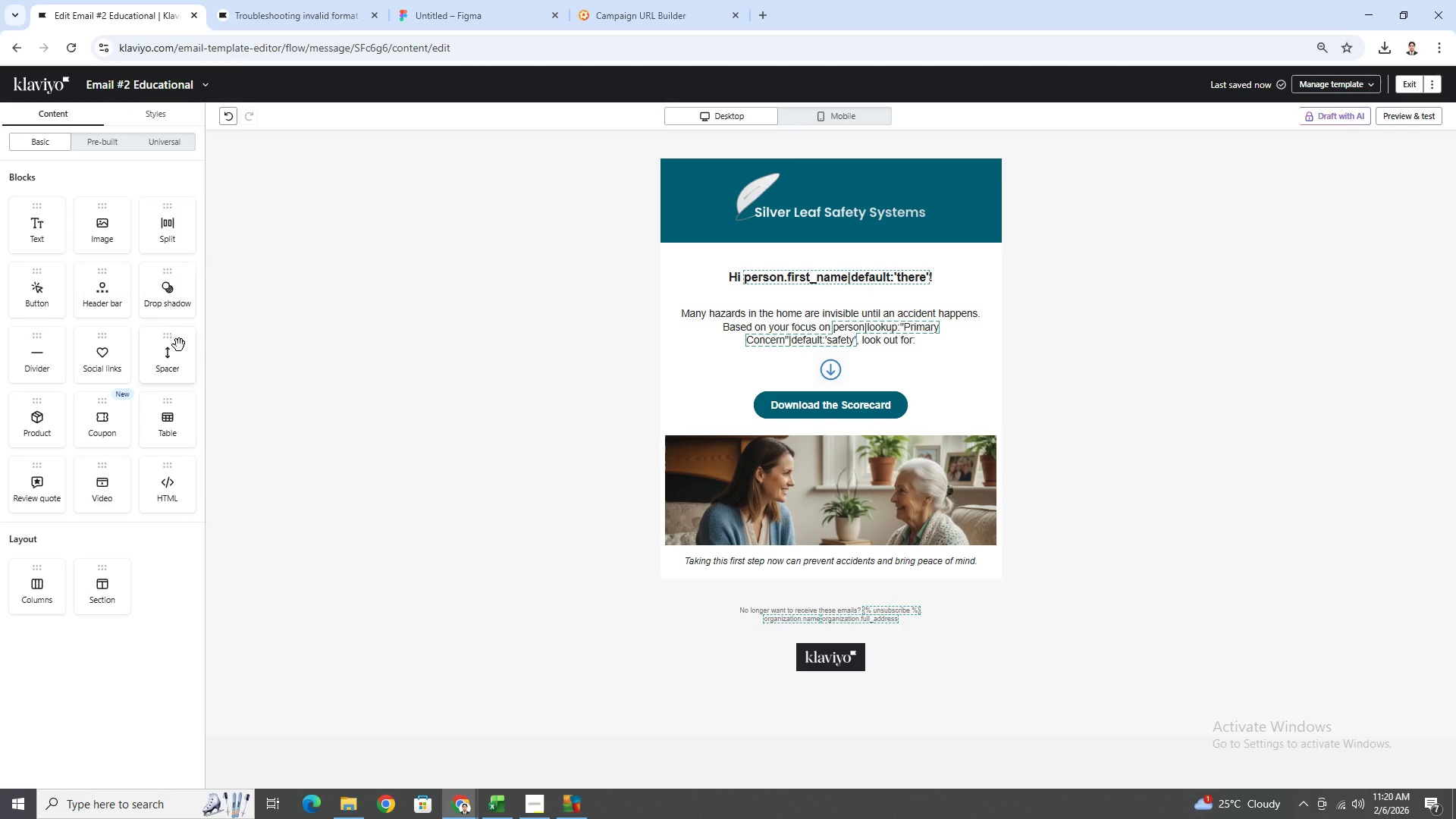 
left_click_drag(start_coordinate=[180, 356], to_coordinate=[755, 339])
 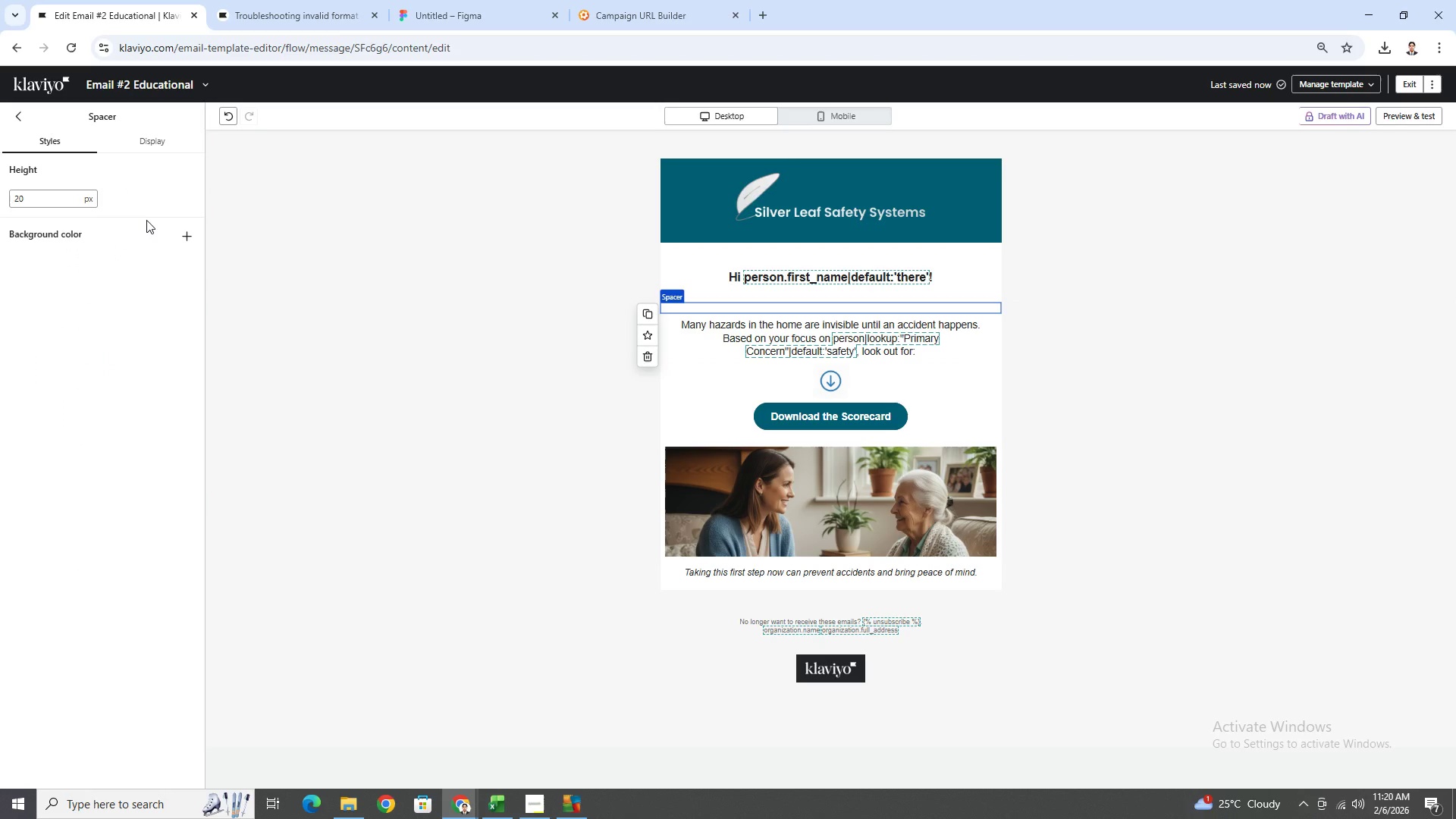 
left_click([24, 119])
 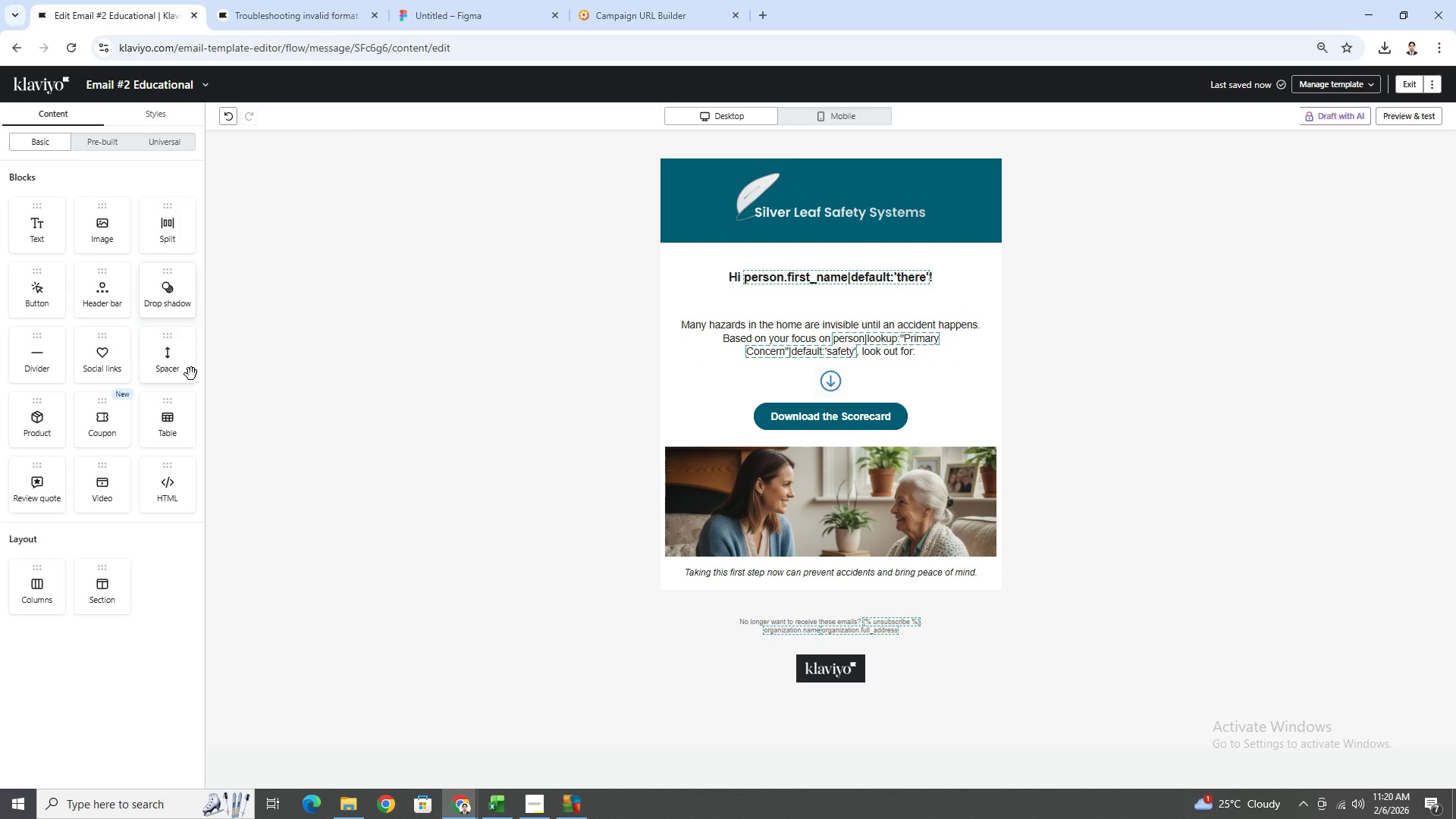 
left_click_drag(start_coordinate=[180, 366], to_coordinate=[931, 376])
 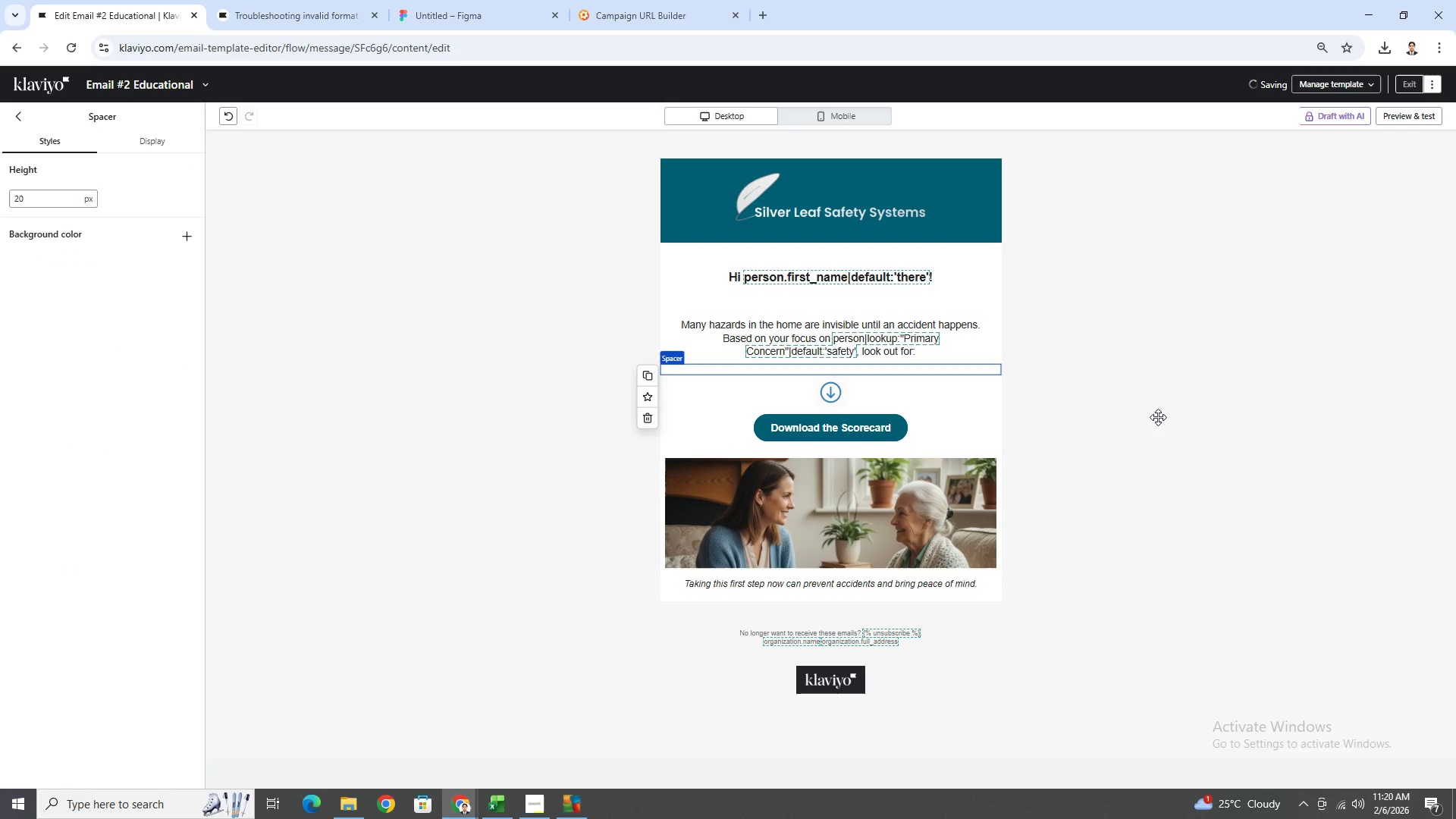 
left_click([1162, 417])
 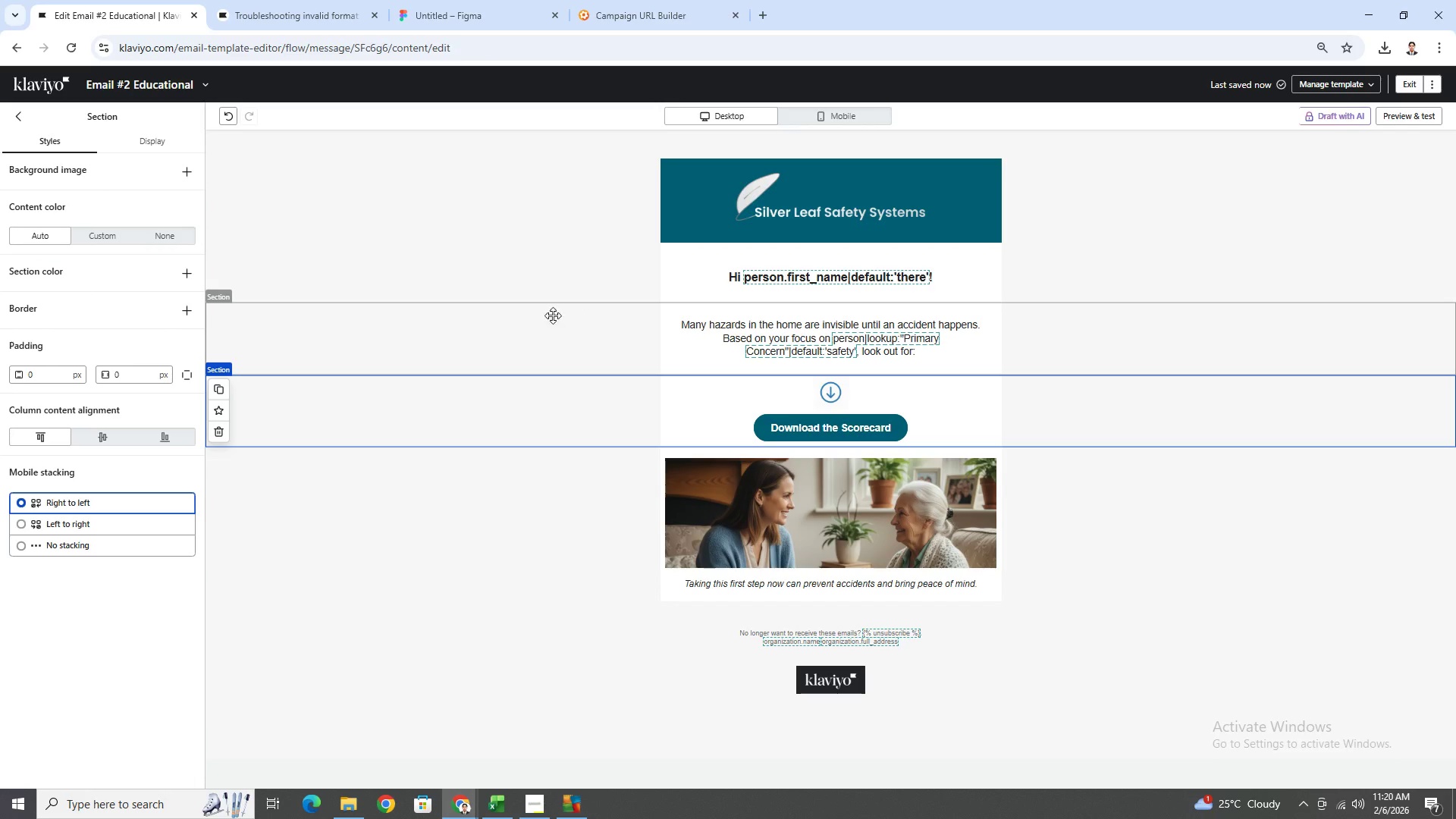 
left_click([534, 315])
 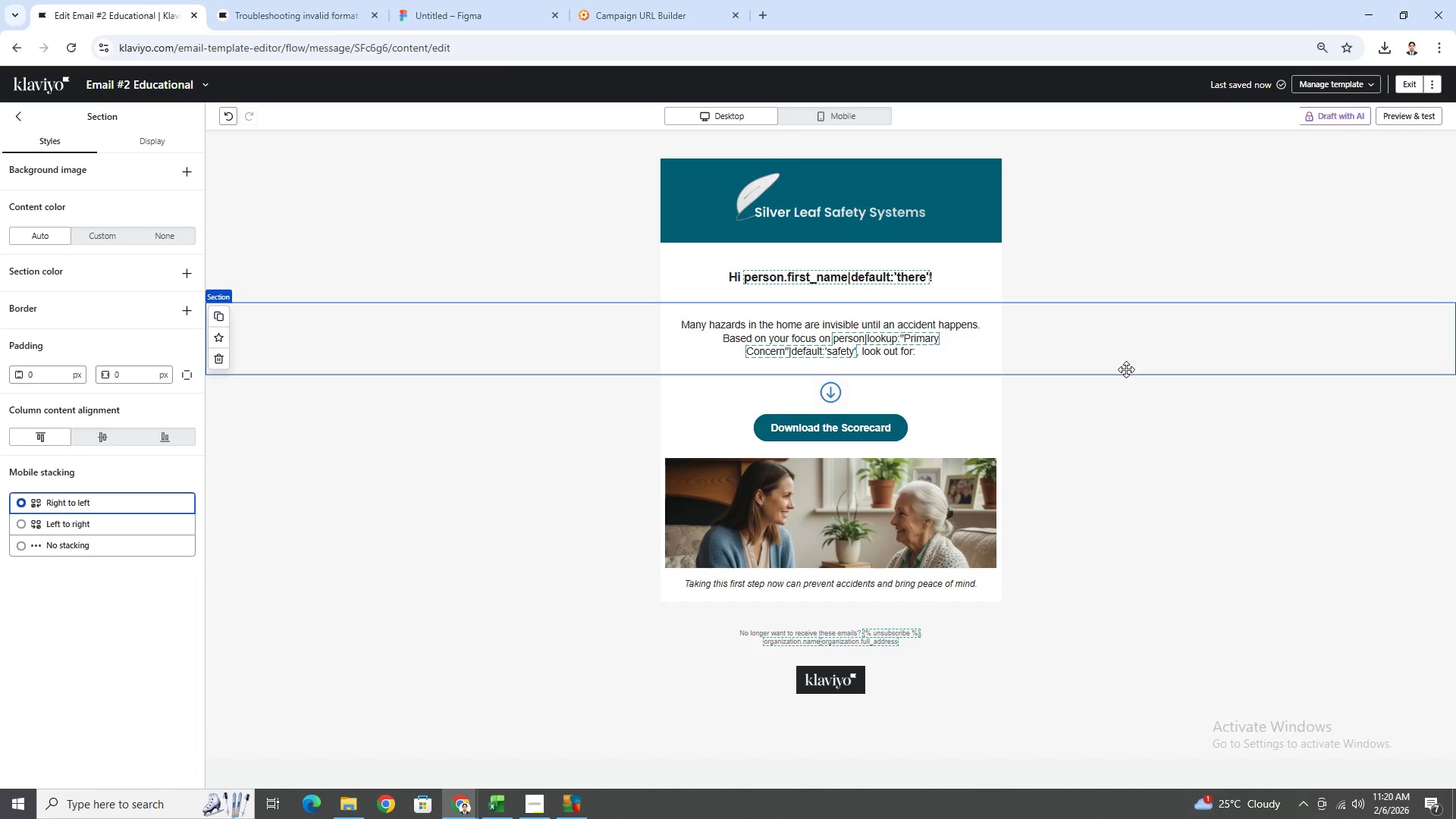 
wait(8.67)
 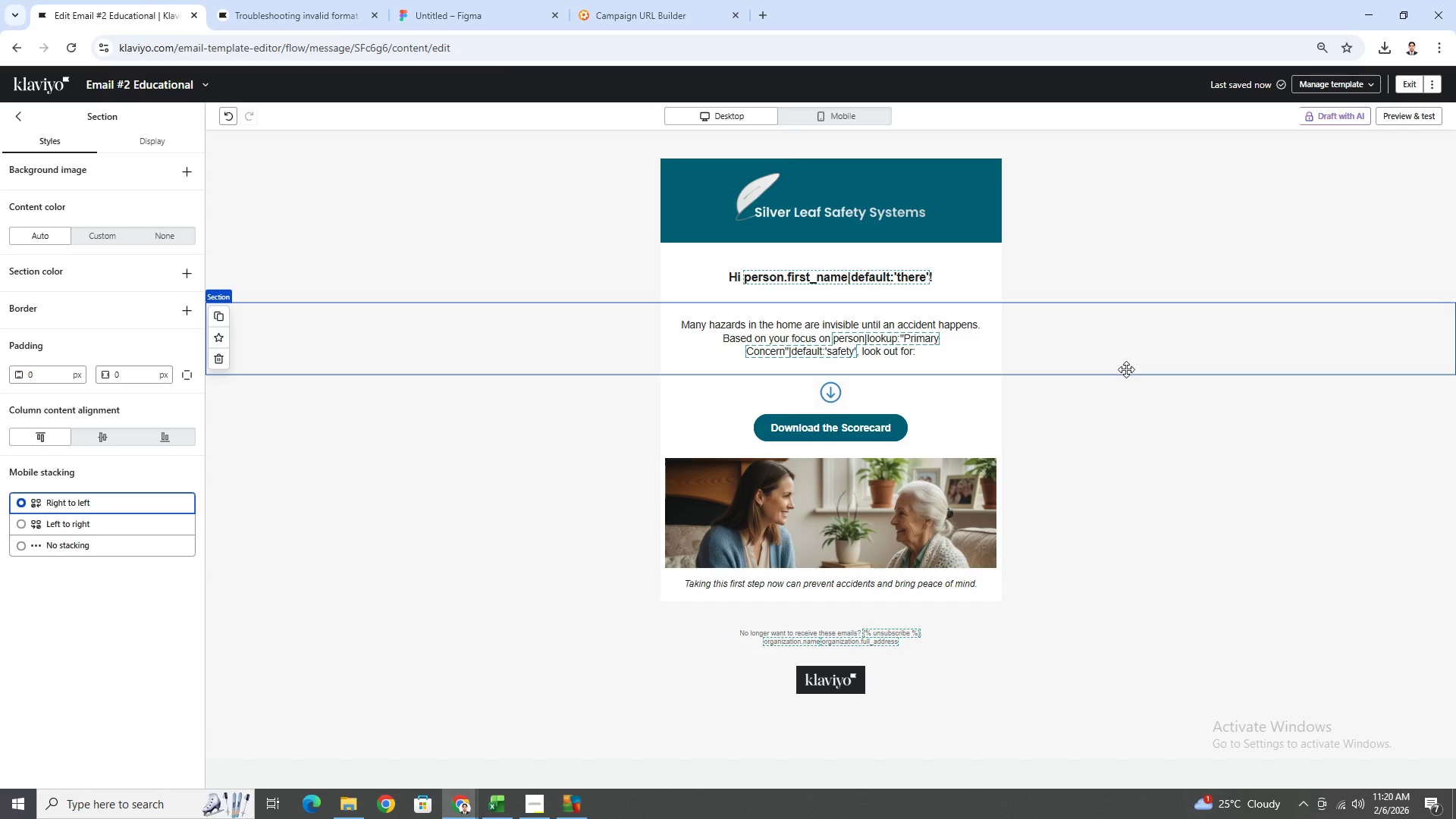 
left_click([20, 123])
 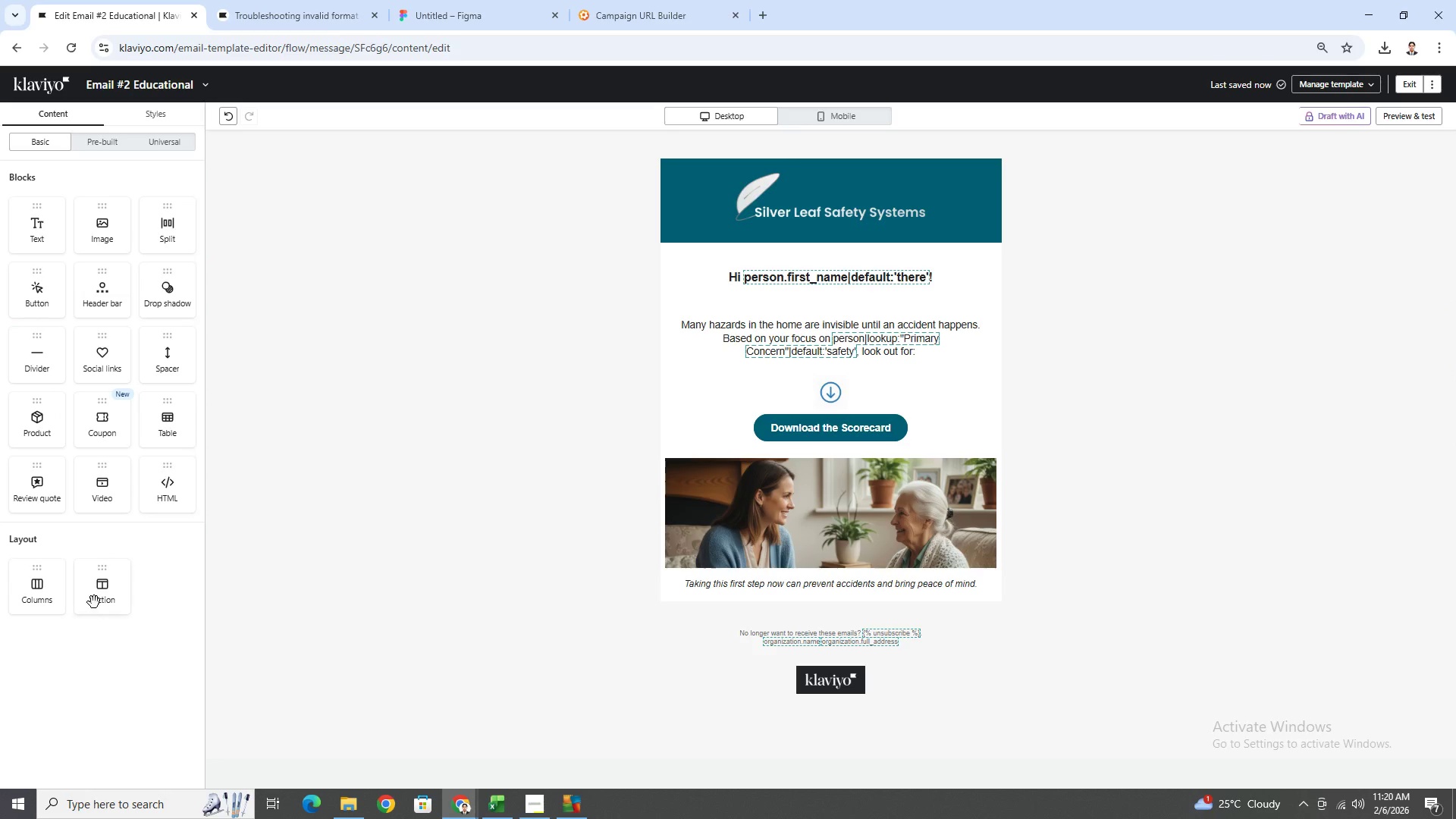 
left_click_drag(start_coordinate=[97, 595], to_coordinate=[590, 417])
 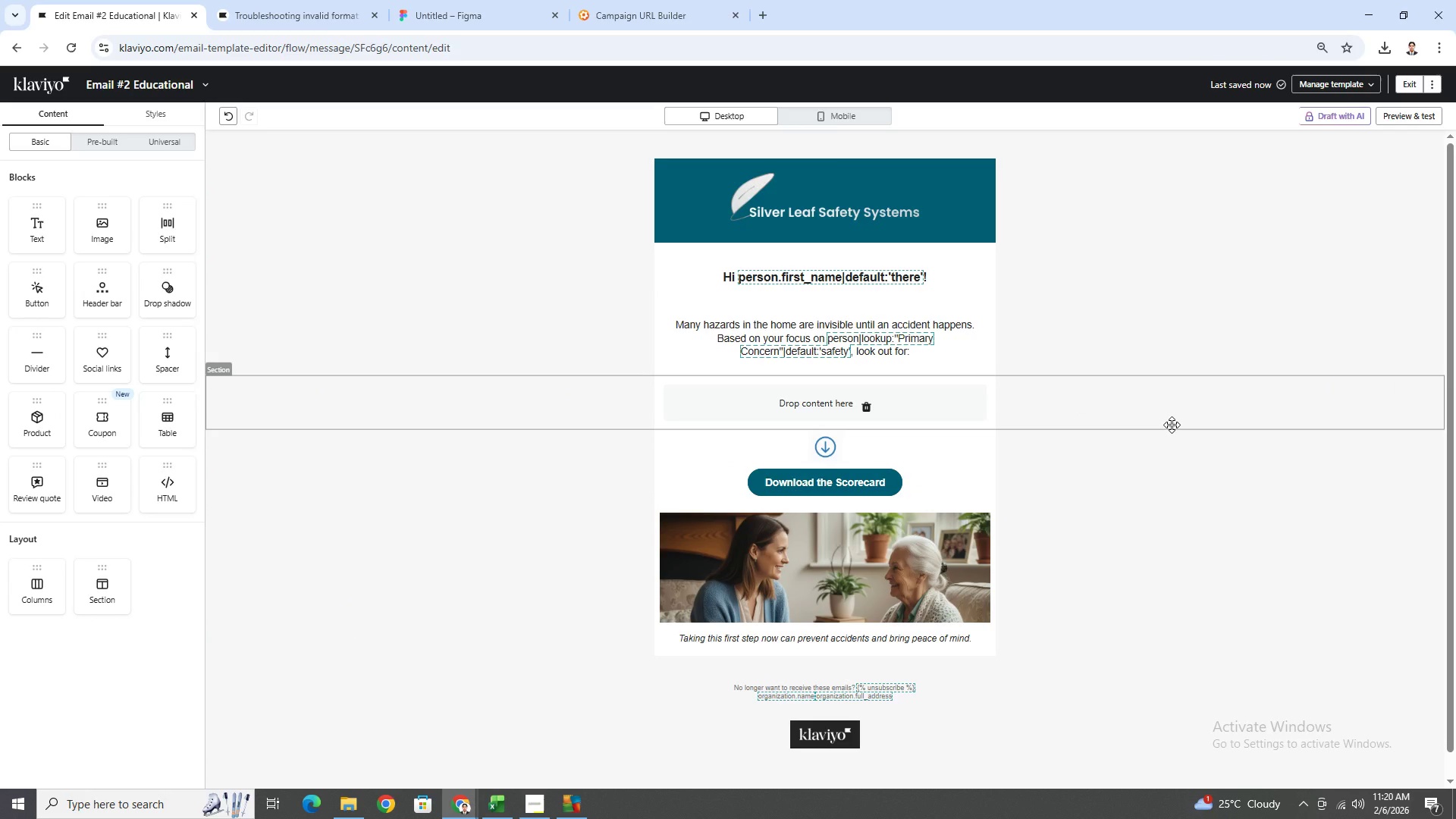 
left_click([1172, 425])
 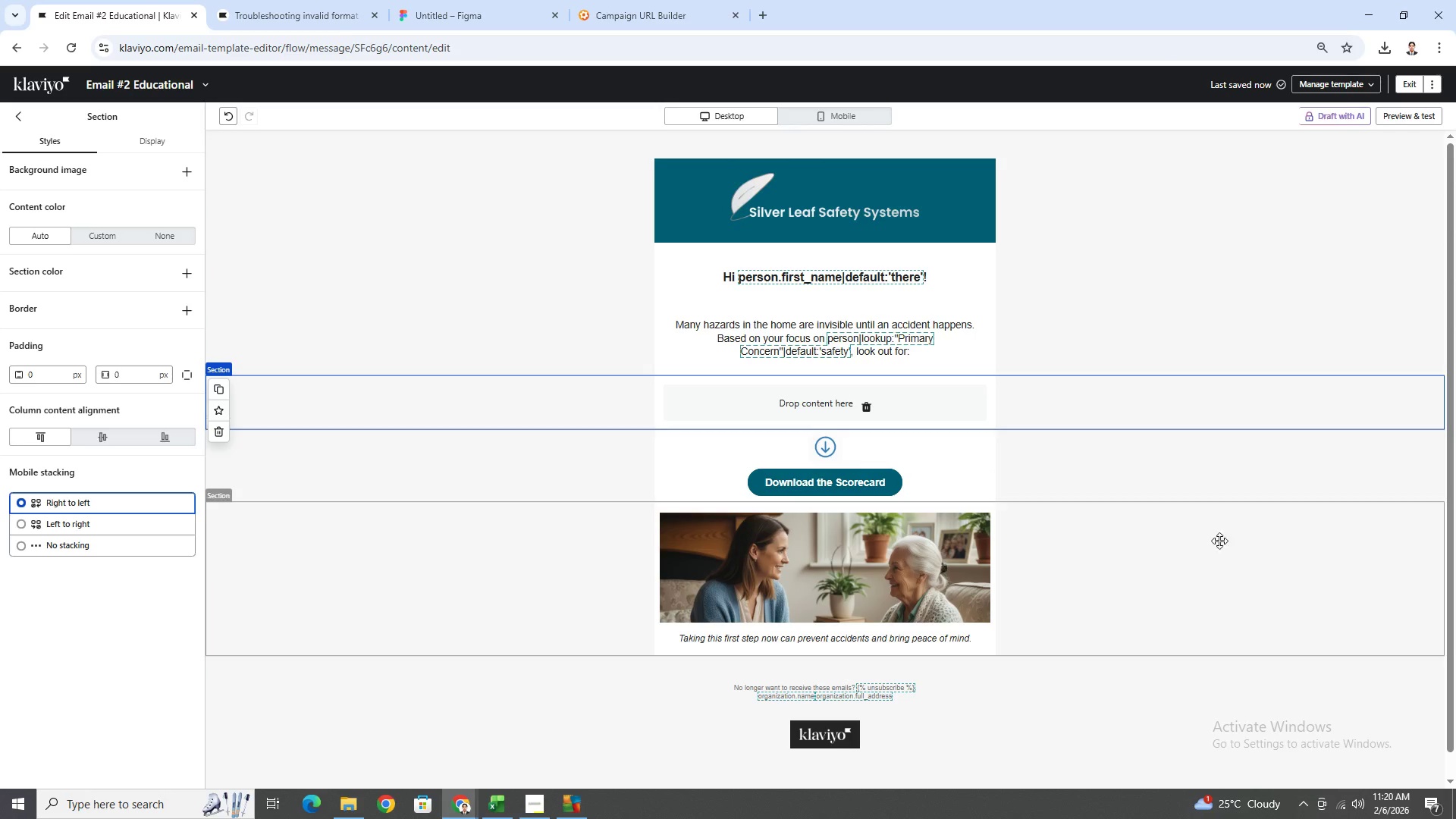 
wait(18.0)
 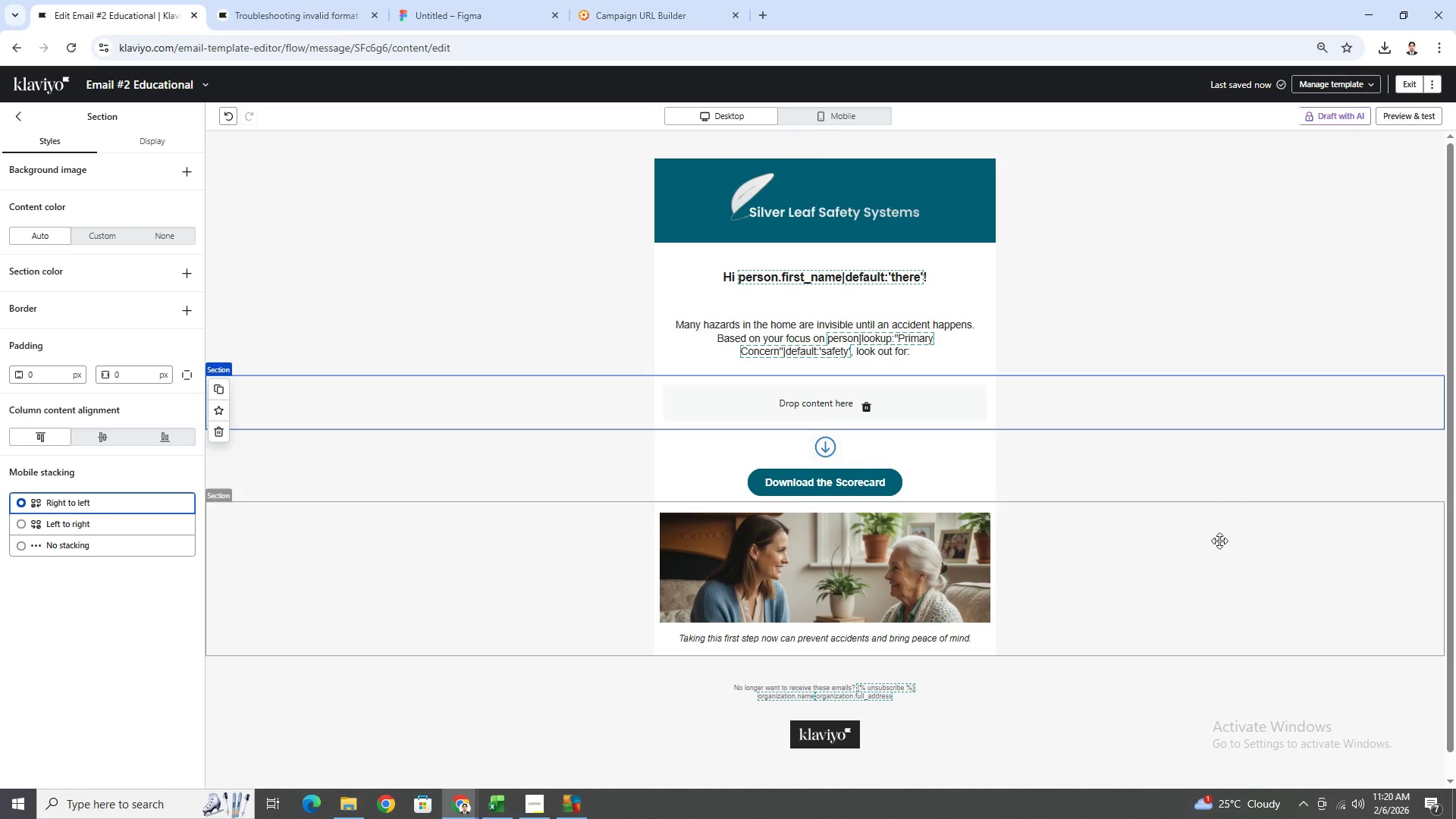 
left_click([17, 111])
 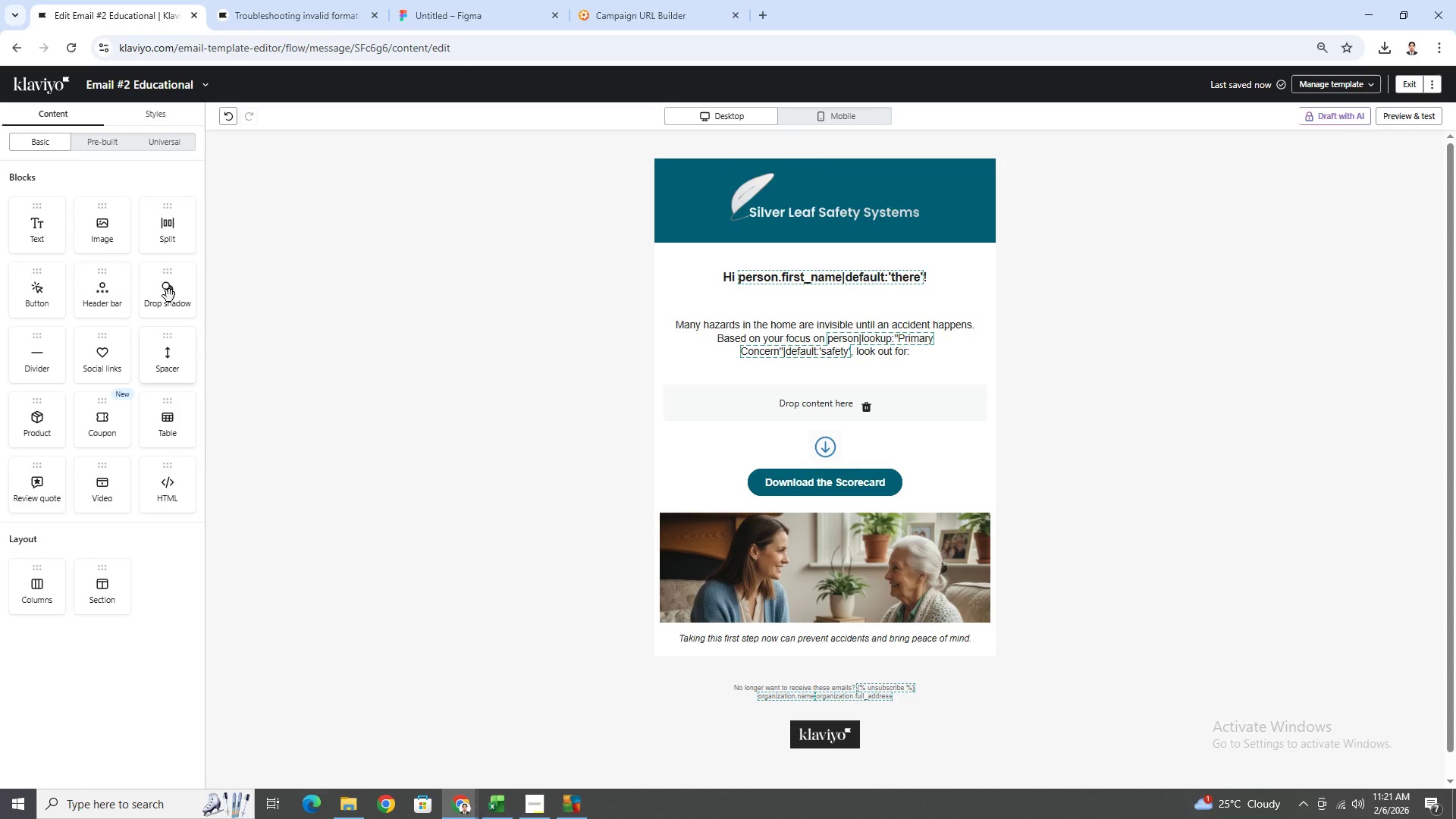 
wait(6.7)
 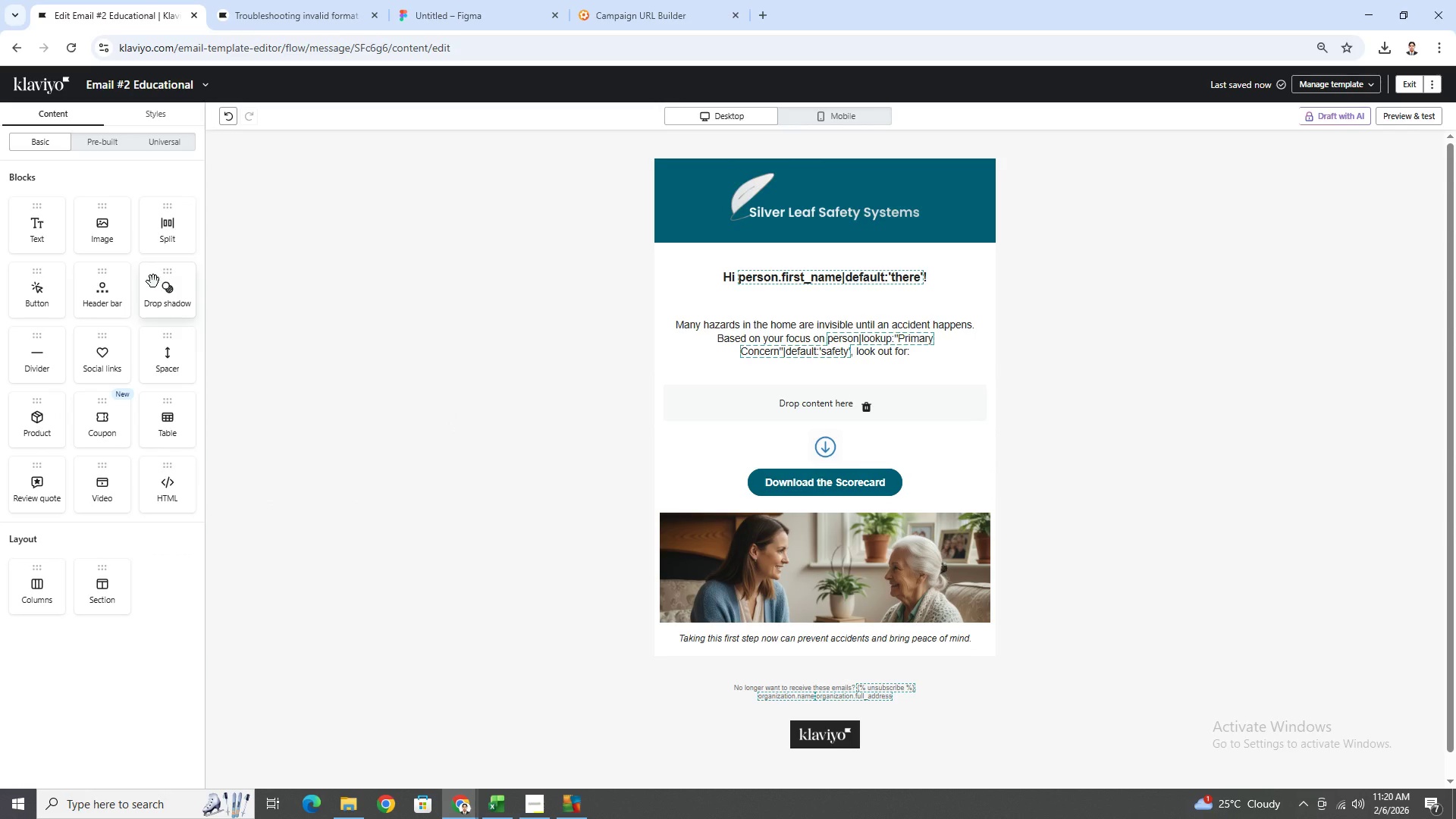 
left_click_drag(start_coordinate=[44, 236], to_coordinate=[808, 412])
 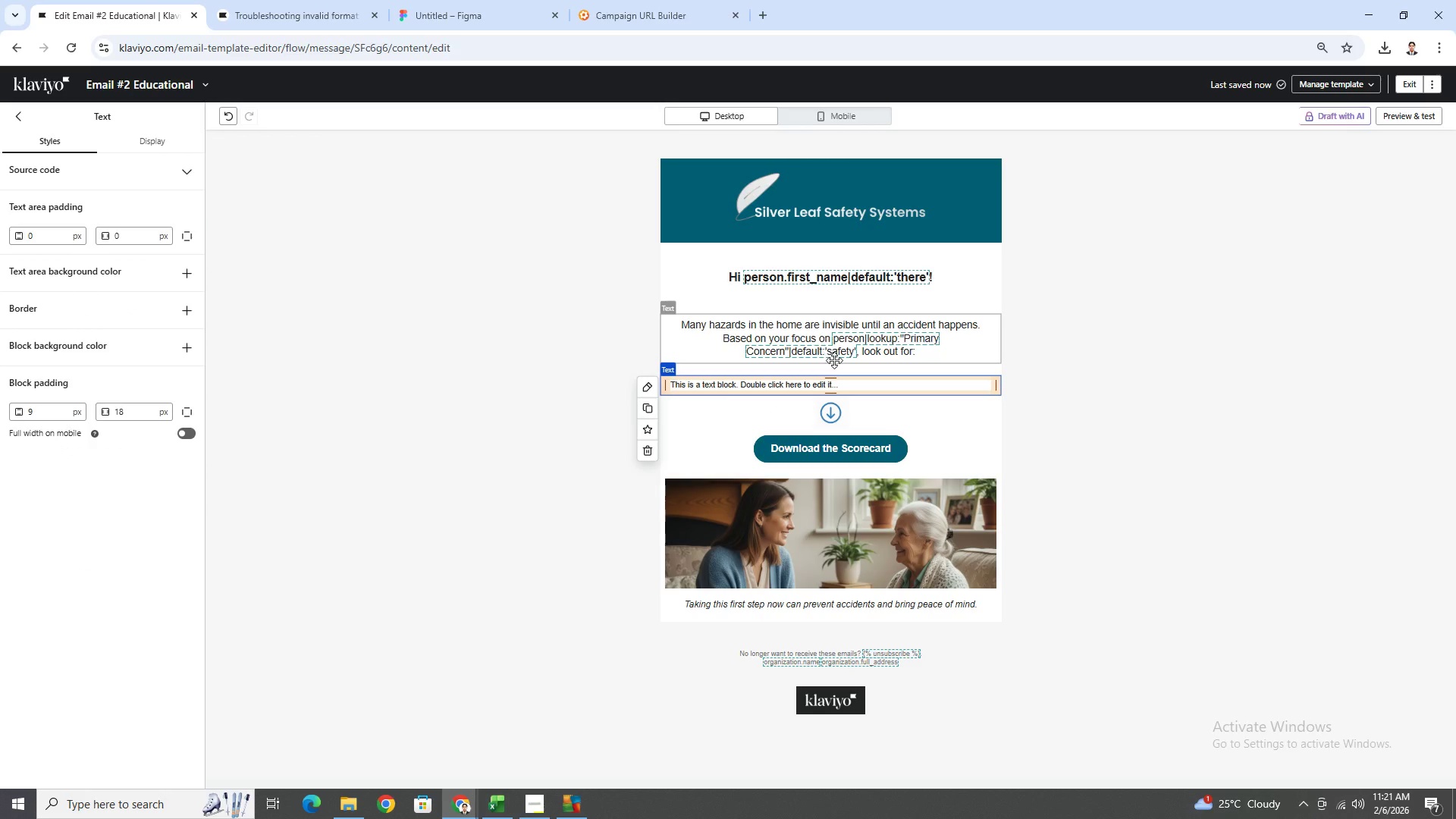 
left_click([846, 332])
 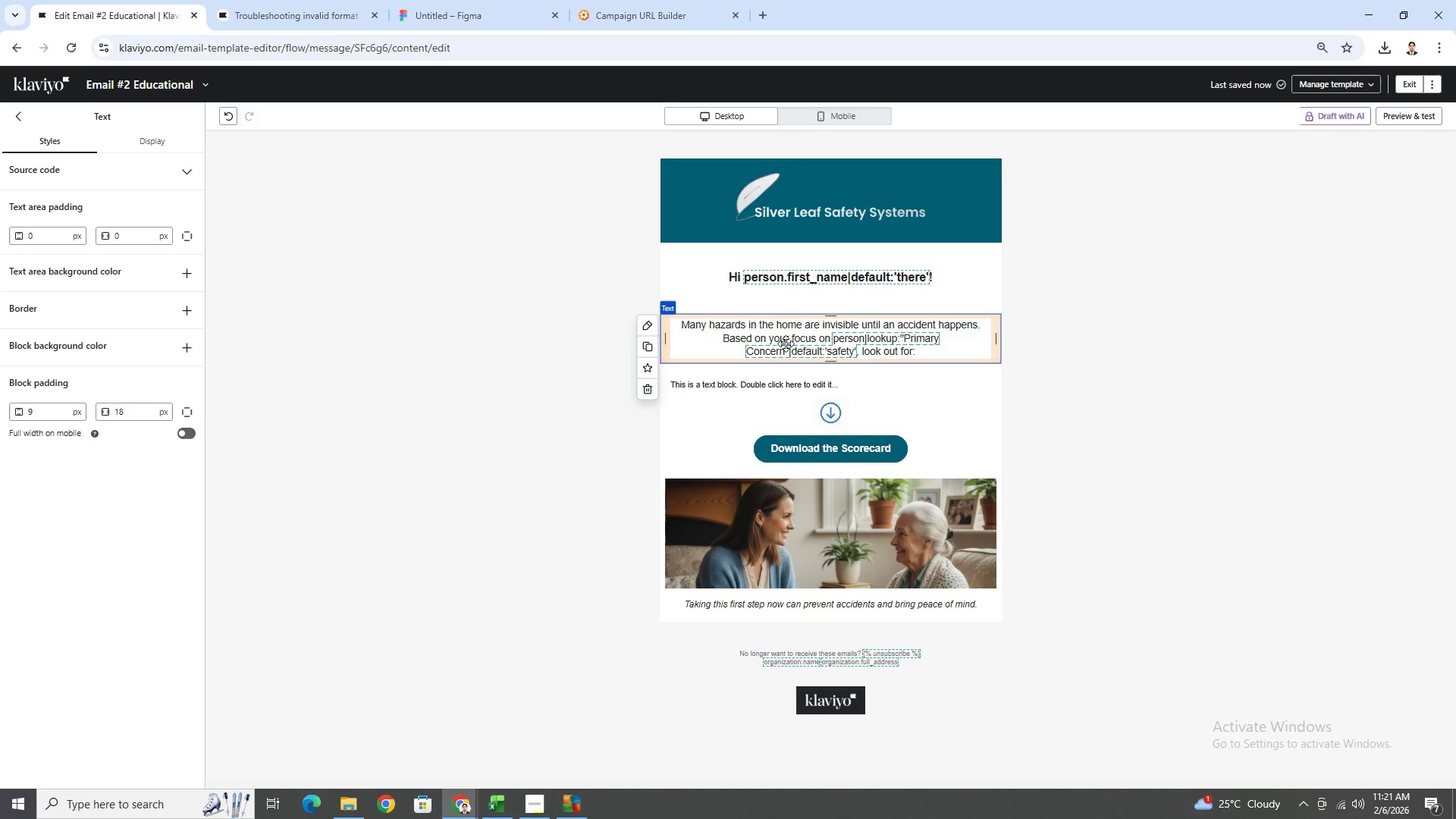 
wait(7.61)
 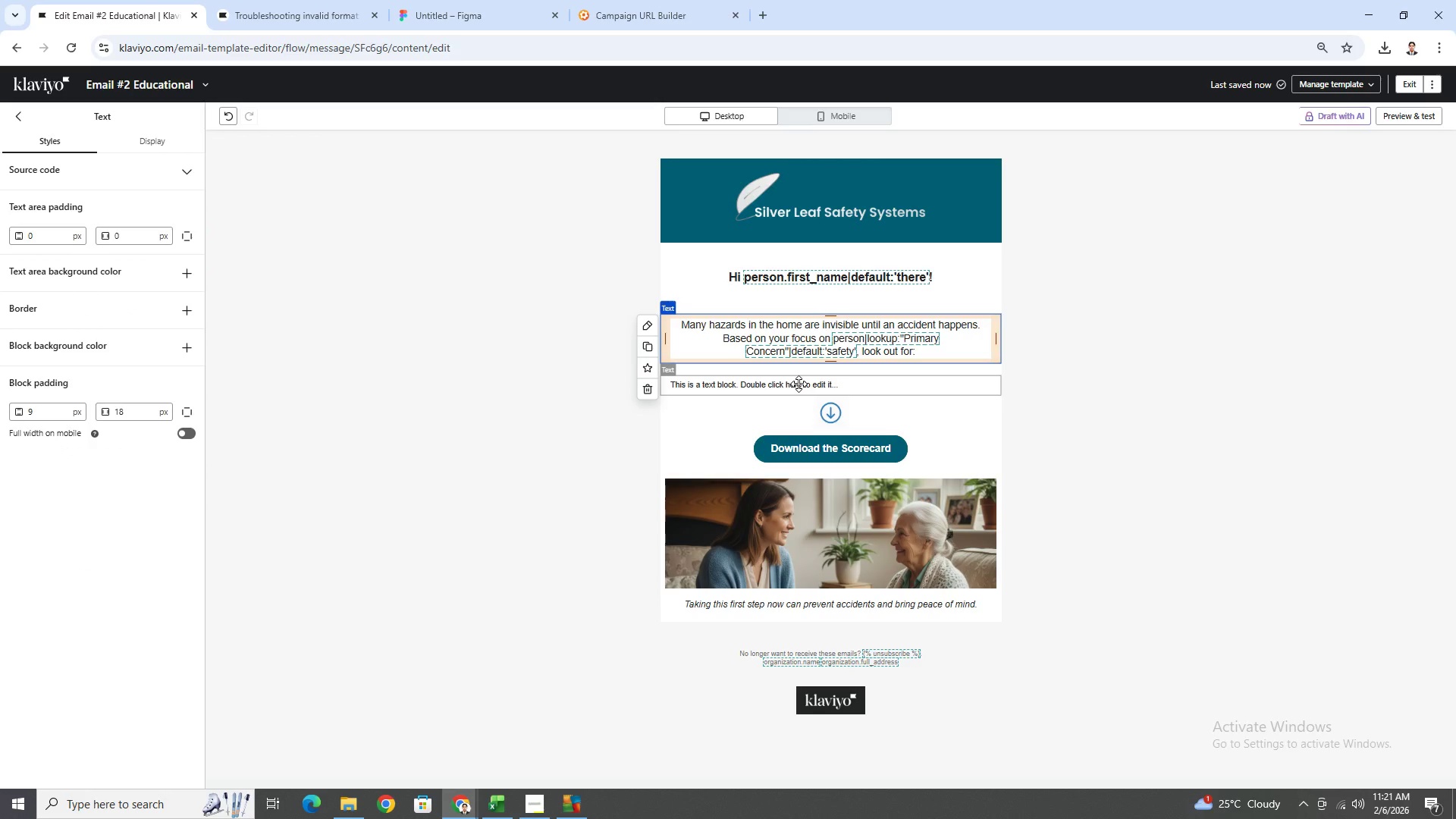 
double_click([817, 334])
 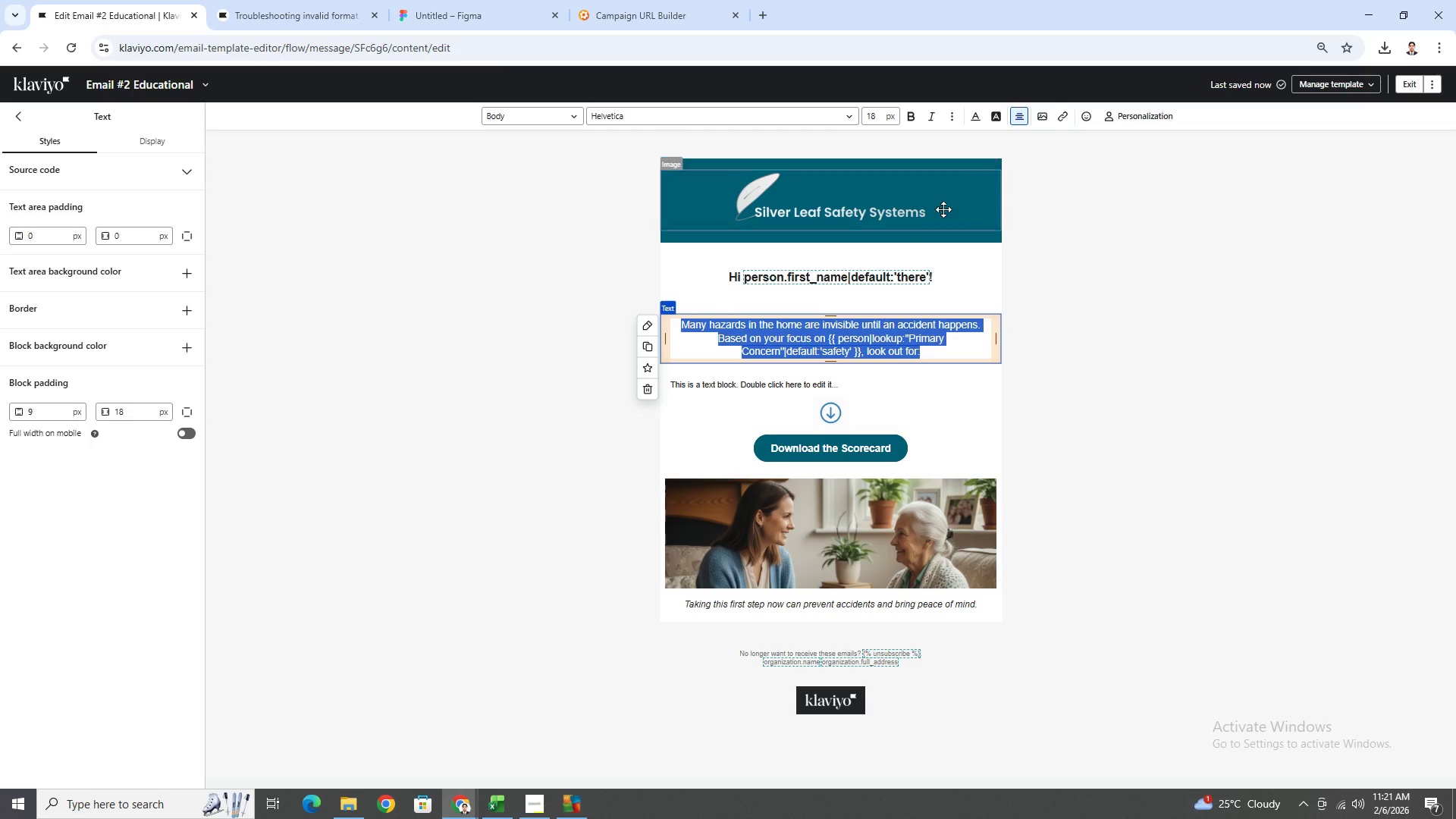 
key(Escape)
 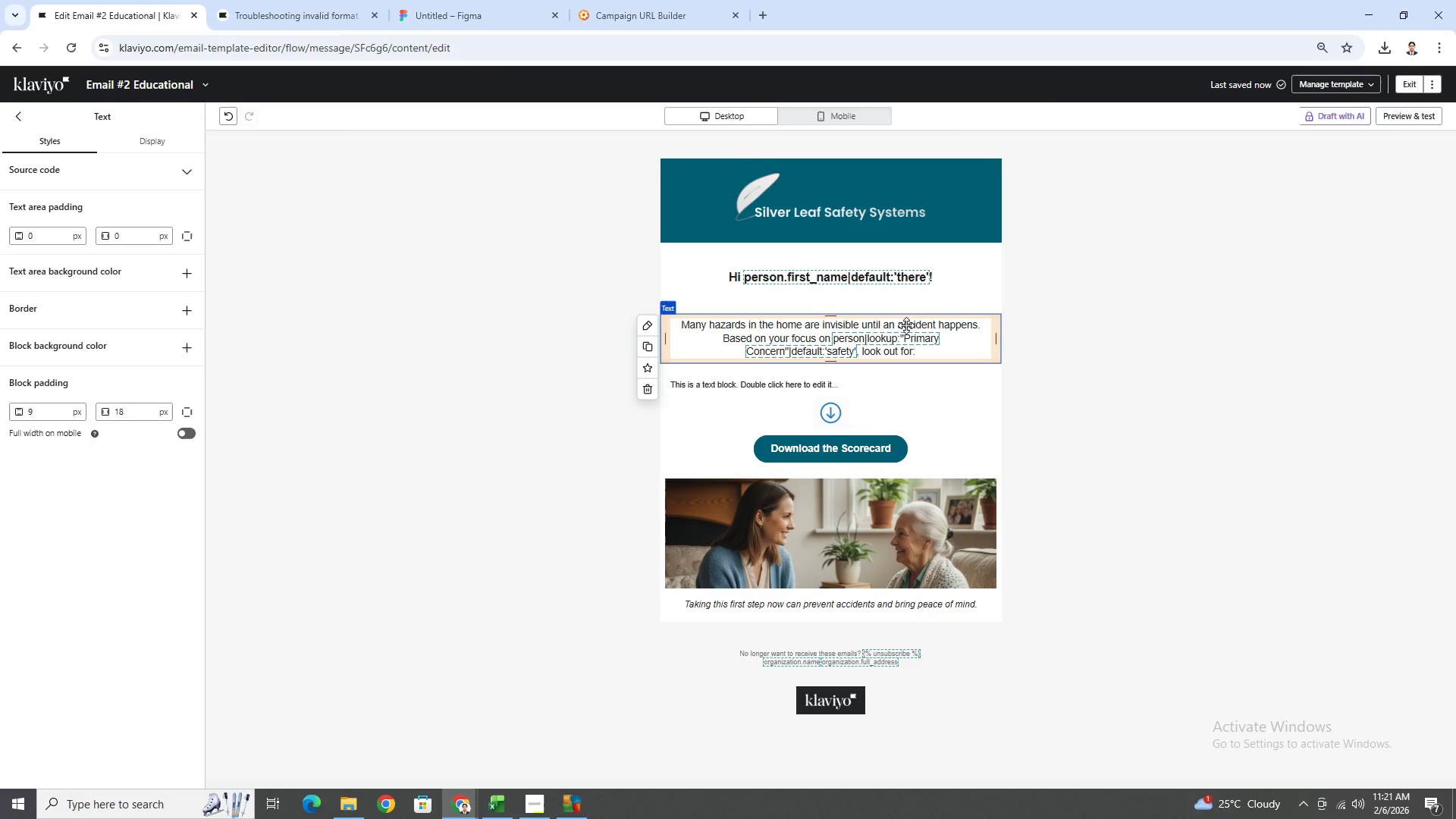 
double_click([906, 325])
 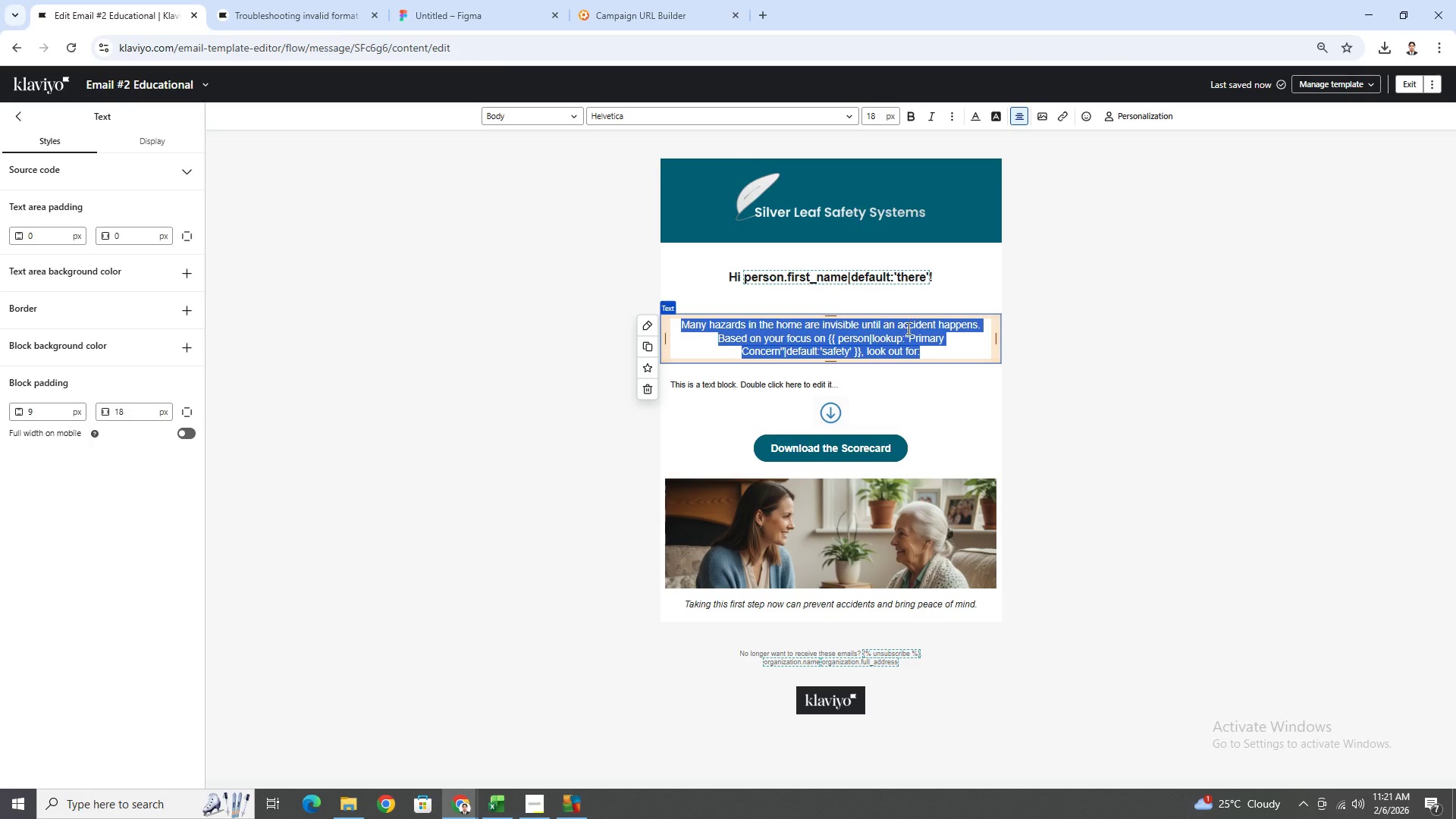 
key(Escape)
 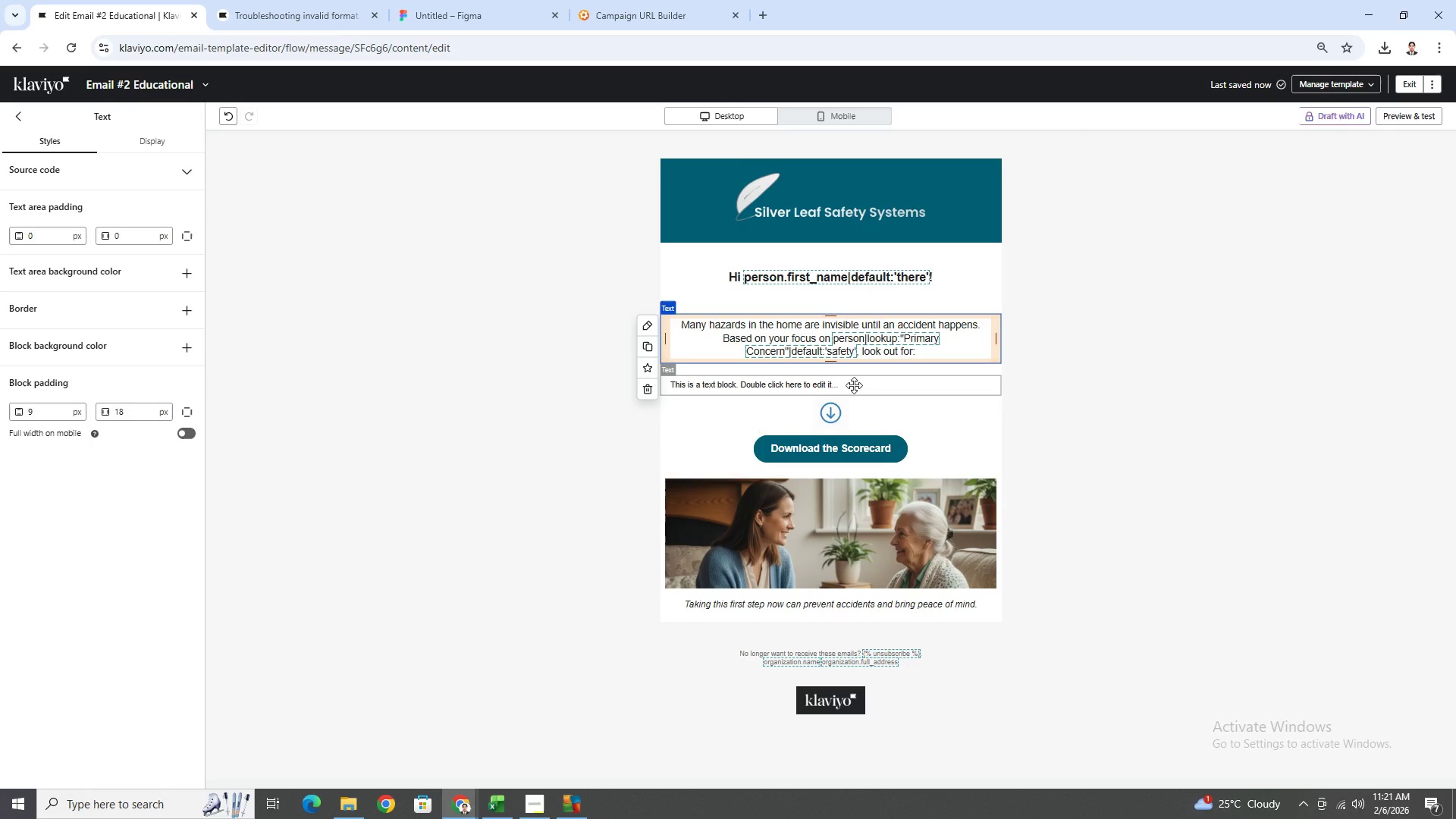 
double_click([854, 384])
 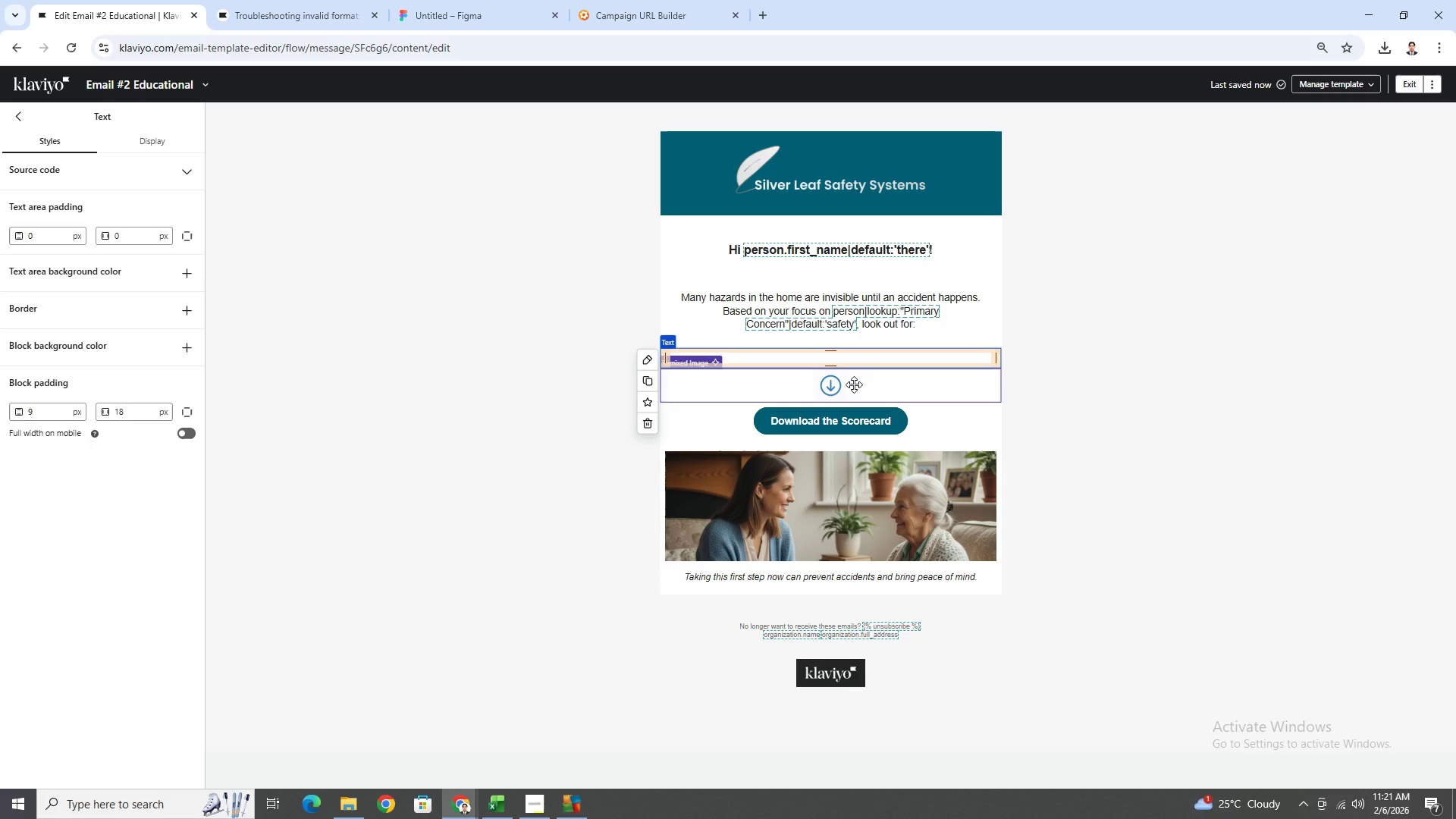 
triple_click([854, 384])
 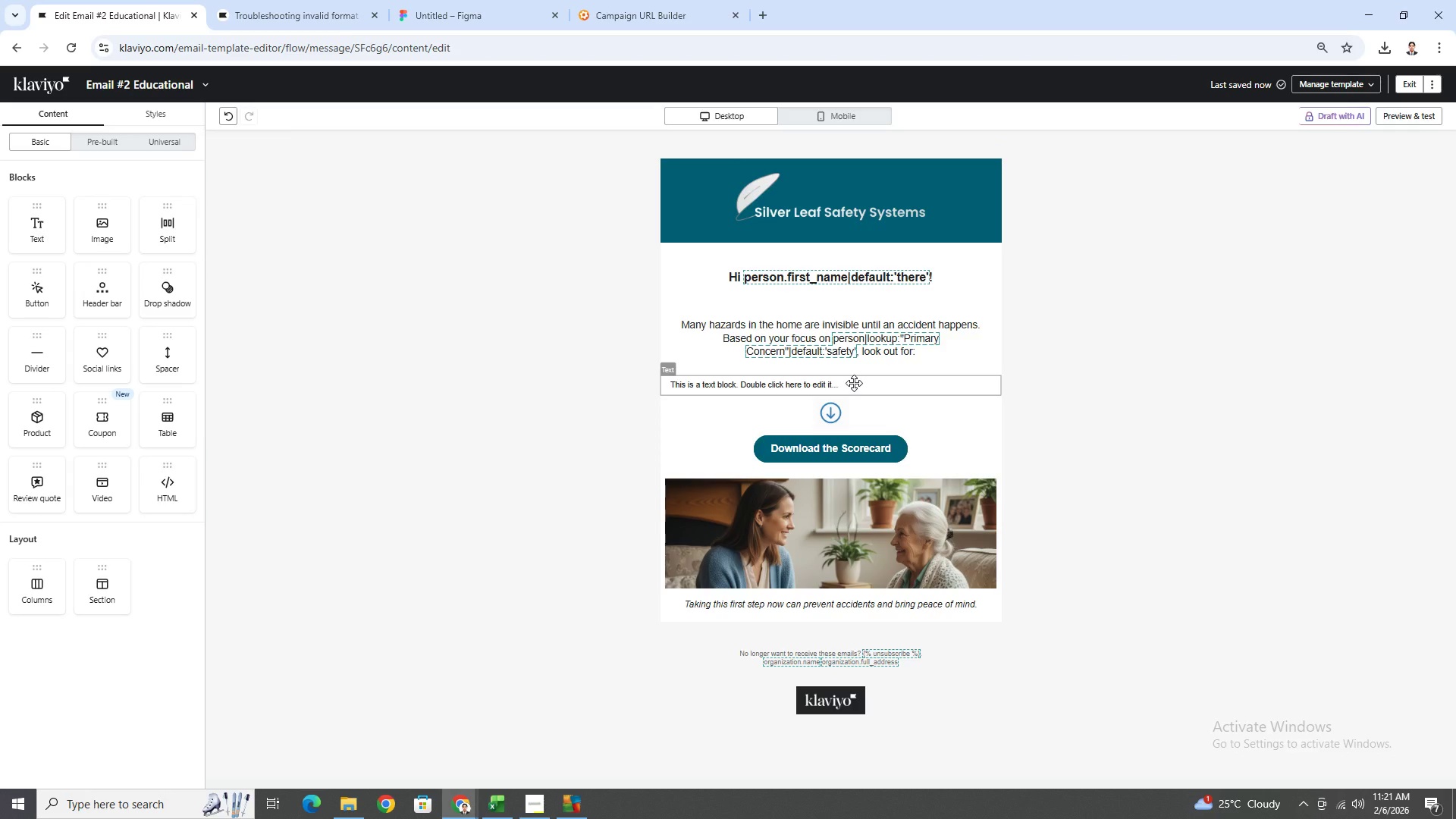 
double_click([854, 383])
 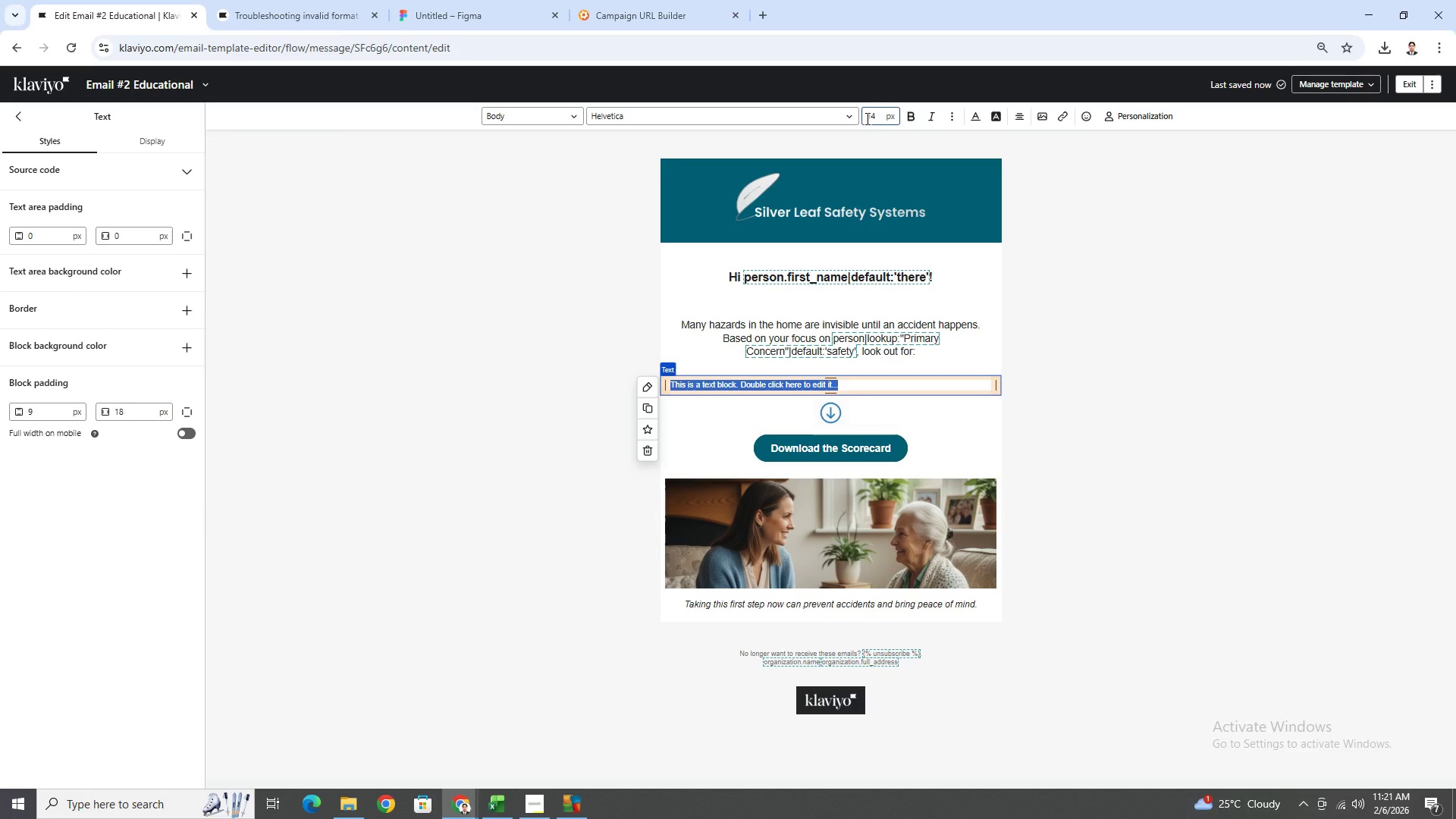 
double_click([872, 116])
 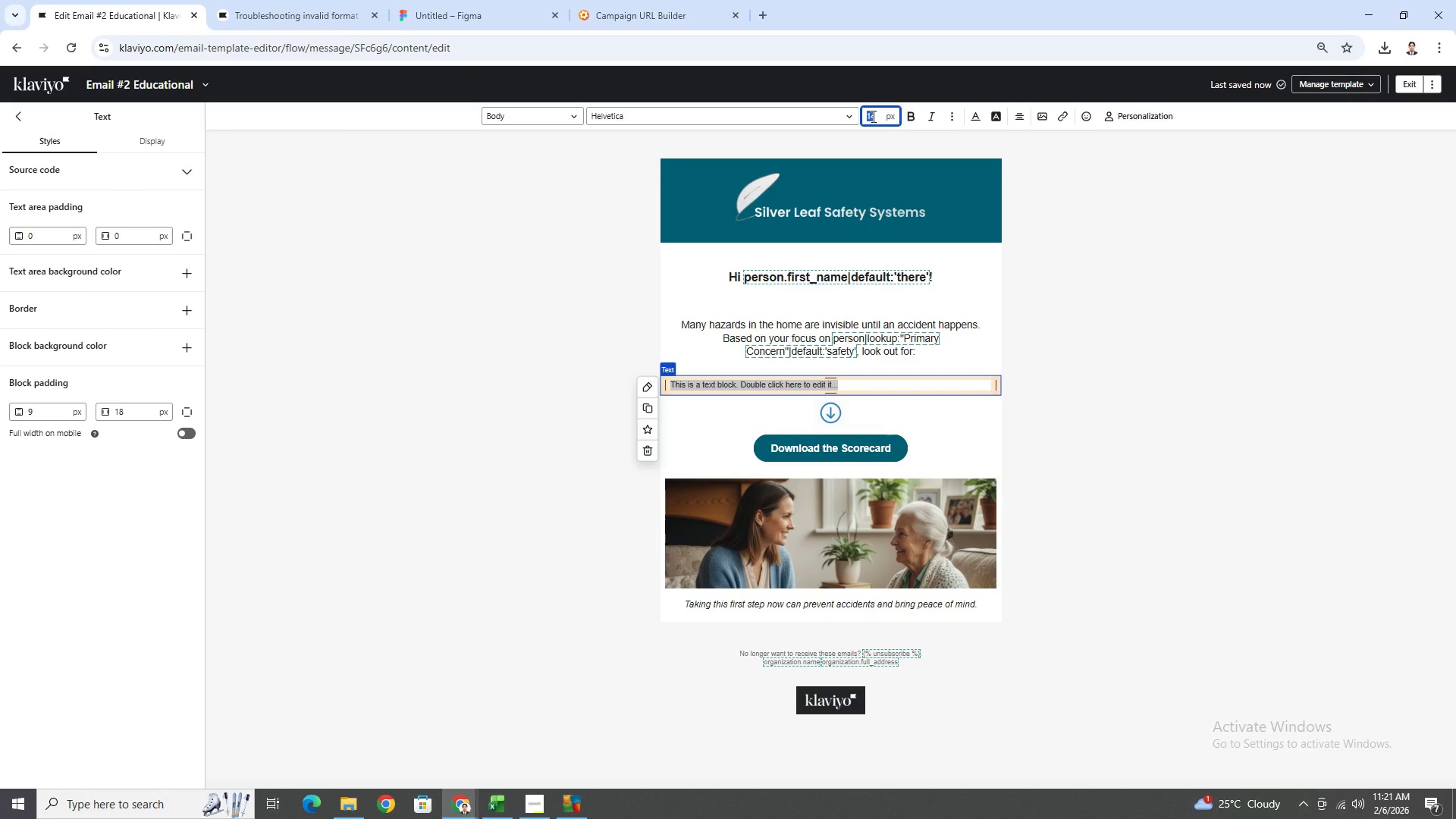 
key(Numpad1)
 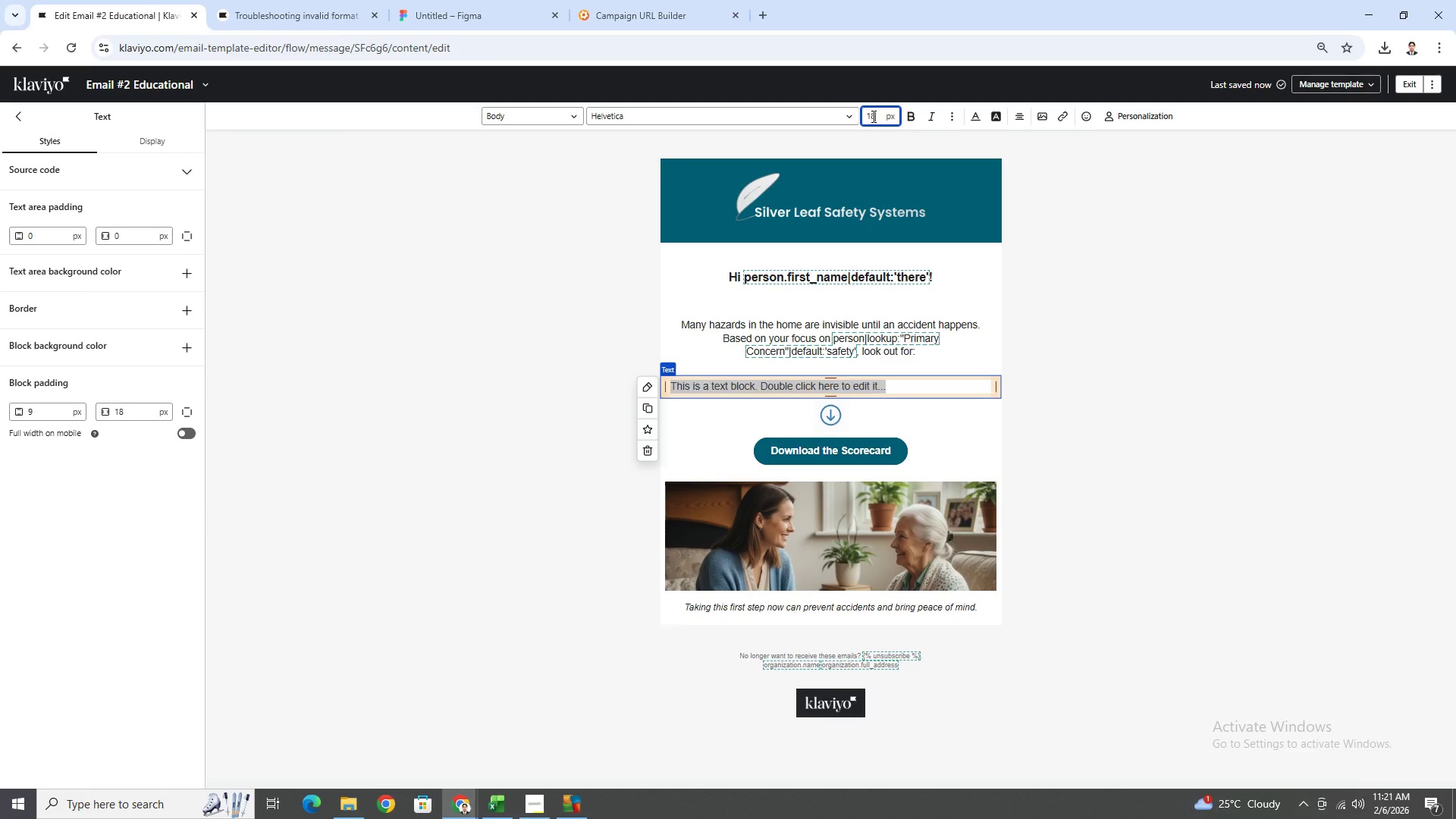 
key(Numpad8)
 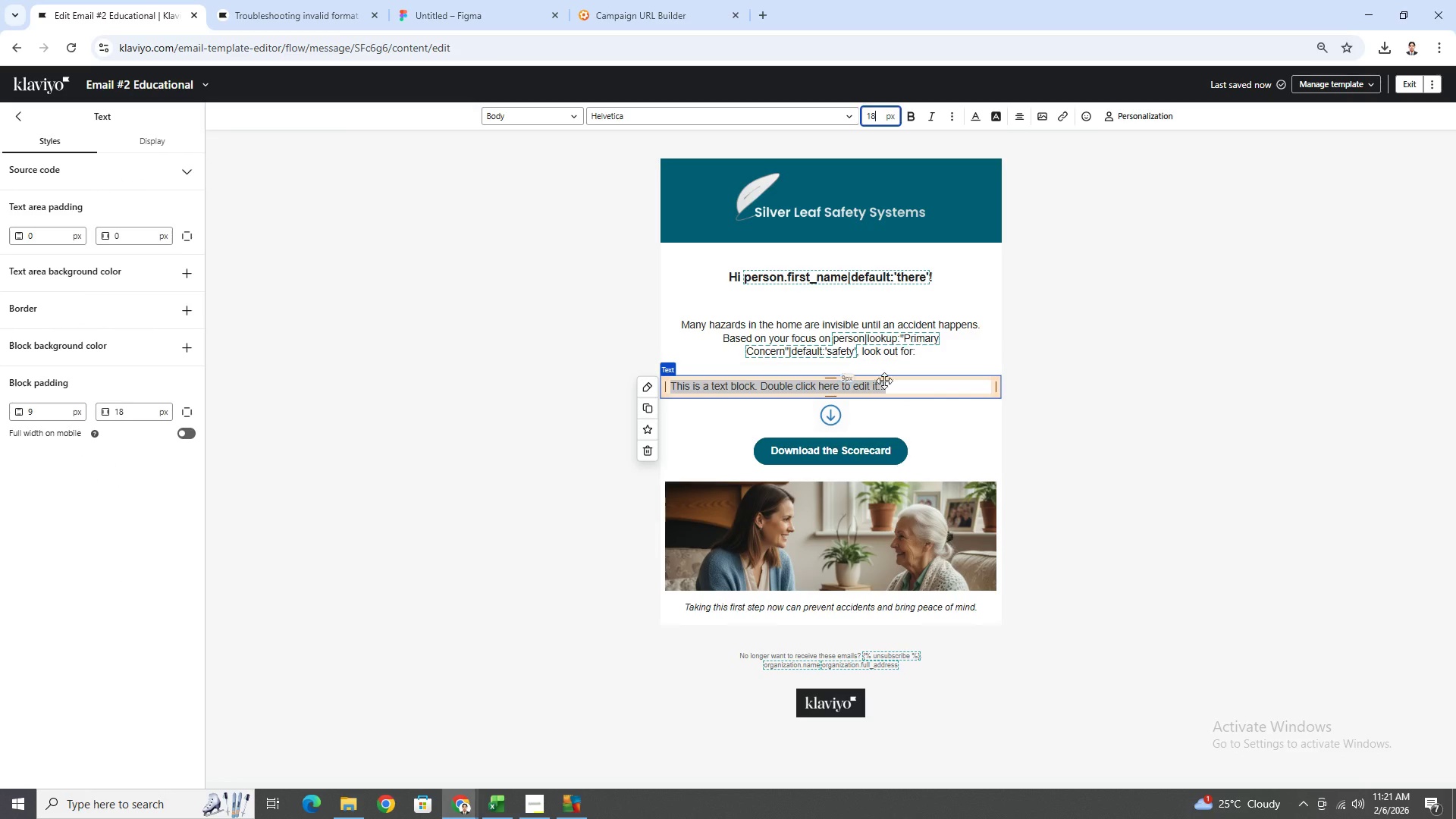 
double_click([890, 385])
 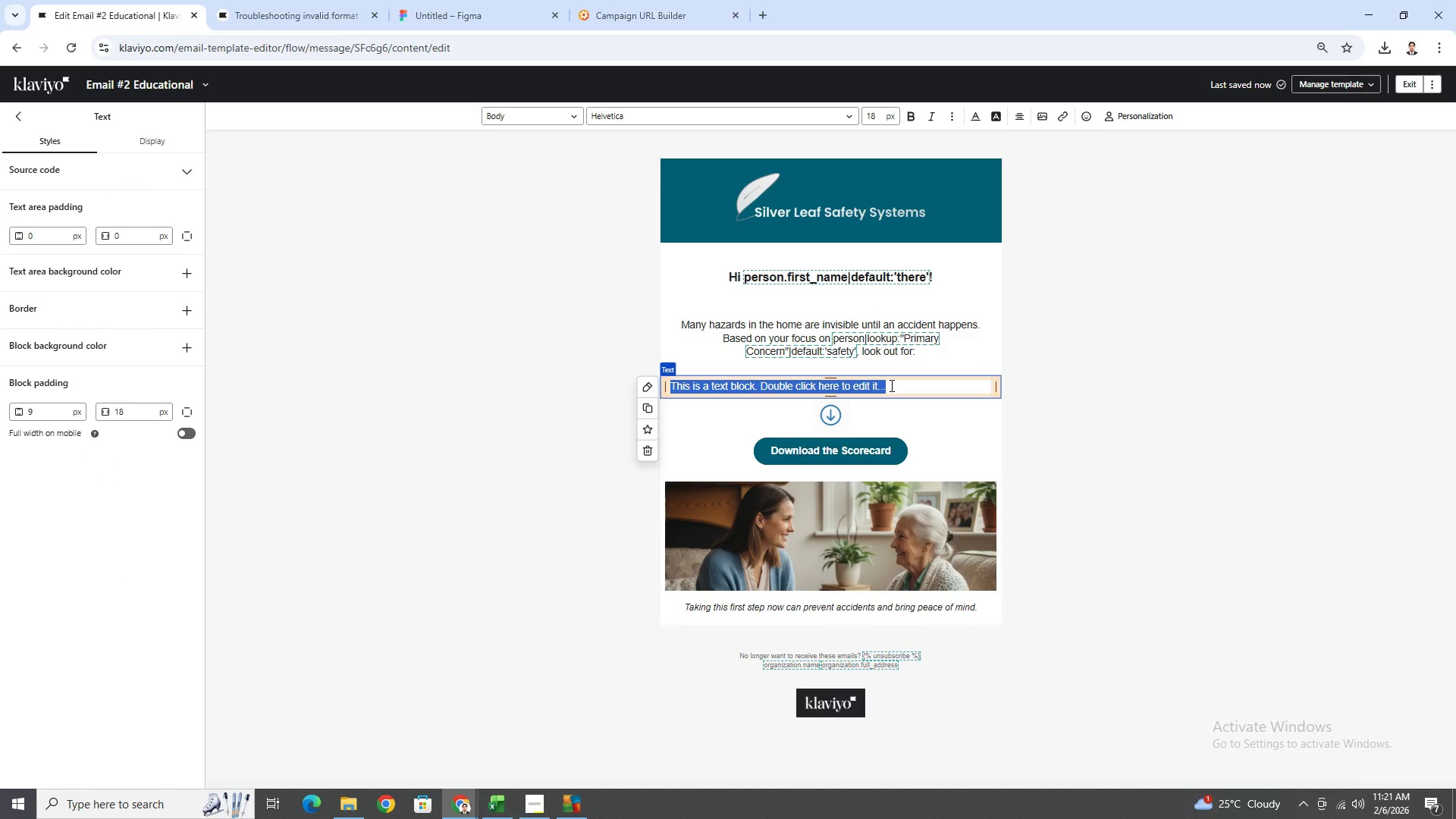 
triple_click([890, 385])
 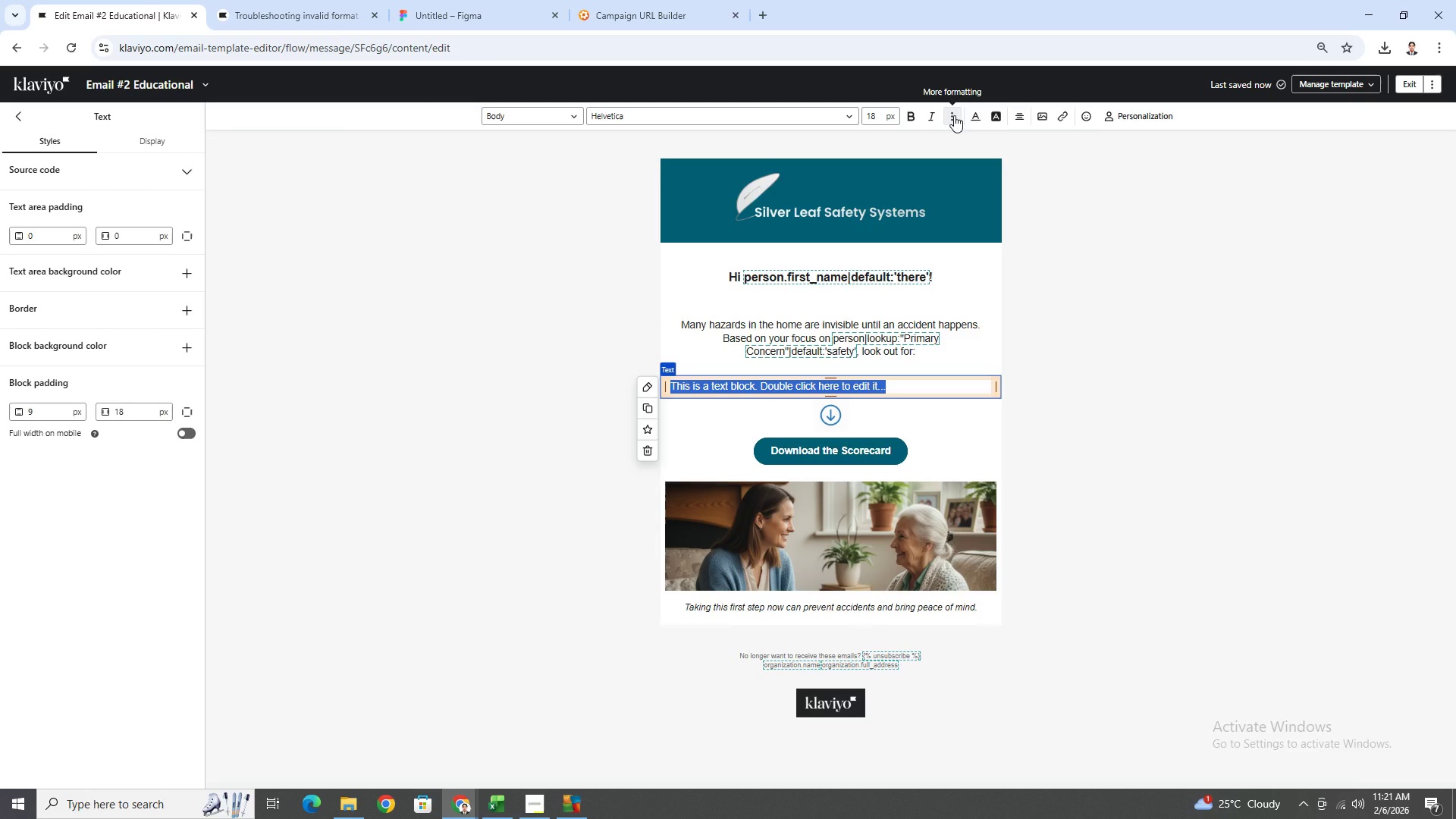 
wait(6.67)
 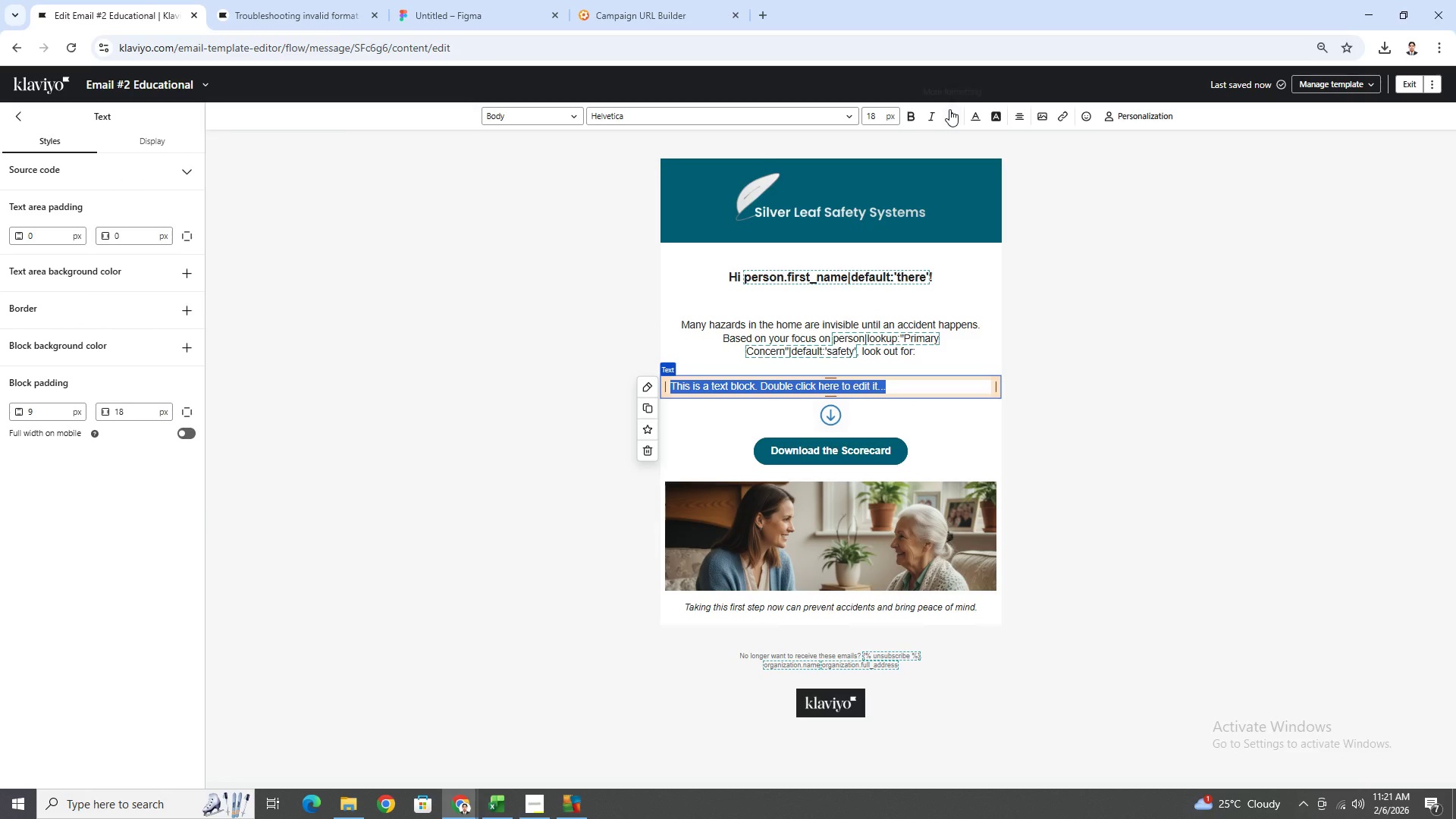 
left_click([950, 115])
 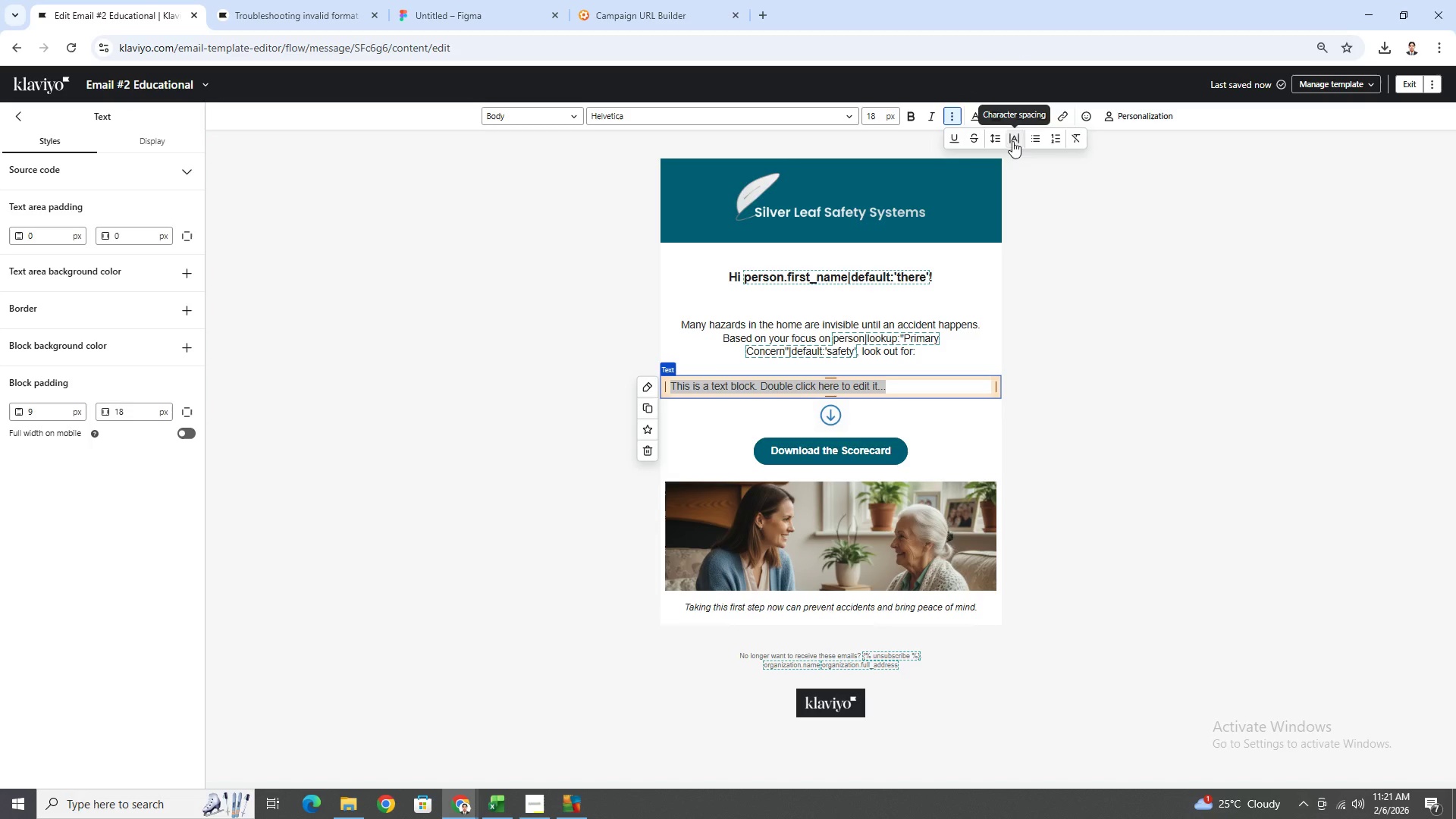 
left_click([1035, 138])
 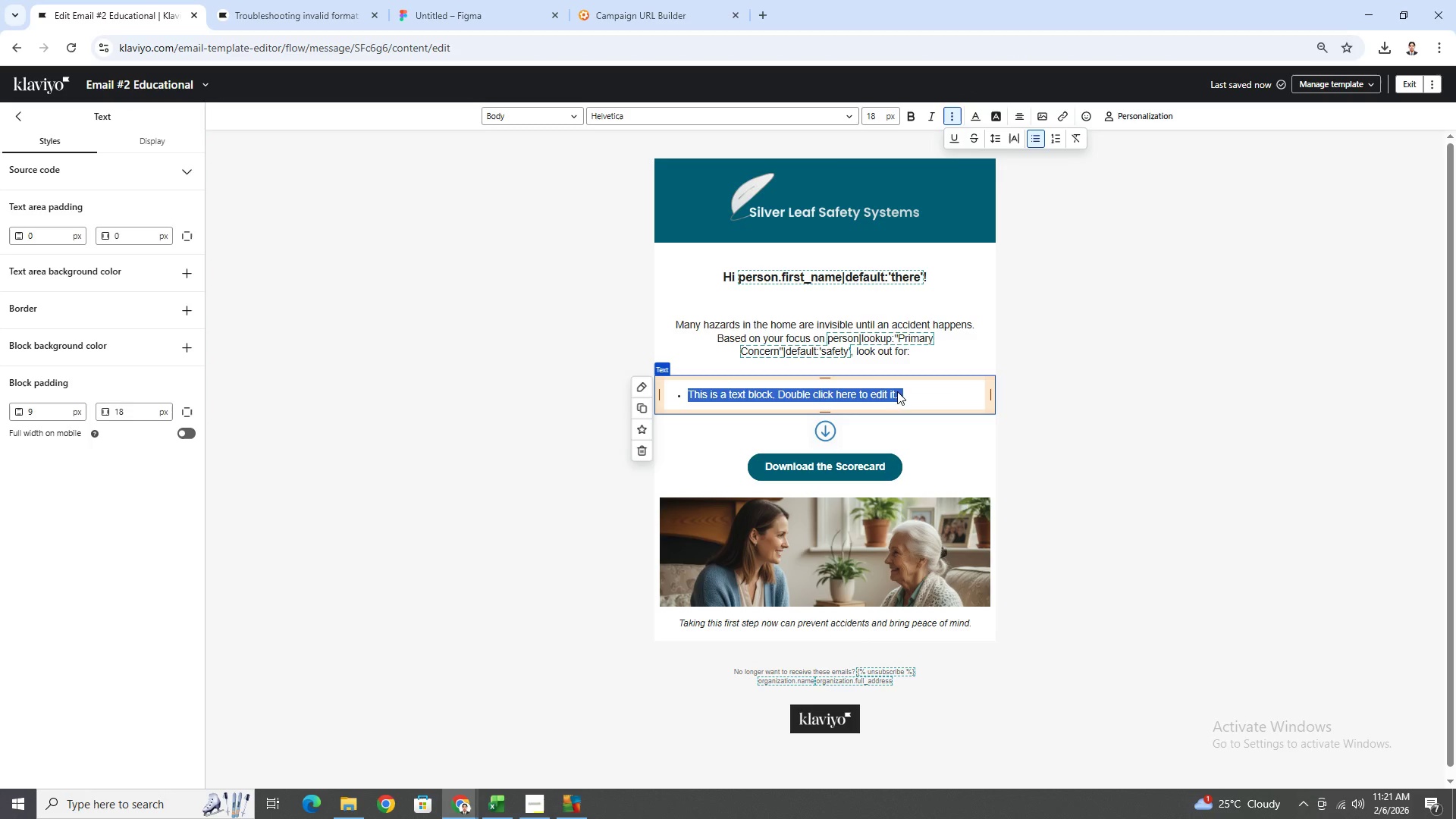 
left_click([905, 391])
 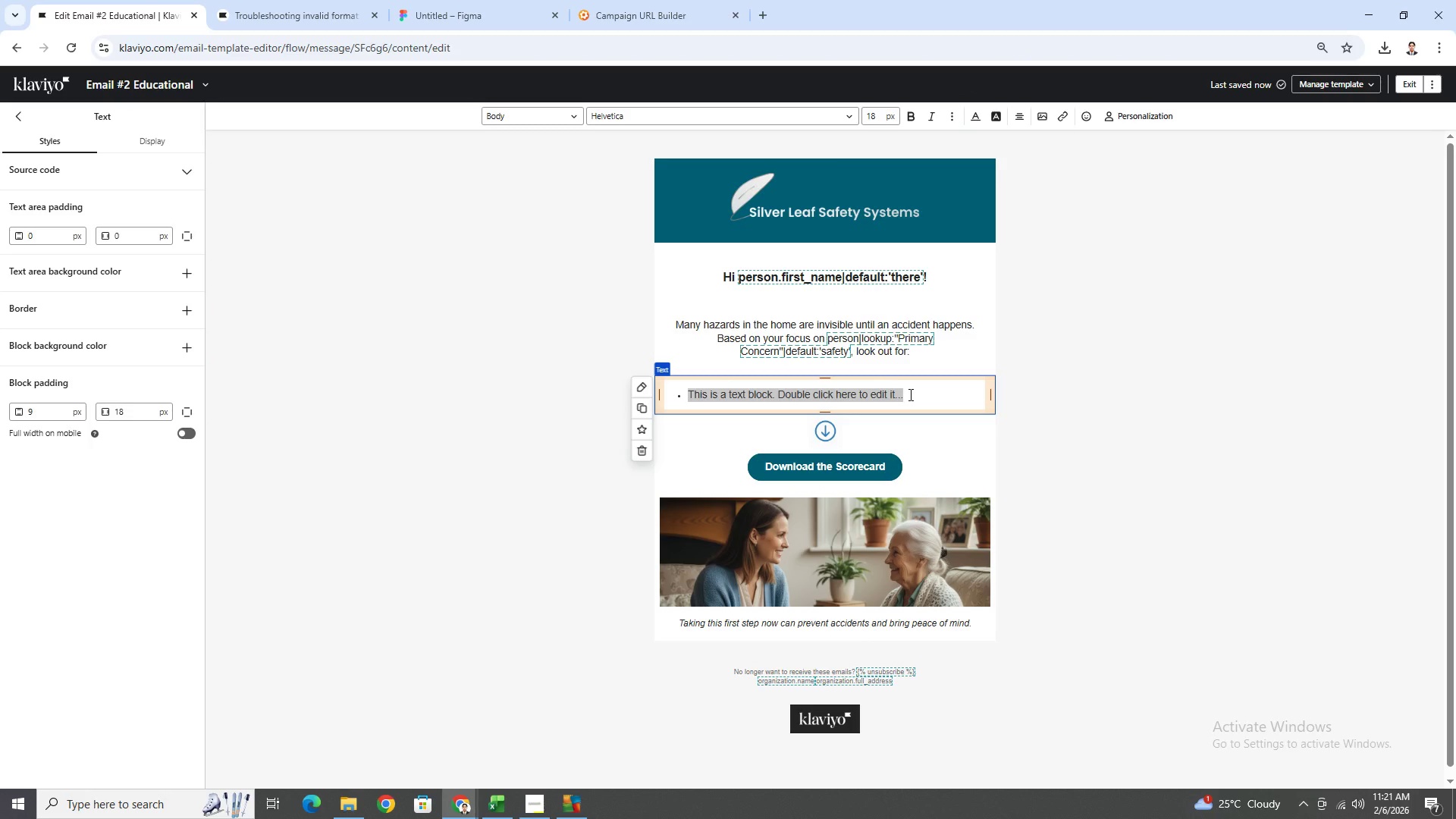 
left_click([909, 396])
 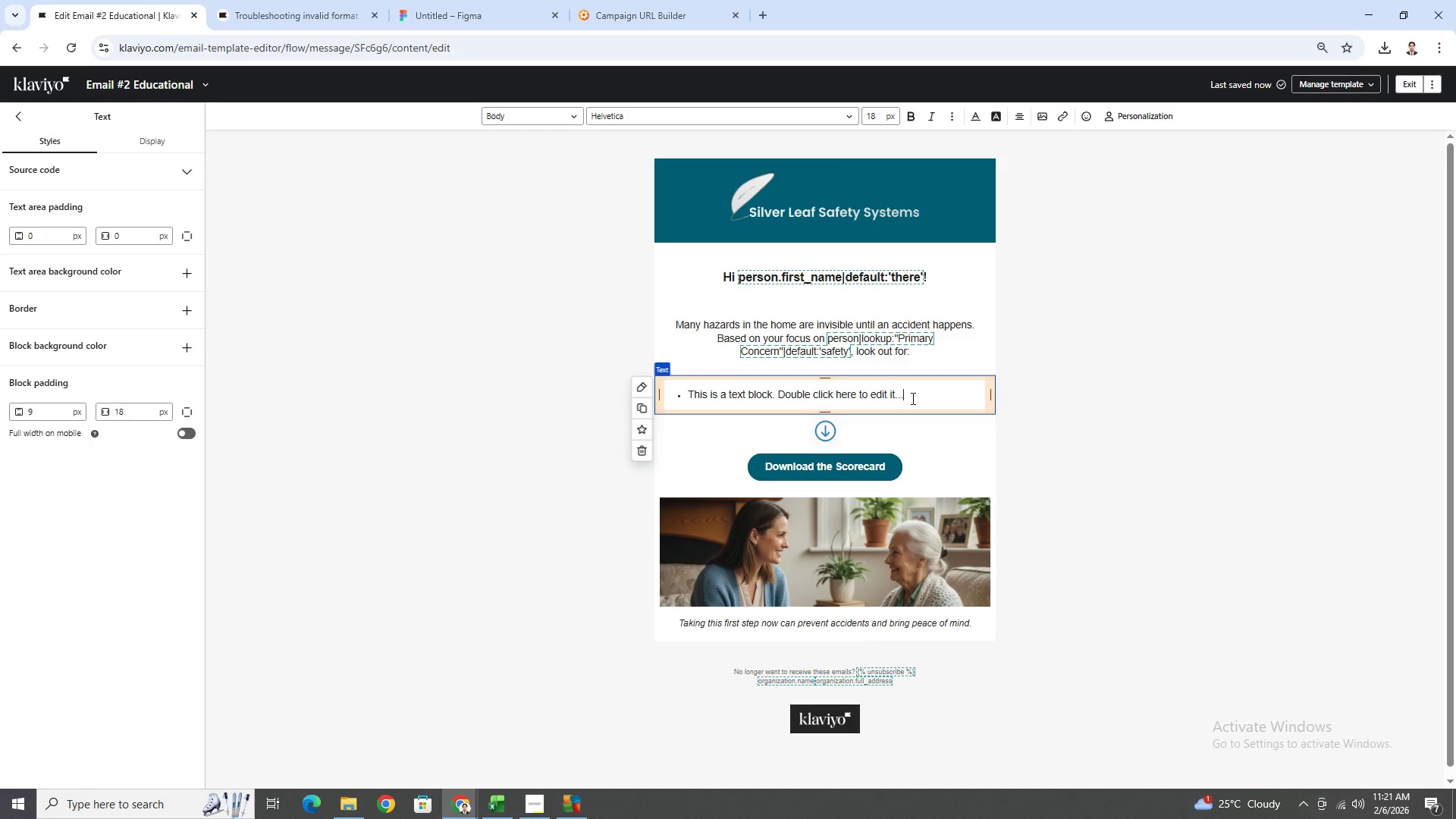 
left_click_drag(start_coordinate=[912, 398], to_coordinate=[682, 400])
 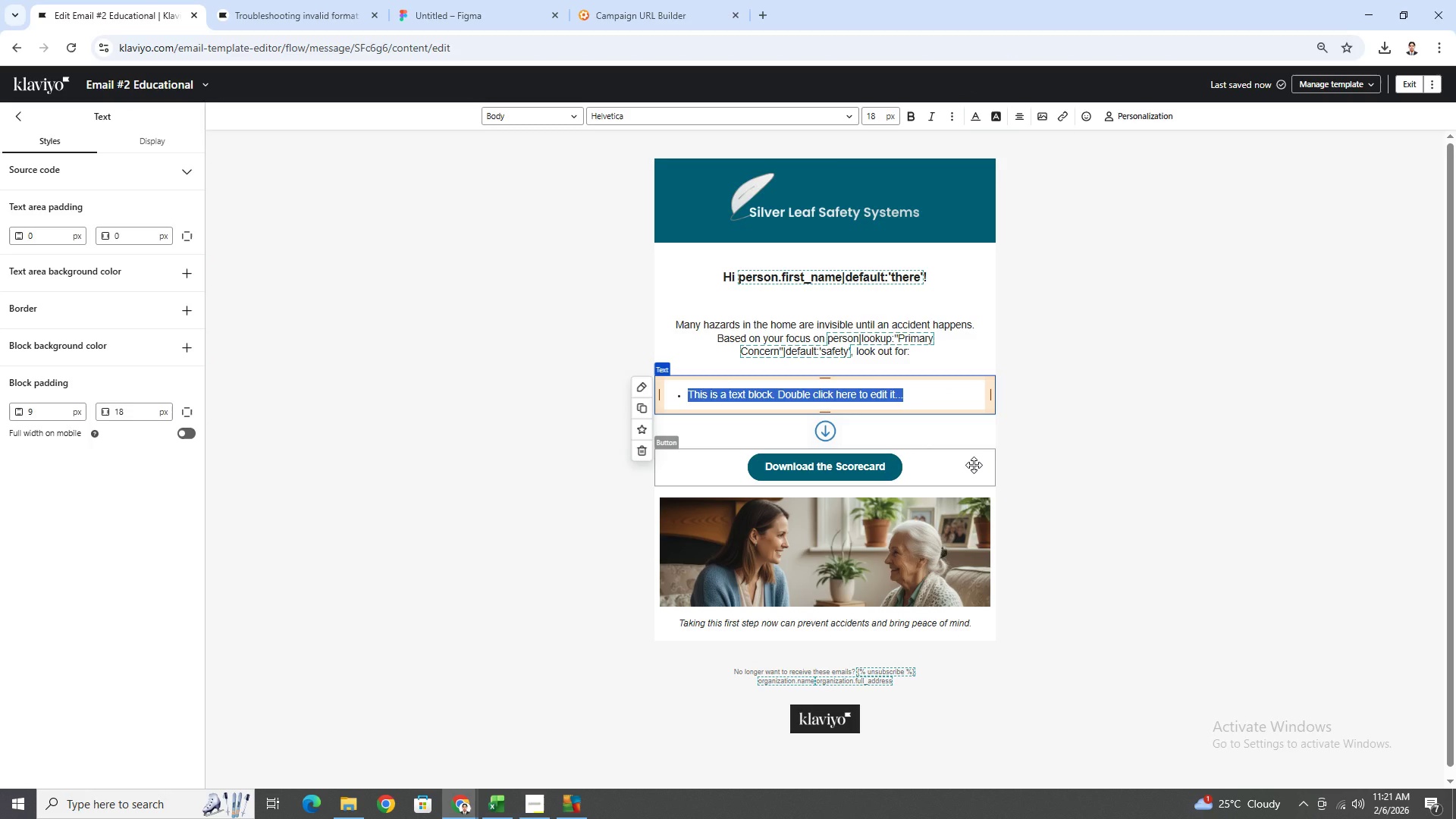 
wait(9.67)
 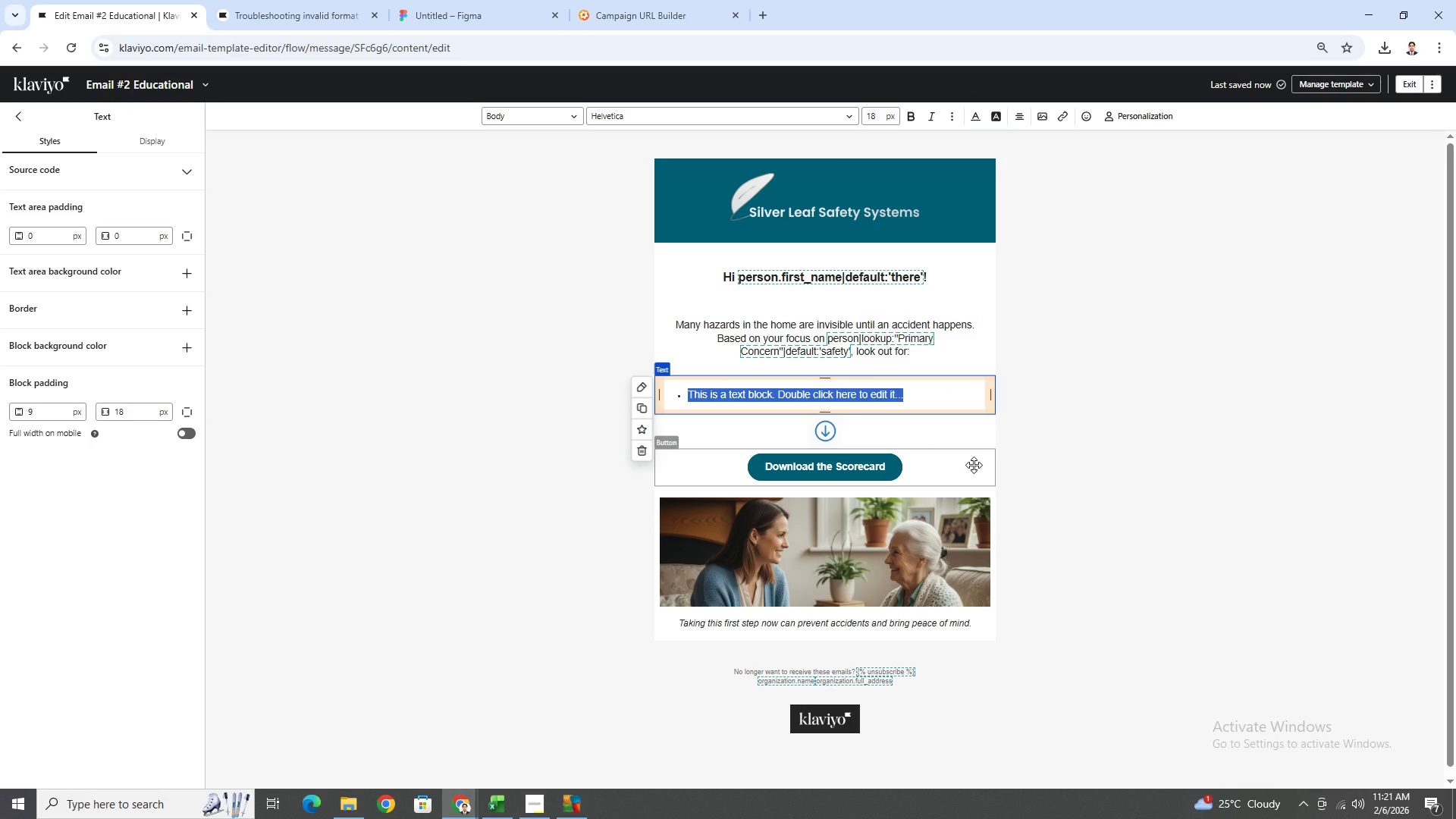 
type(Poor lightni)
key(Backspace)
key(Backspace)
type(ing in hallways & stairs)
 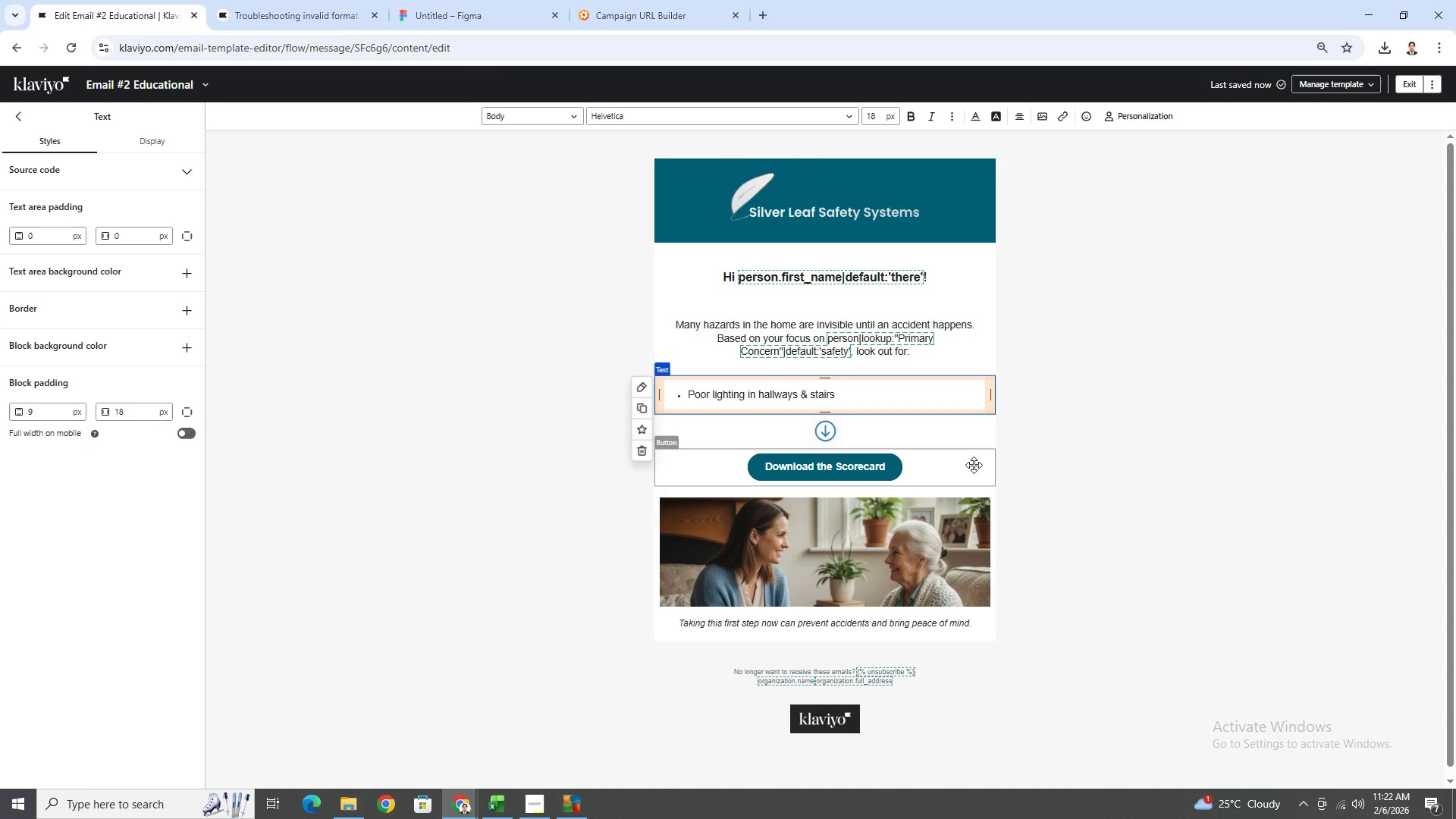 
key(Enter)
 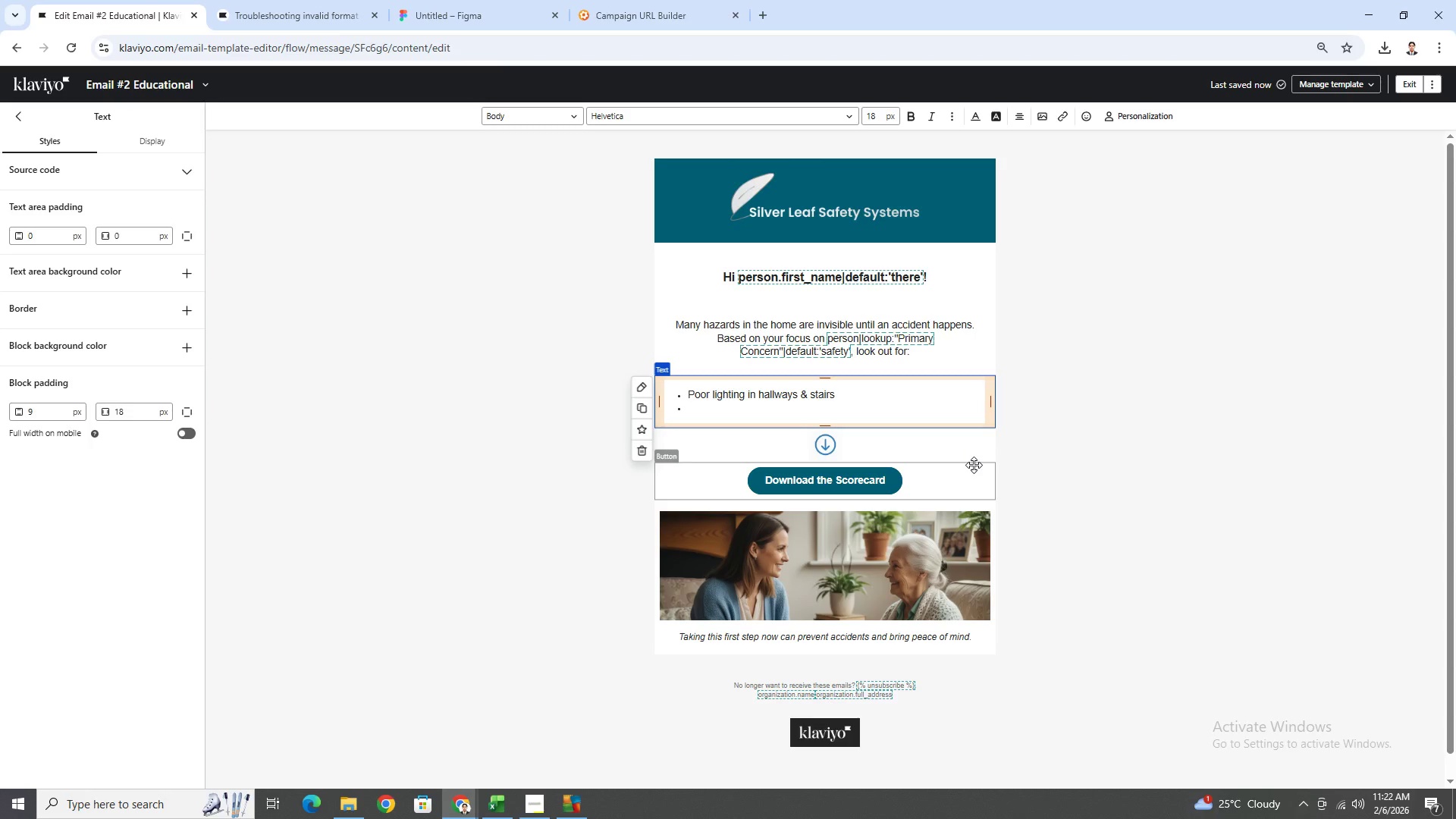 
type(Slipperyt)
key(Backspace)
type( rugs)
 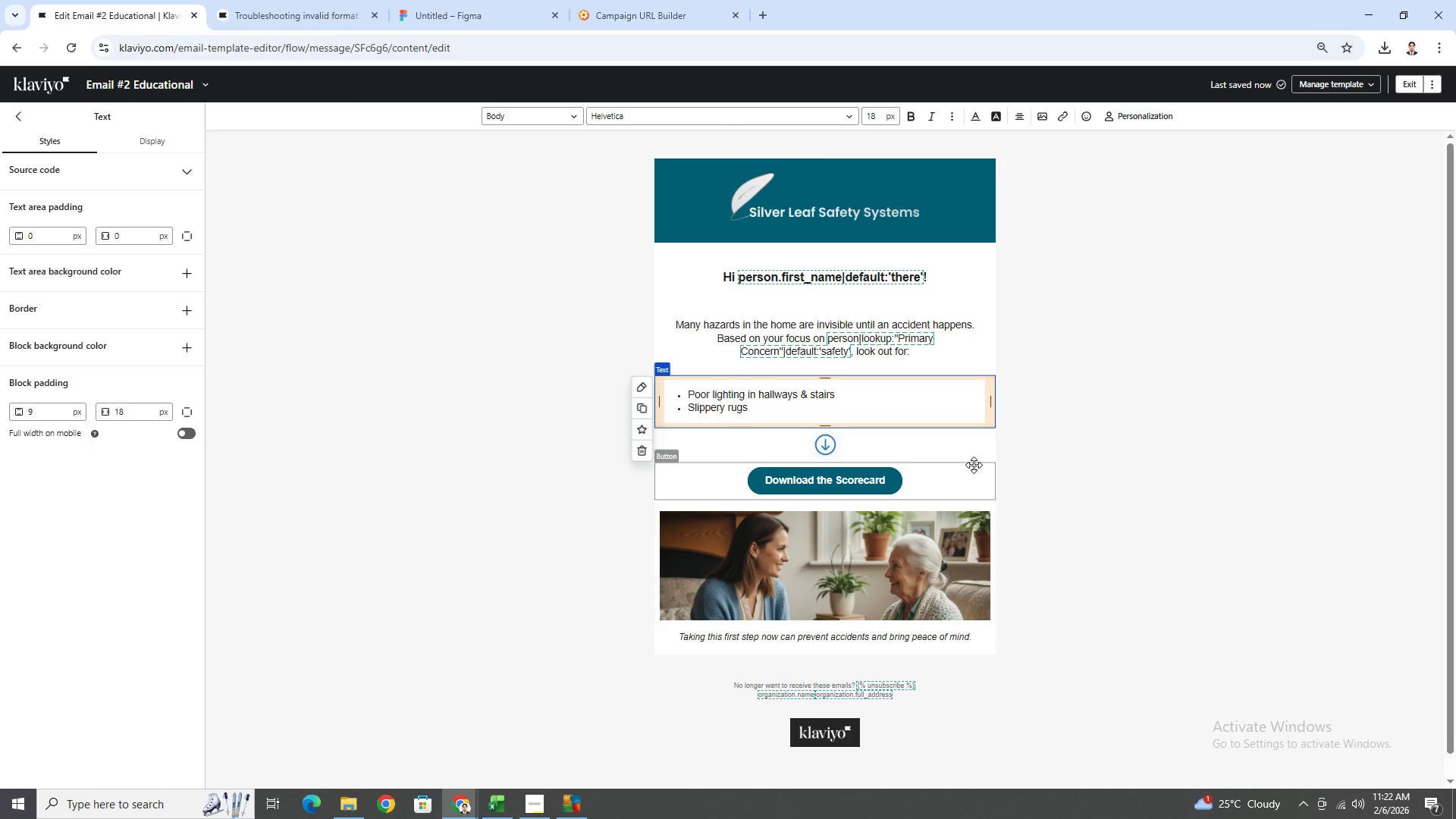 
key(Enter)
 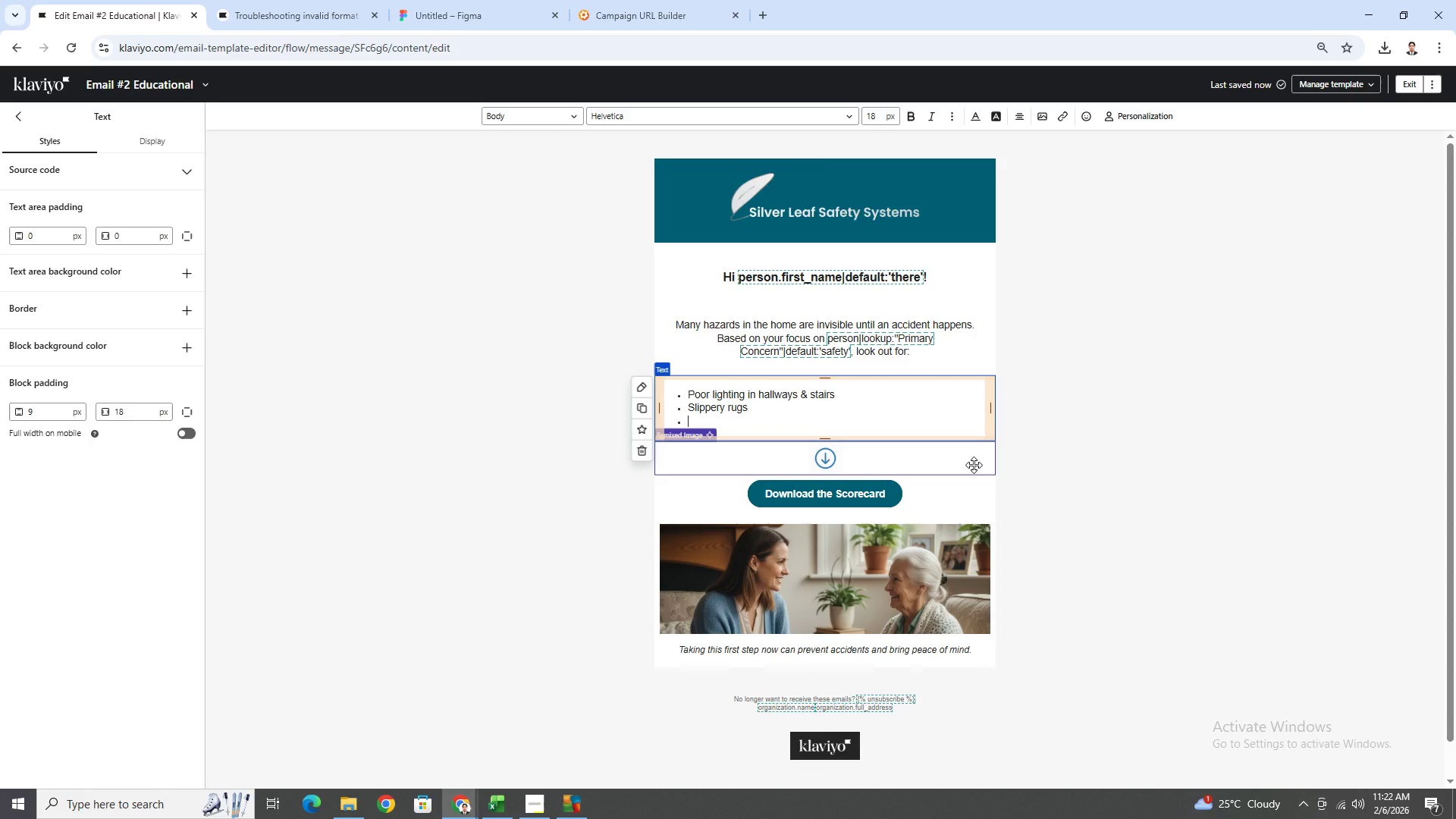 
type(Furniture or layout that hinders movement)
 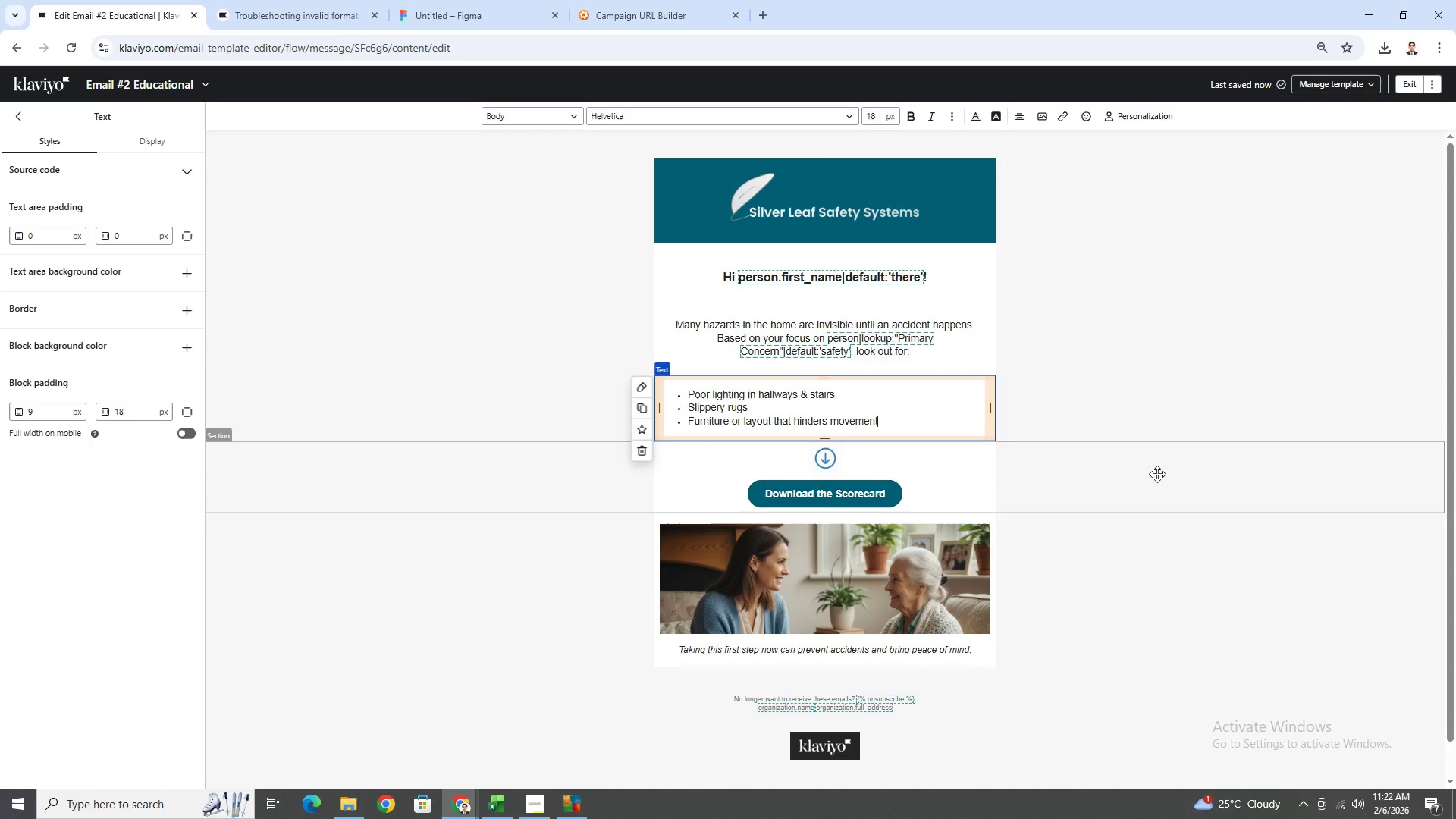 
left_click([1138, 483])
 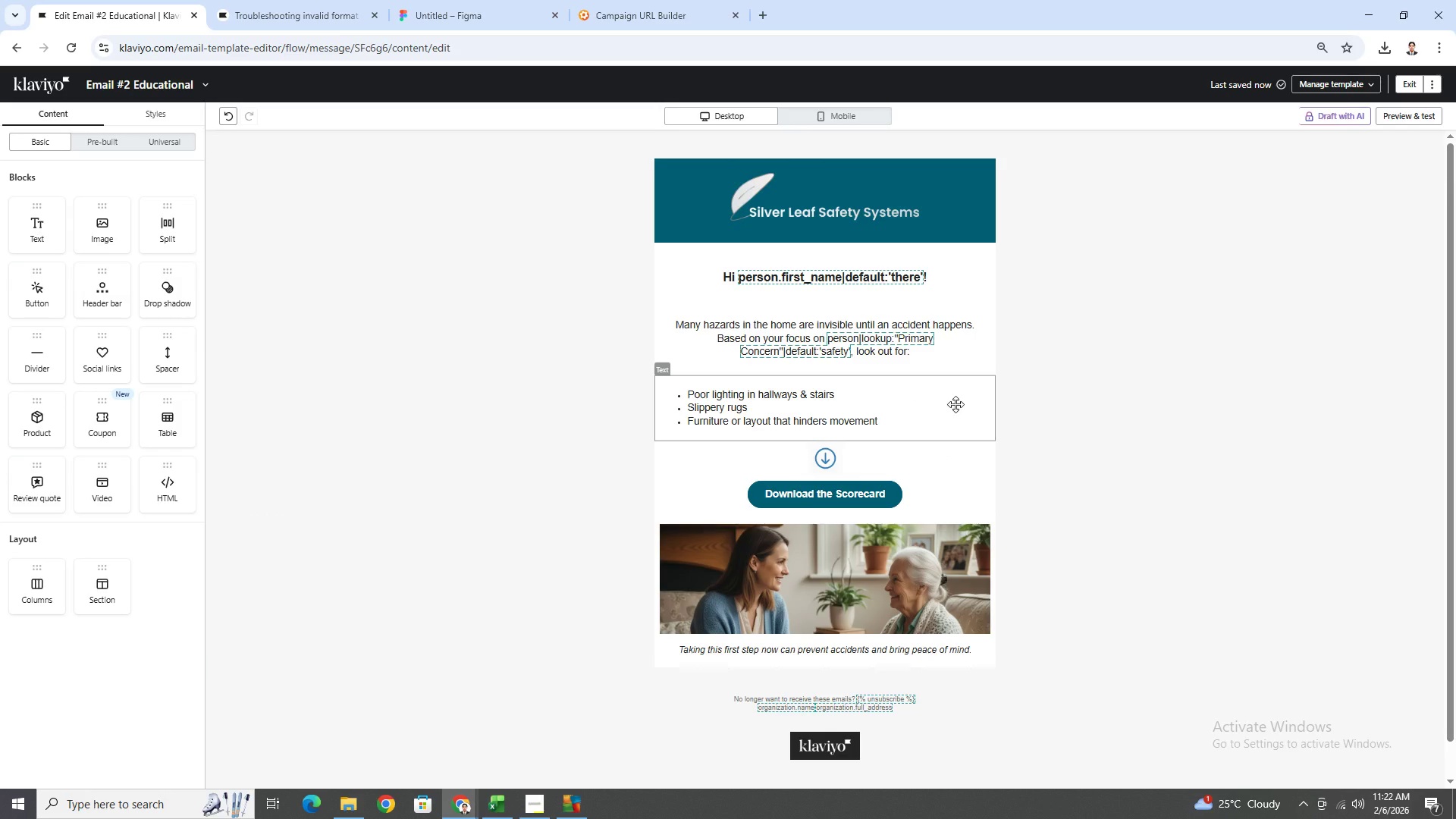 
wait(5.28)
 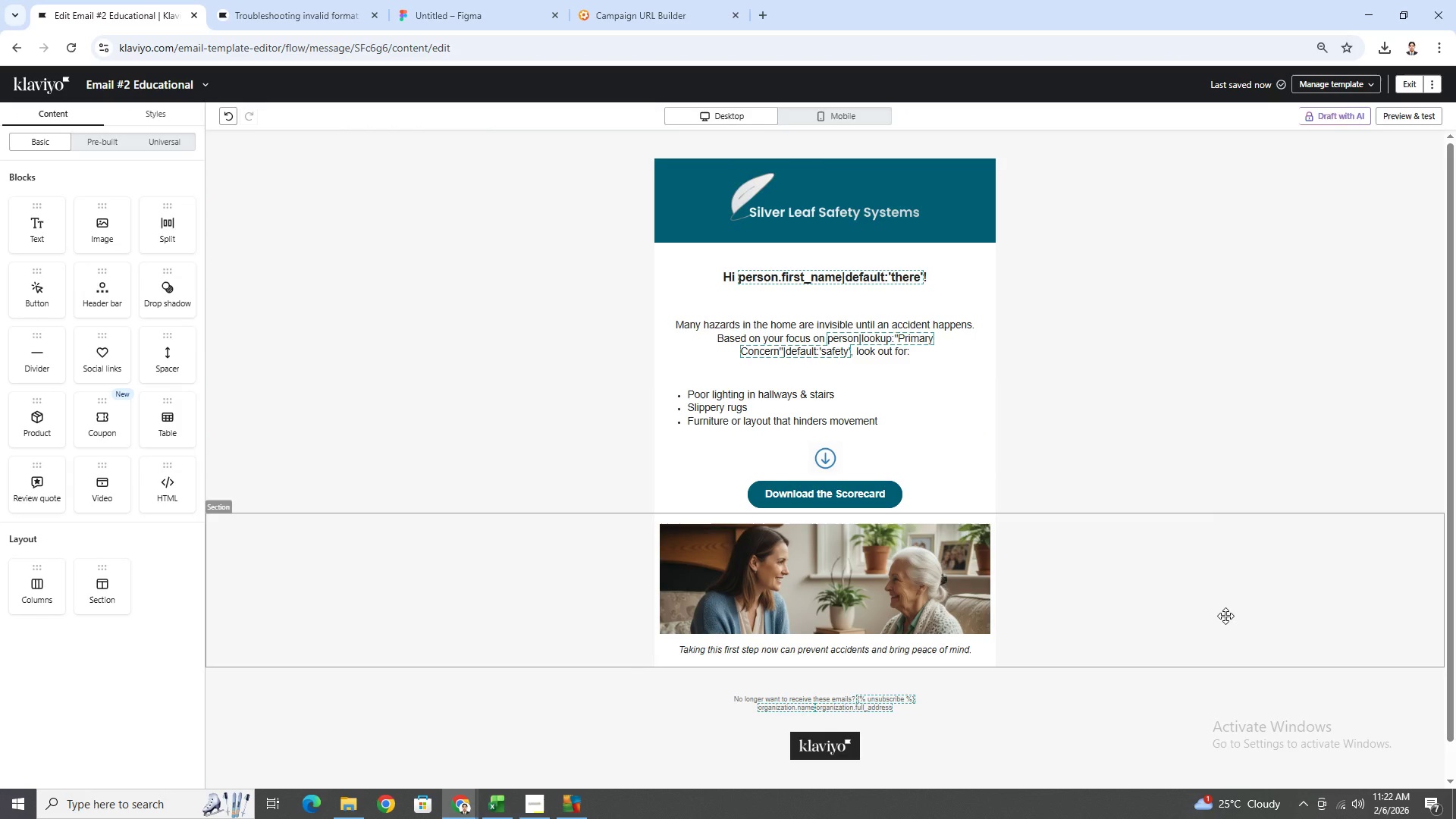 
left_click([942, 413])
 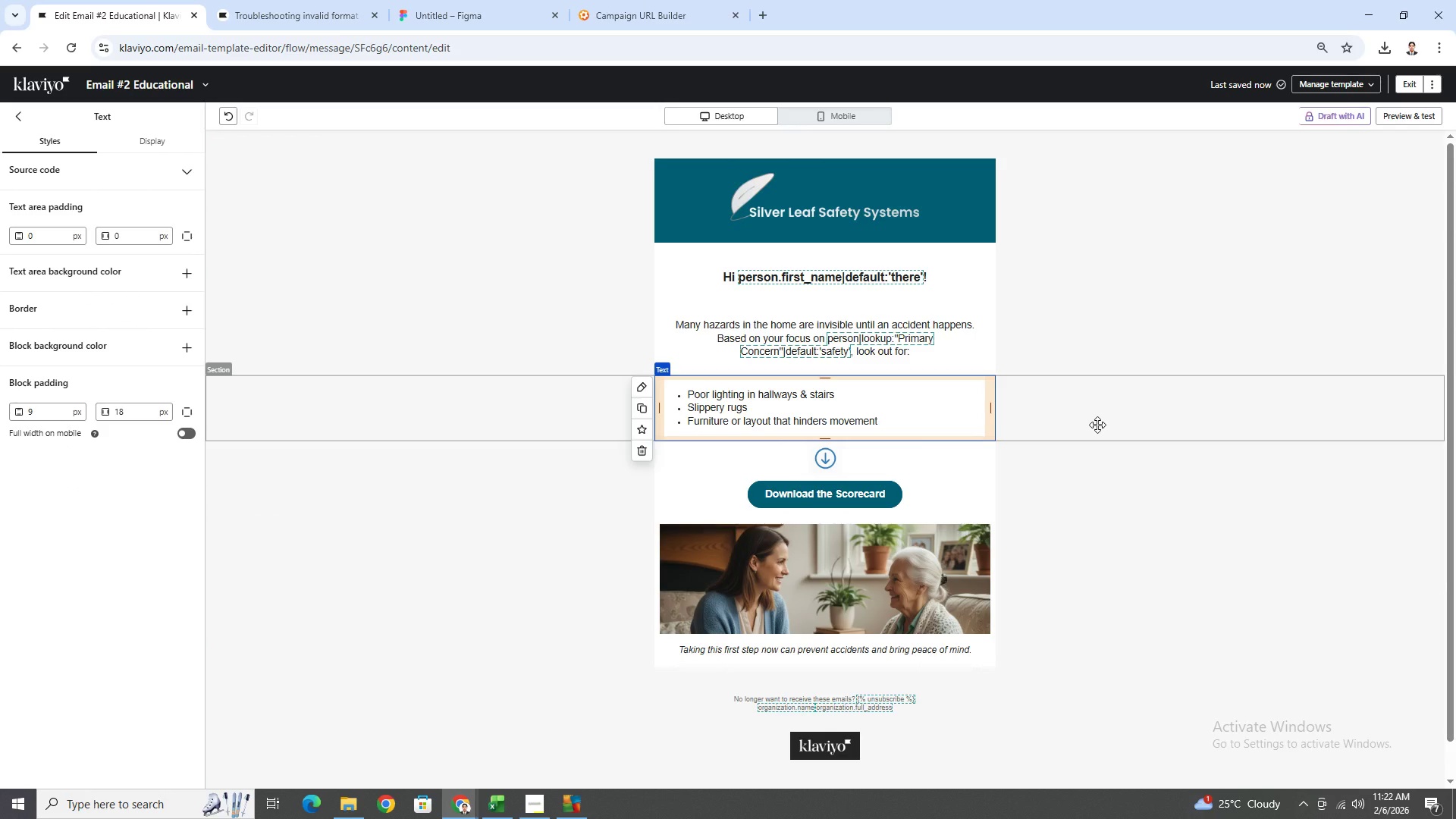 
wait(12.56)
 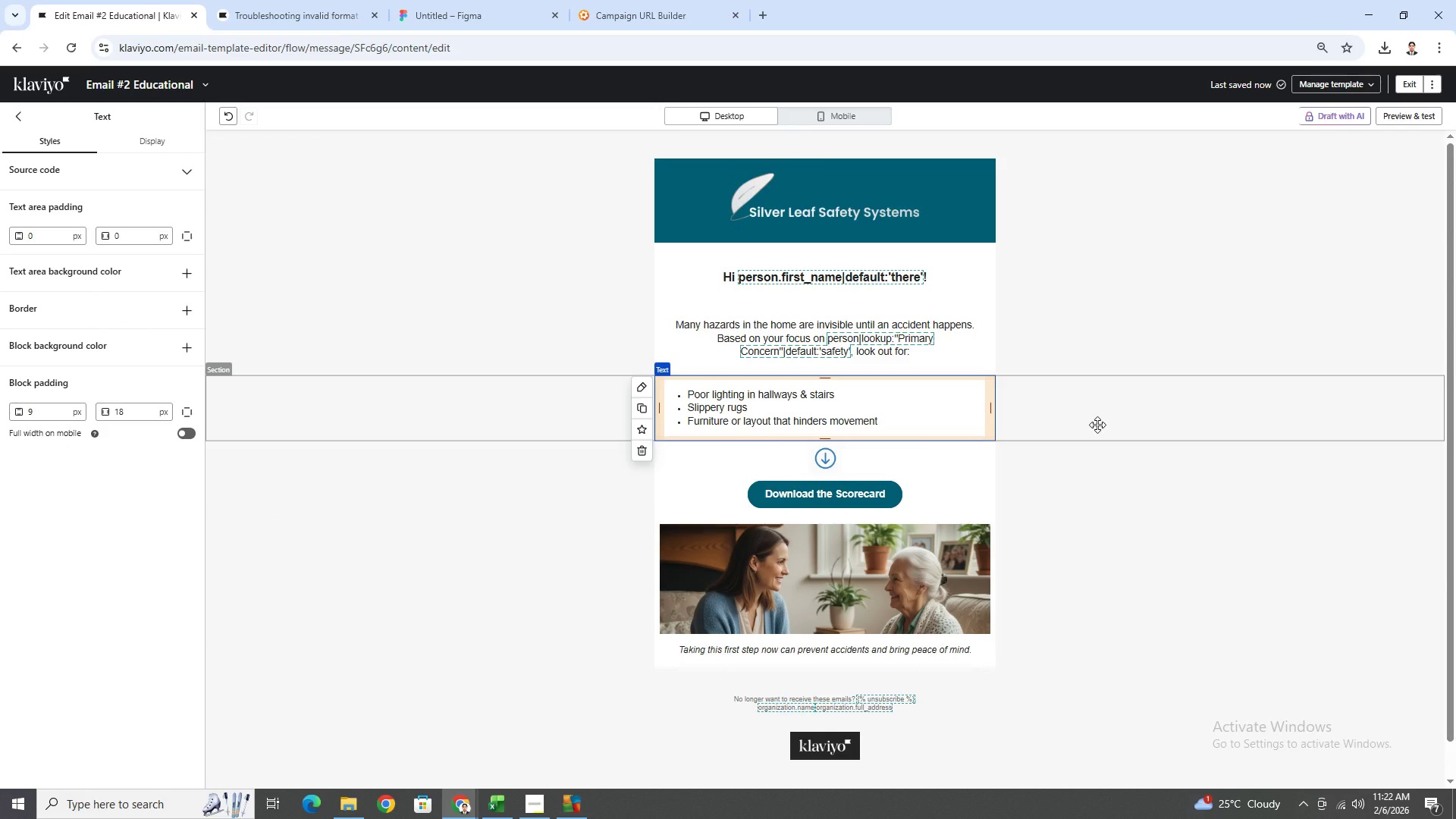 
double_click([912, 403])
 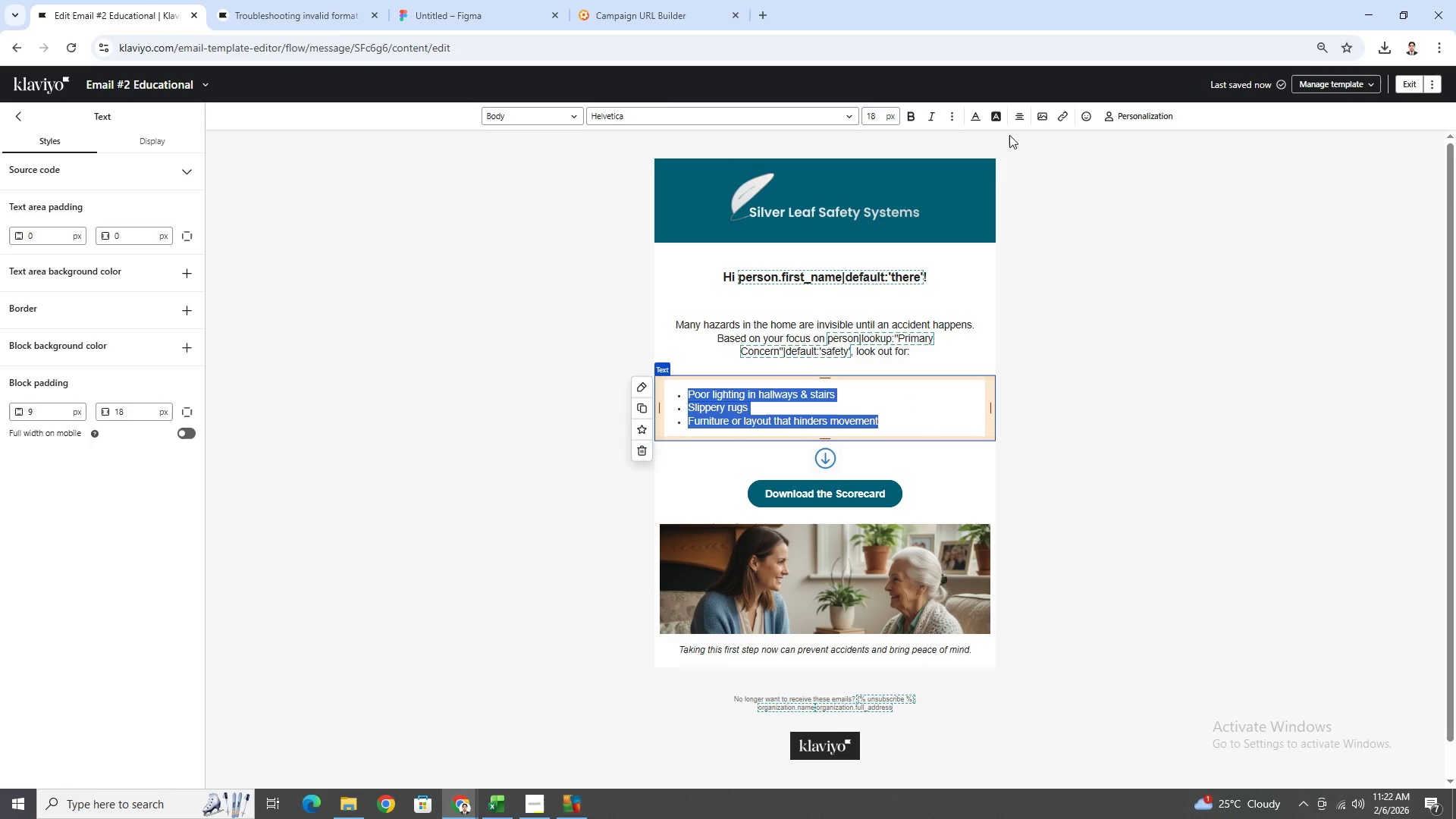 
left_click([1018, 123])
 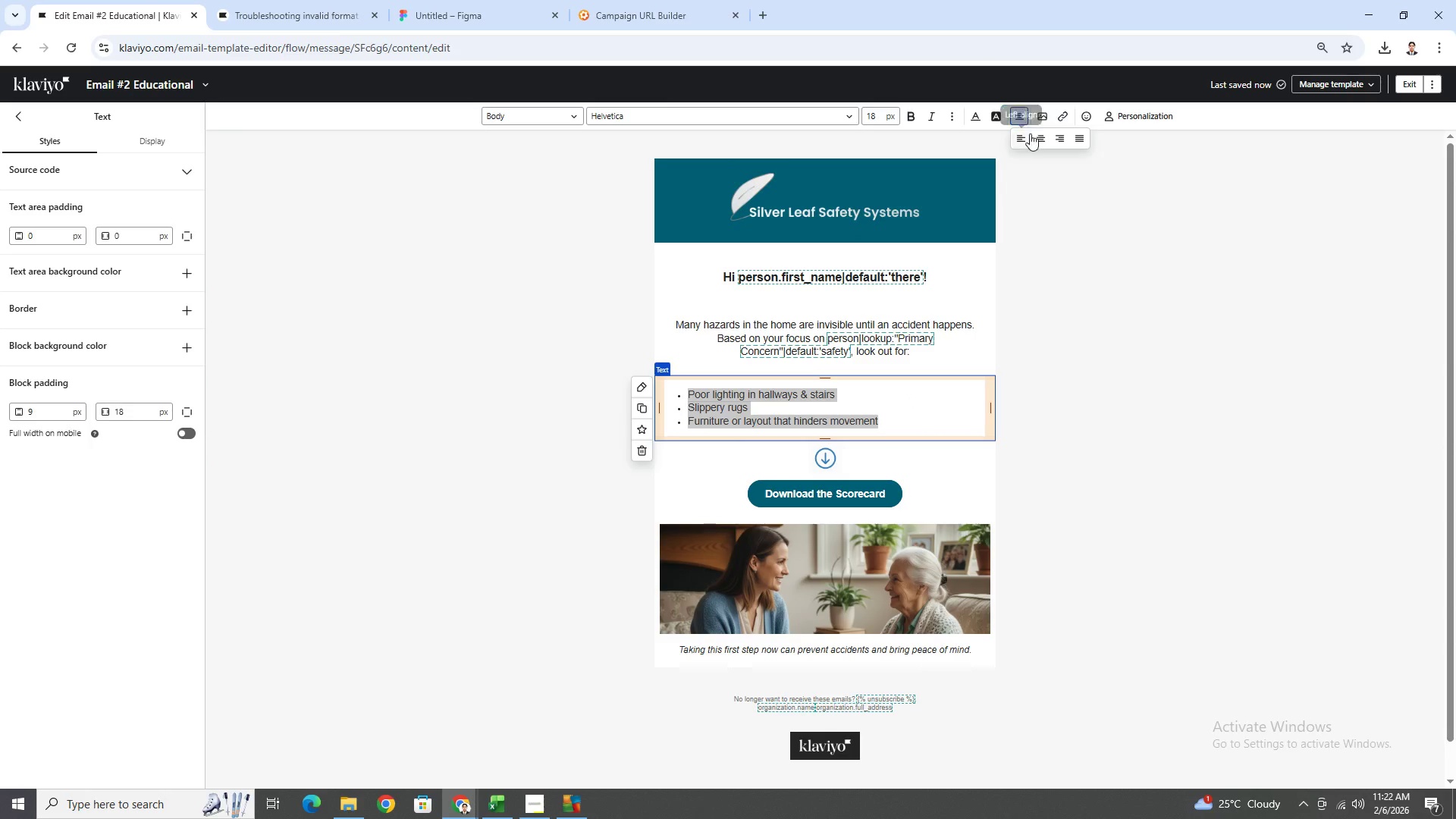 
left_click([1037, 137])
 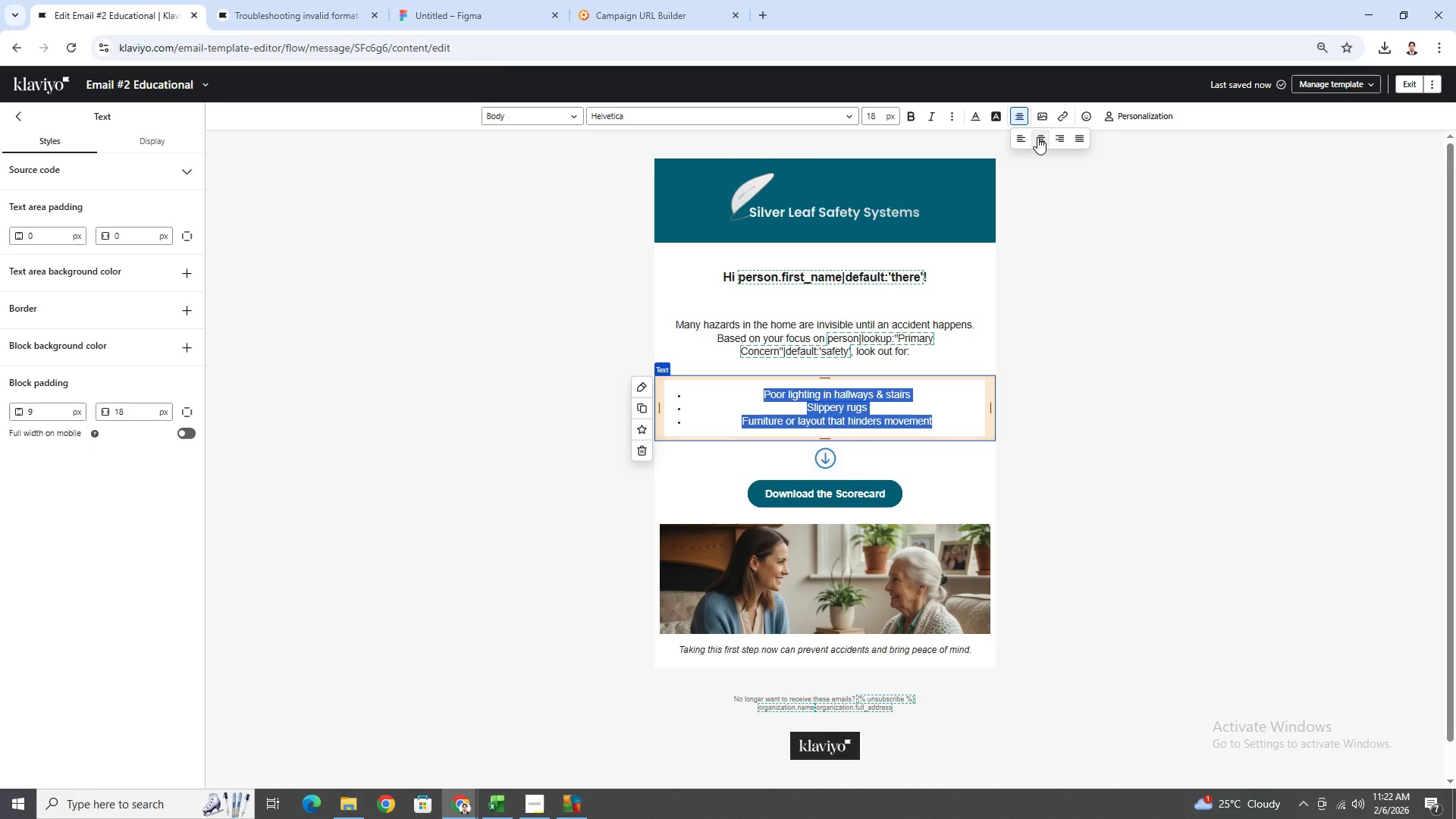 
wait(7.12)
 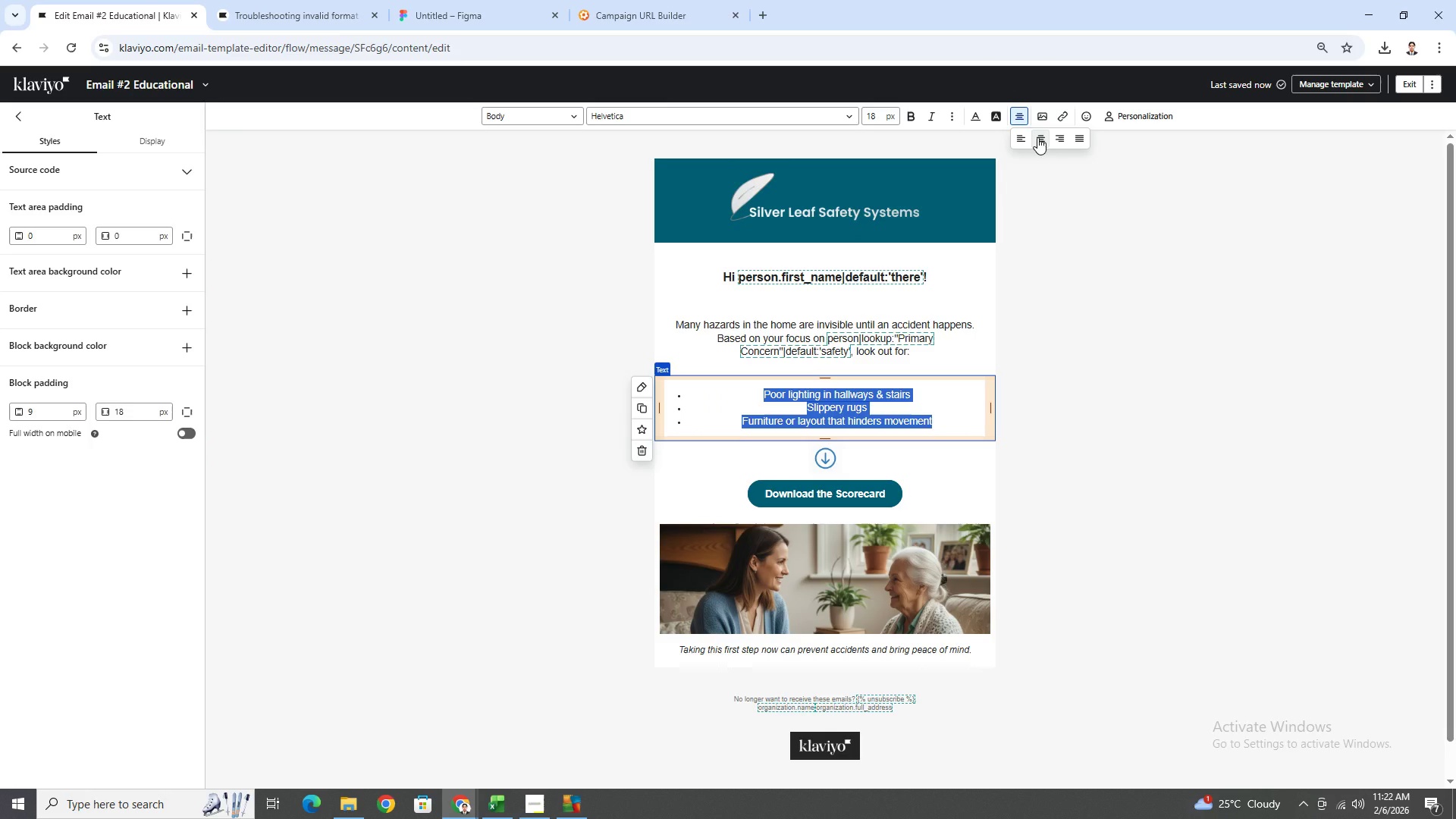 
mouse_move([1020, 136])
 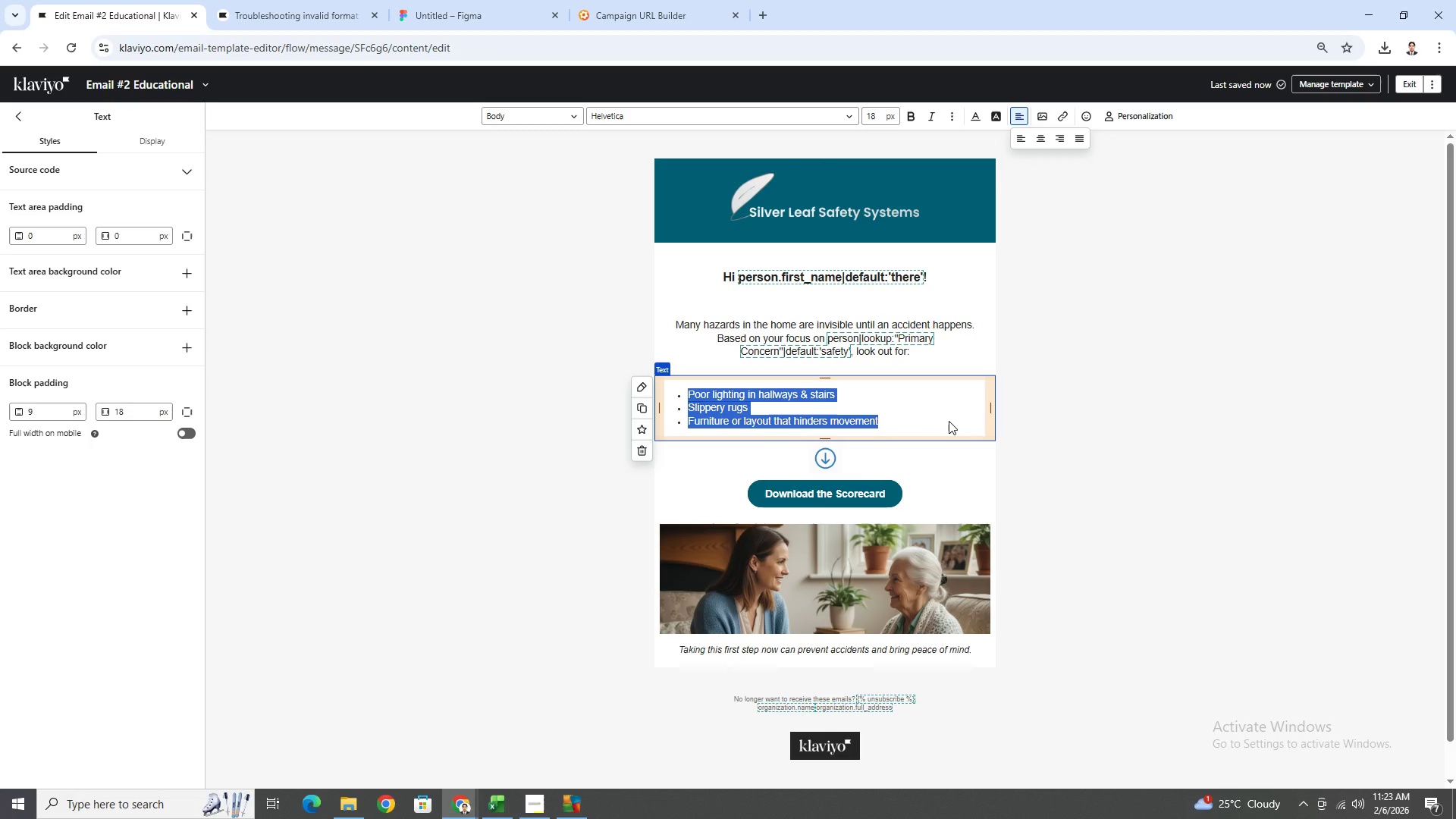 
left_click([1056, 425])
 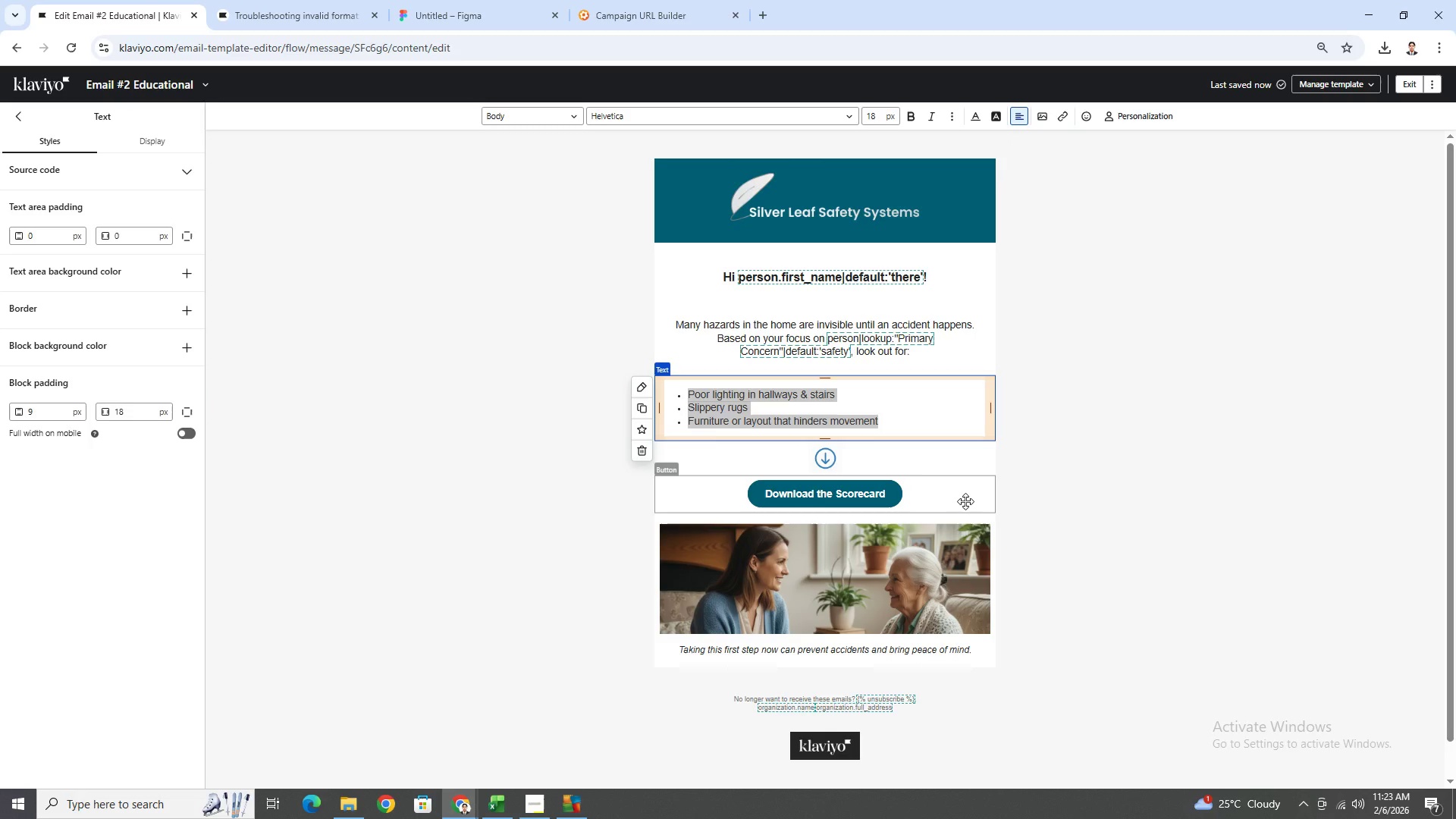 
left_click([935, 470])
 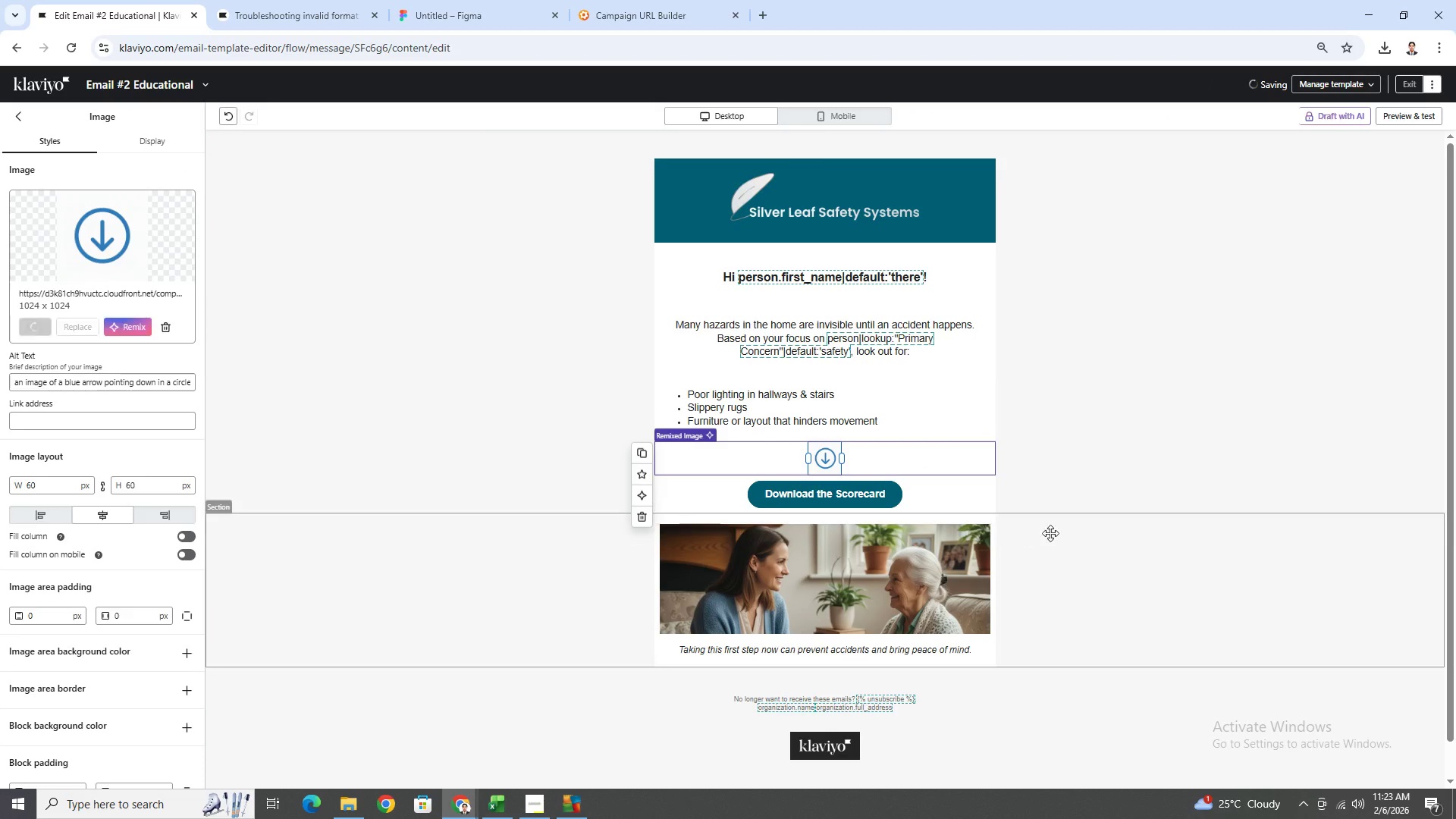 
left_click([1100, 530])
 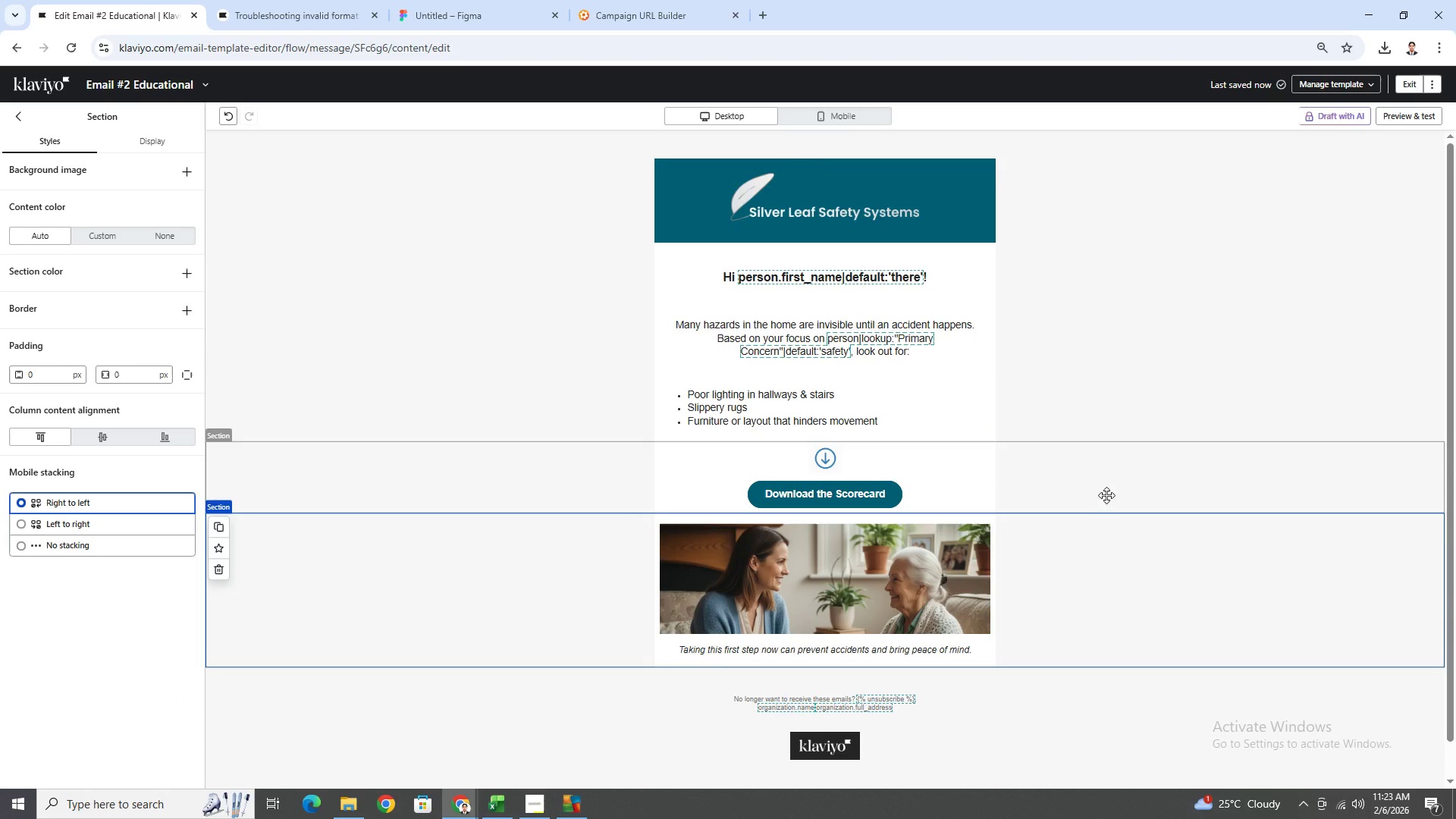 
scroll: coordinate [1128, 446], scroll_direction: down, amount: 2.0
 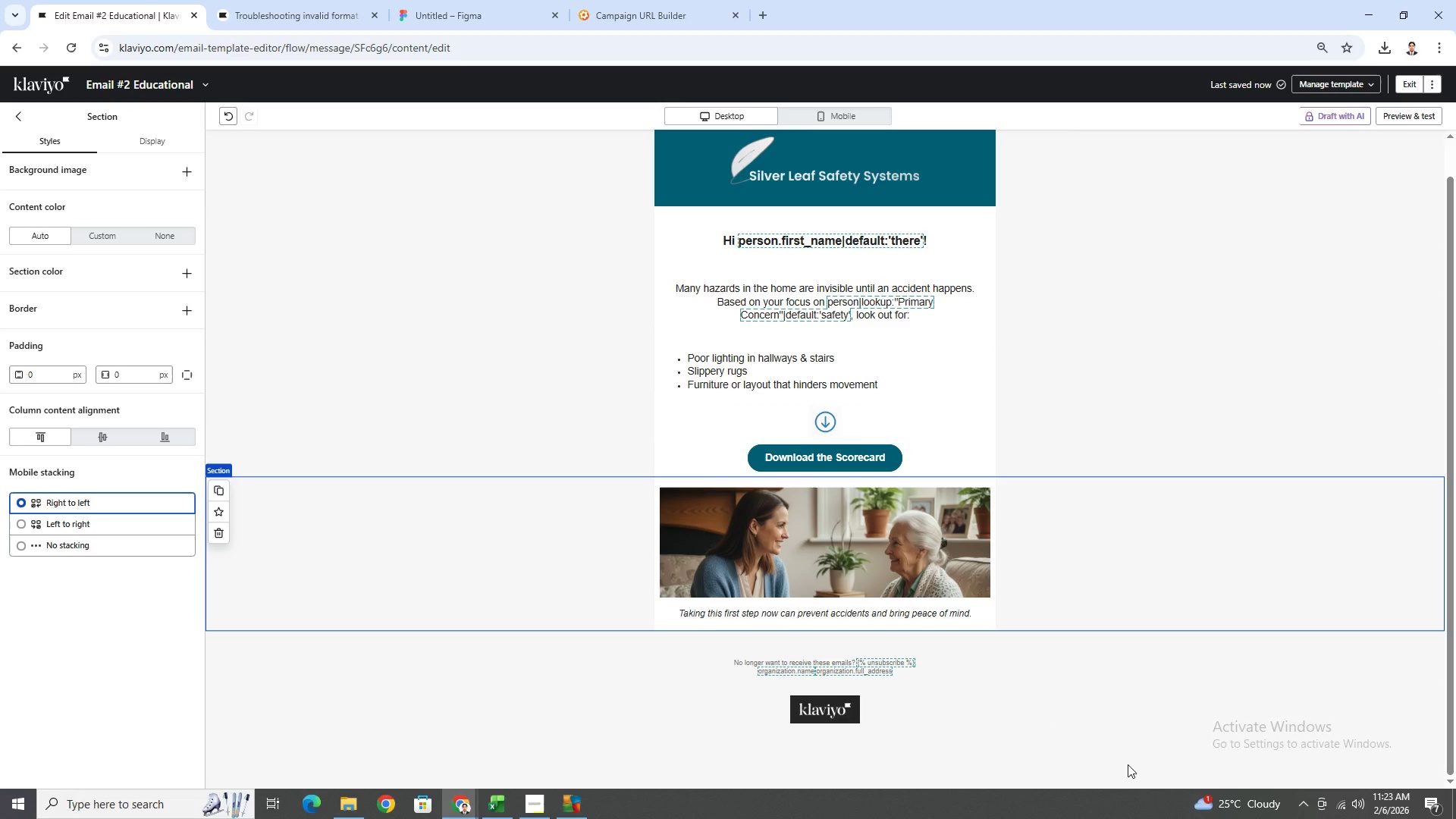 
wait(8.74)
 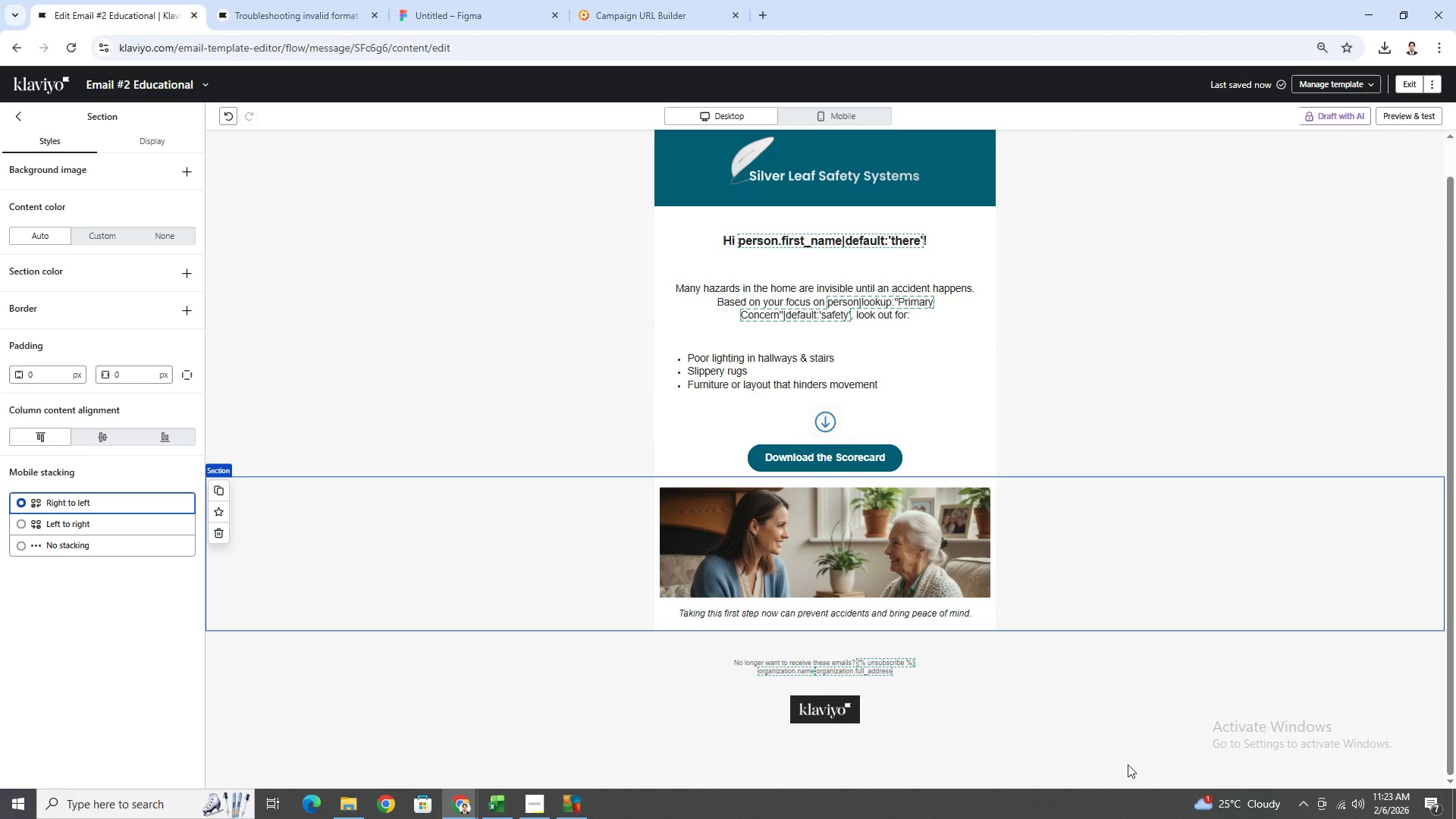 
left_click([824, 366])
 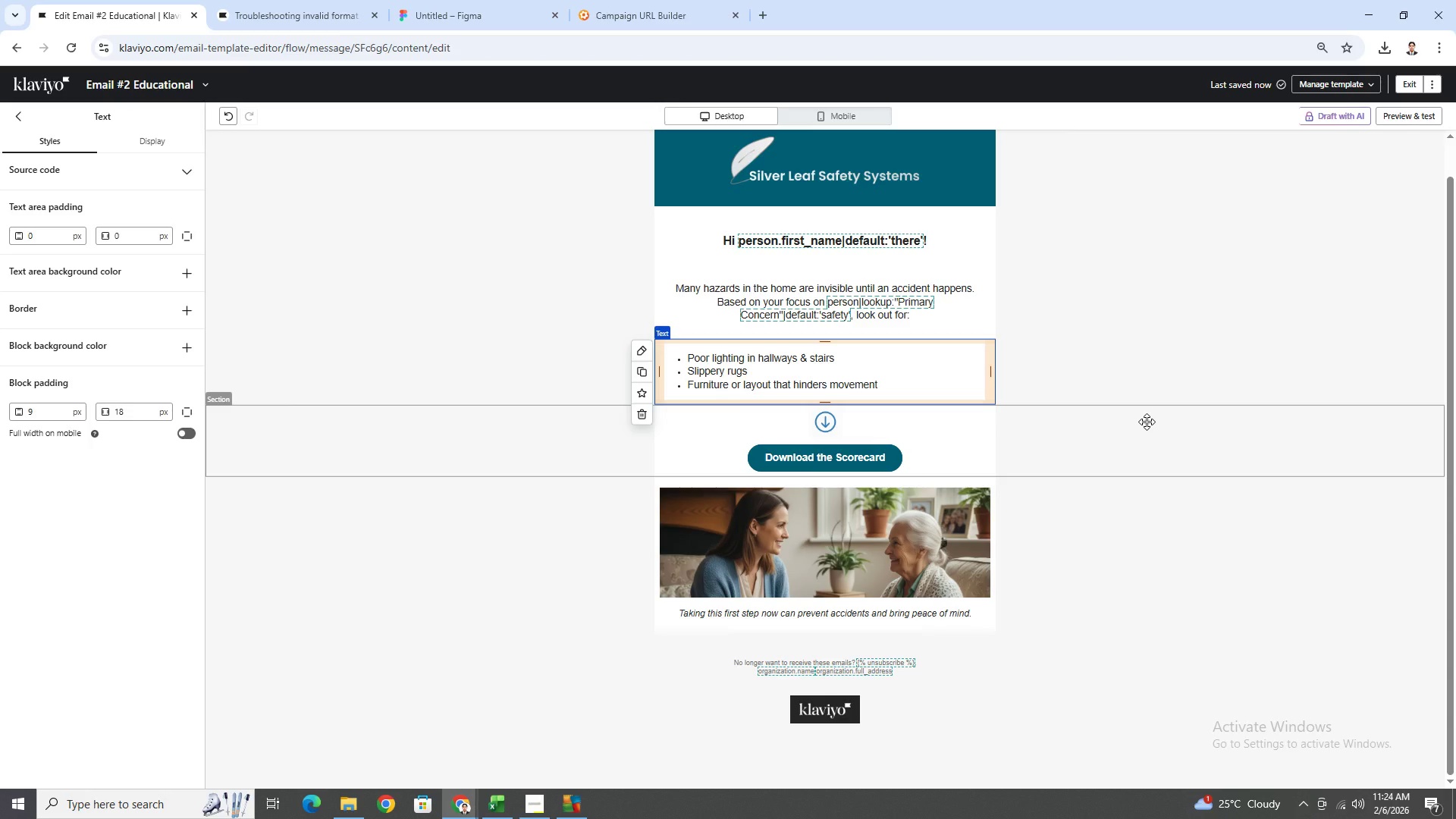 
wait(77.16)
 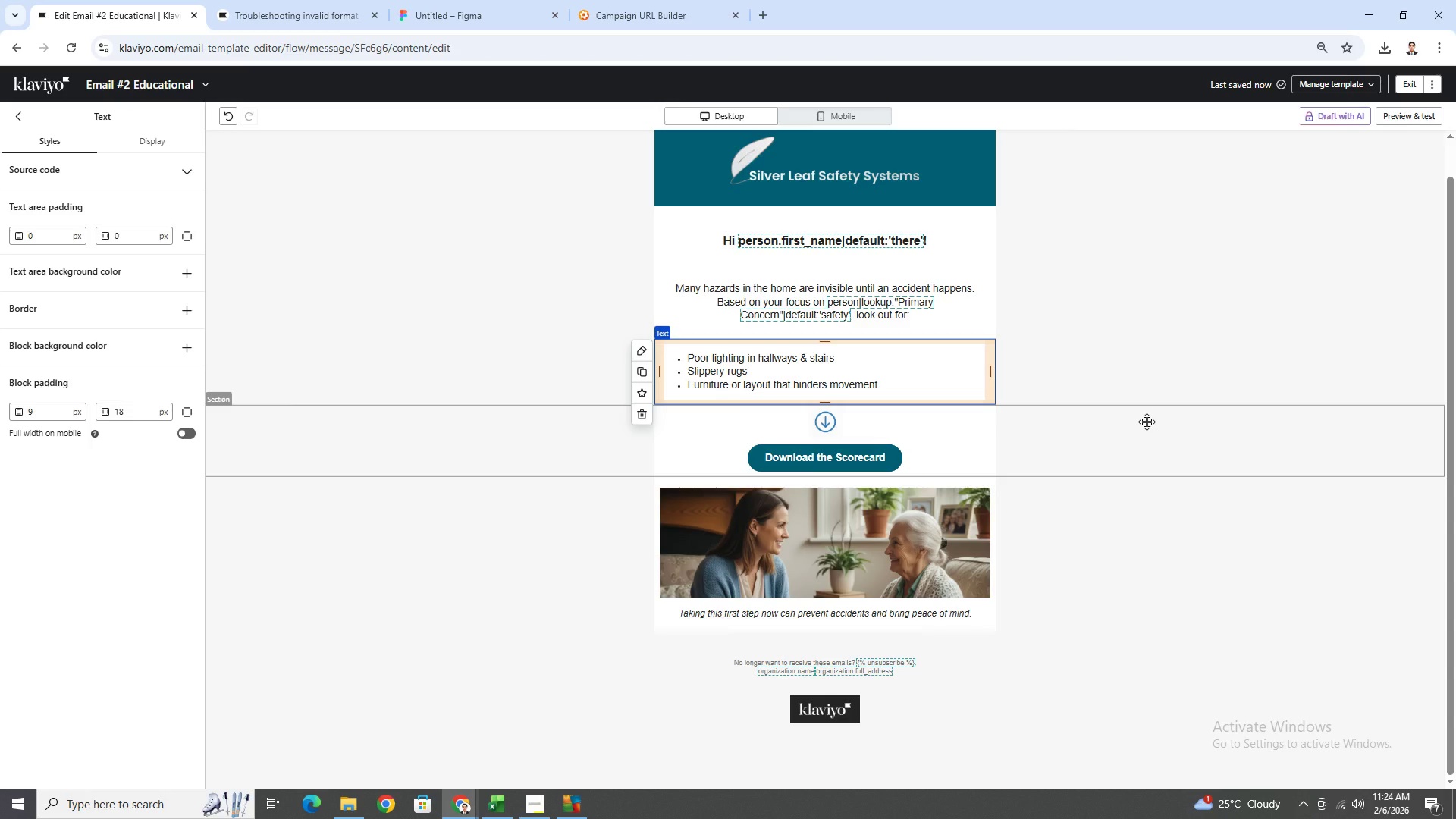 
left_click([1097, 365])
 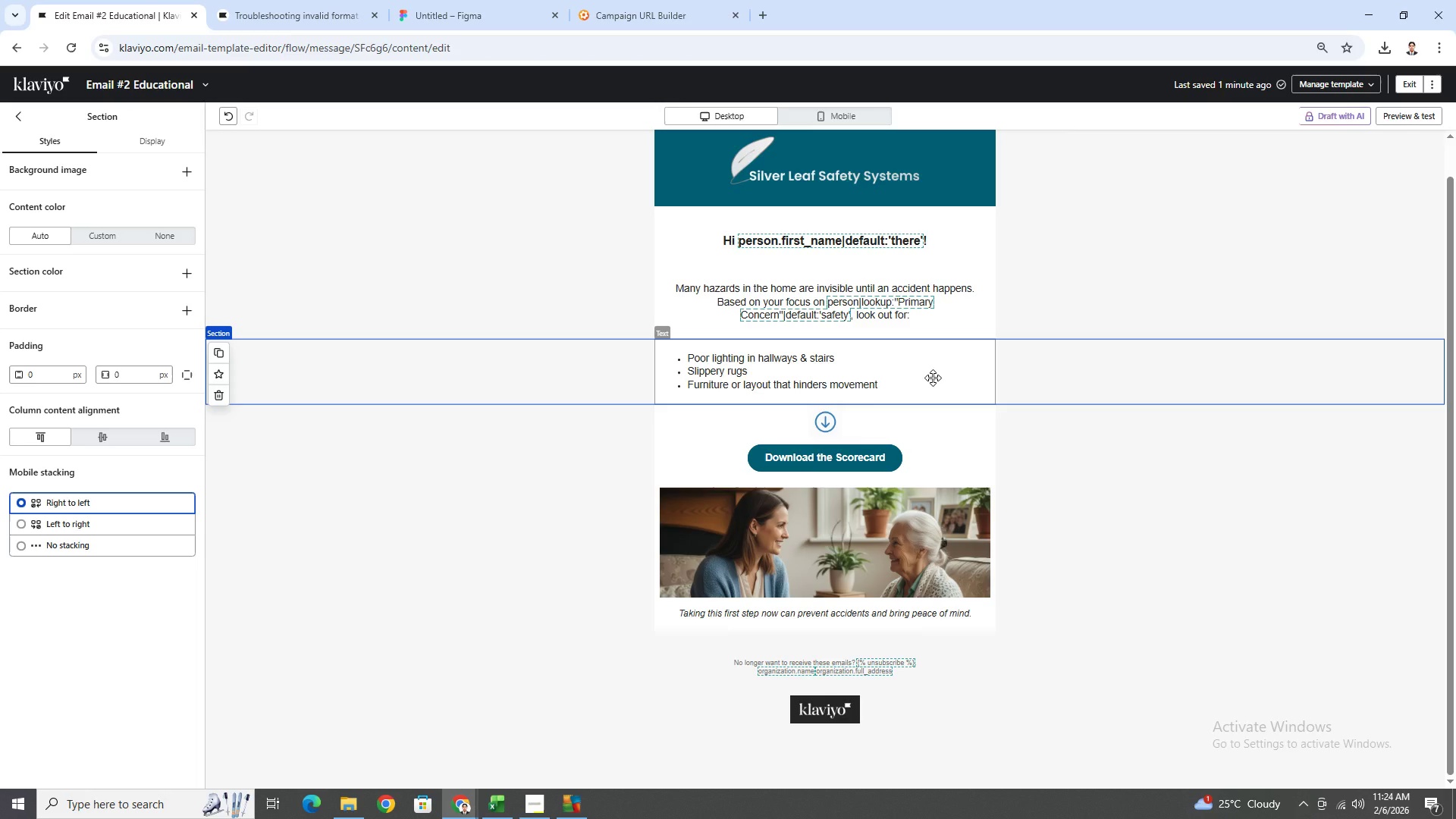 
wait(21.42)
 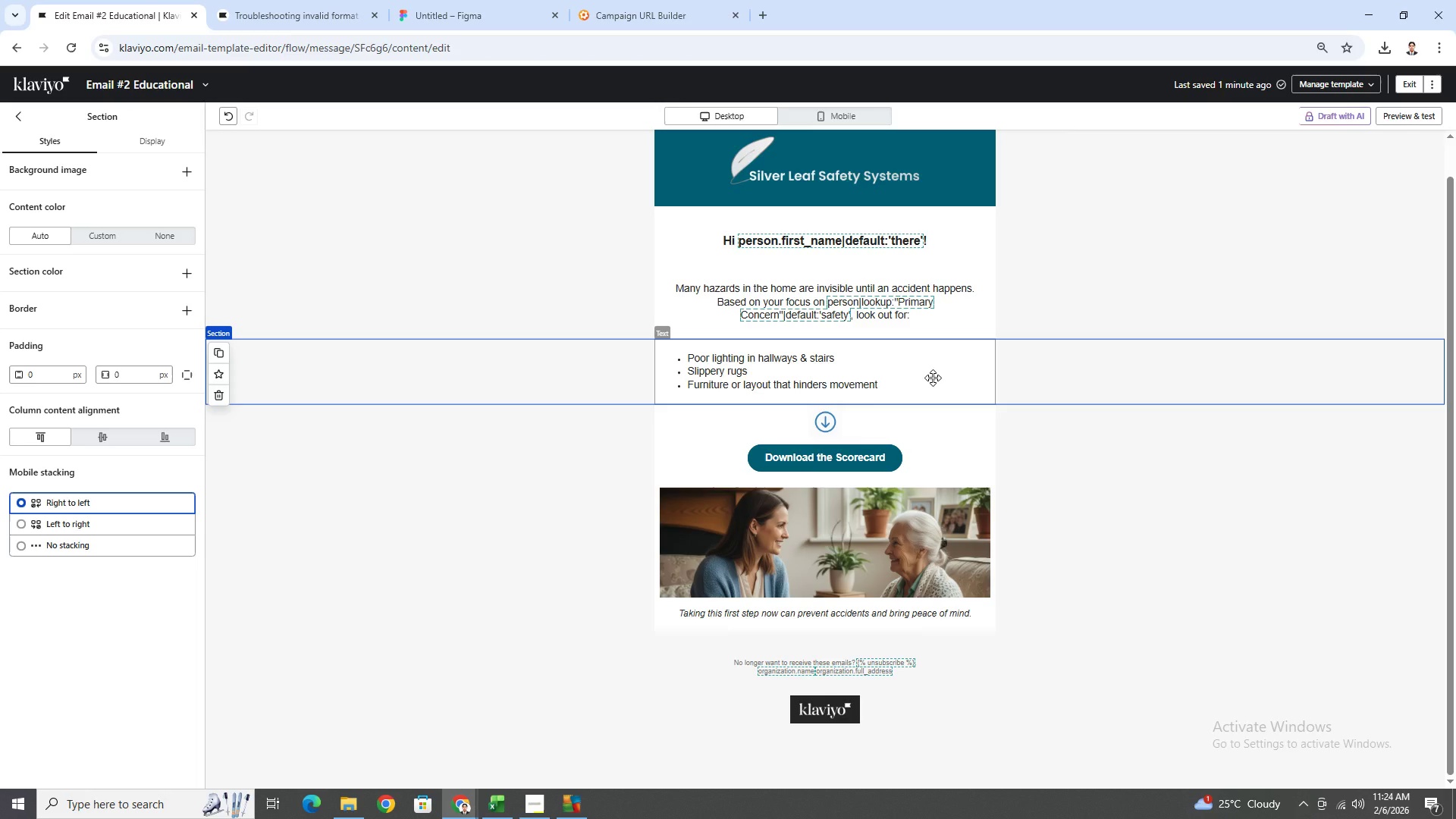 
scroll: coordinate [1049, 435], scroll_direction: down, amount: 4.0
 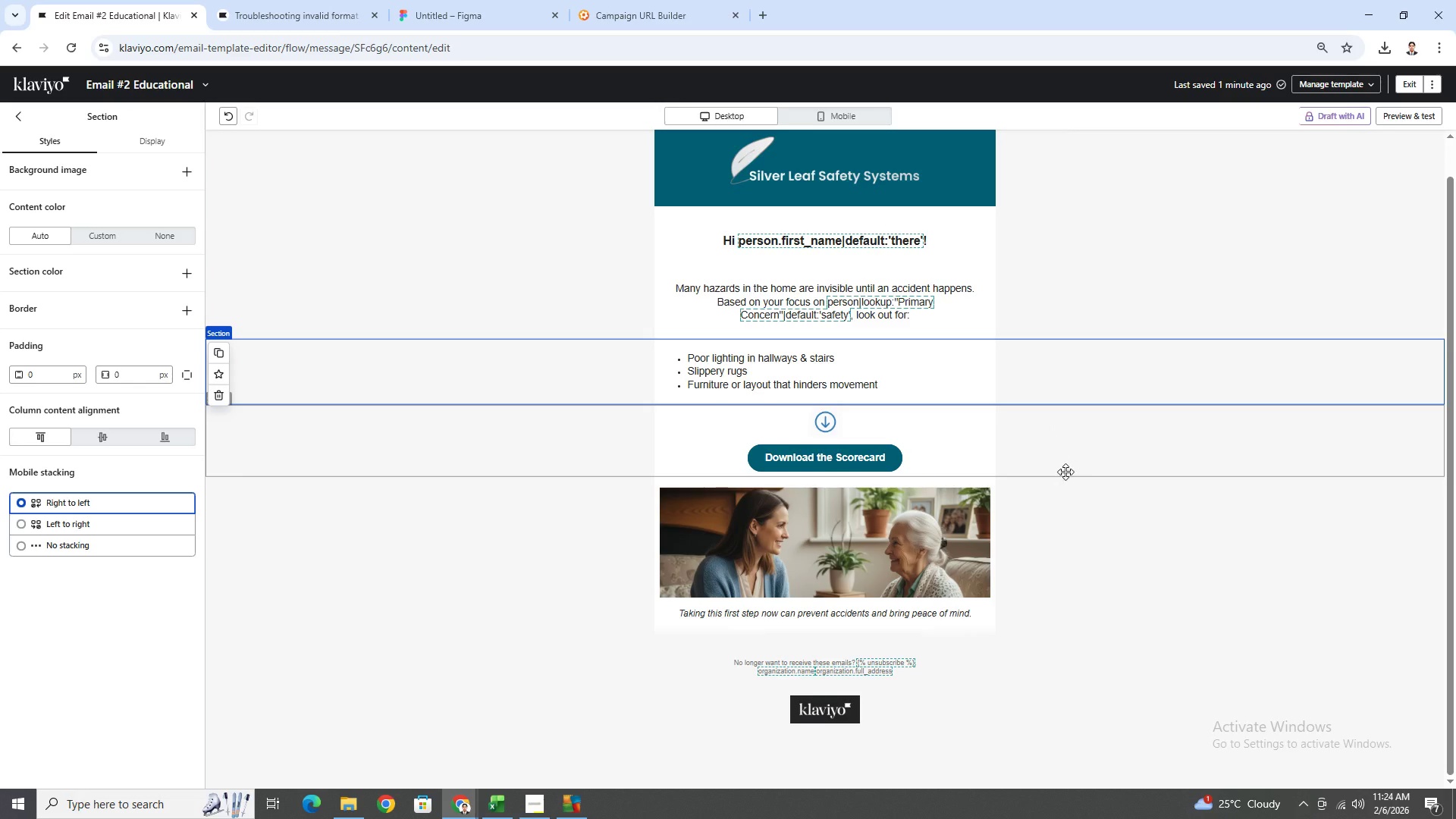 
scroll: coordinate [1066, 472], scroll_direction: up, amount: 3.0
 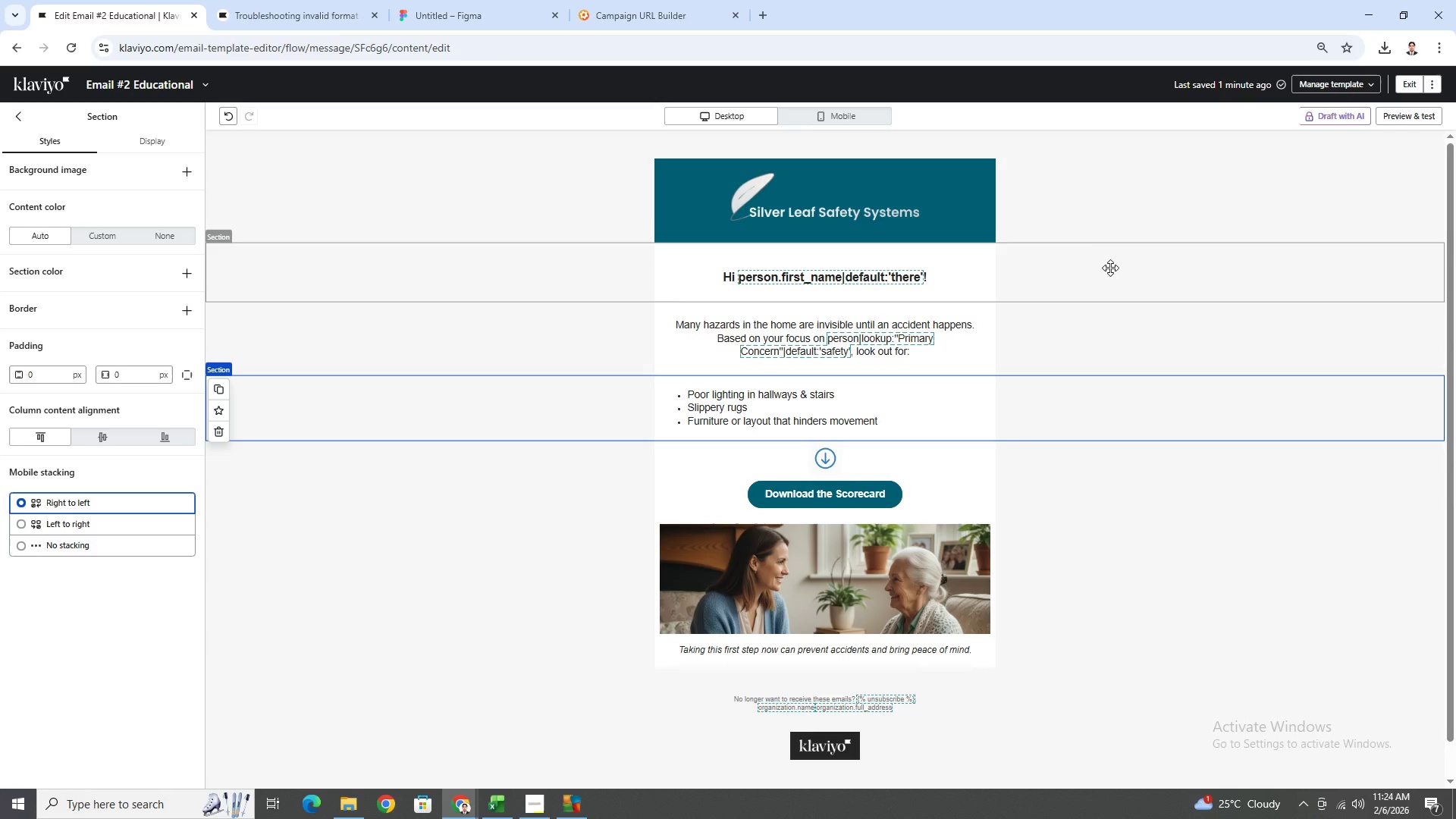 
wait(5.6)
 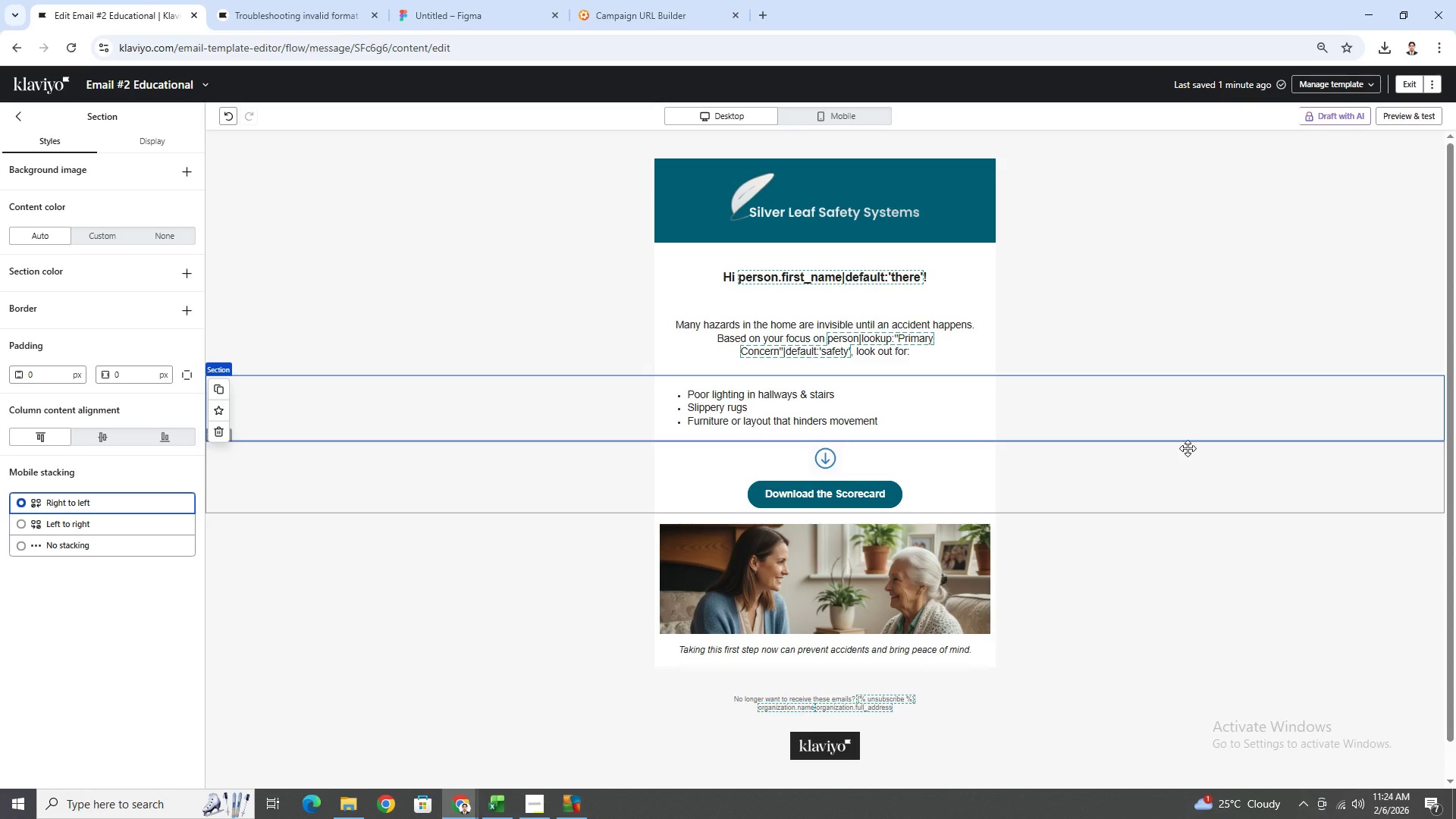 
left_click([496, 277])
 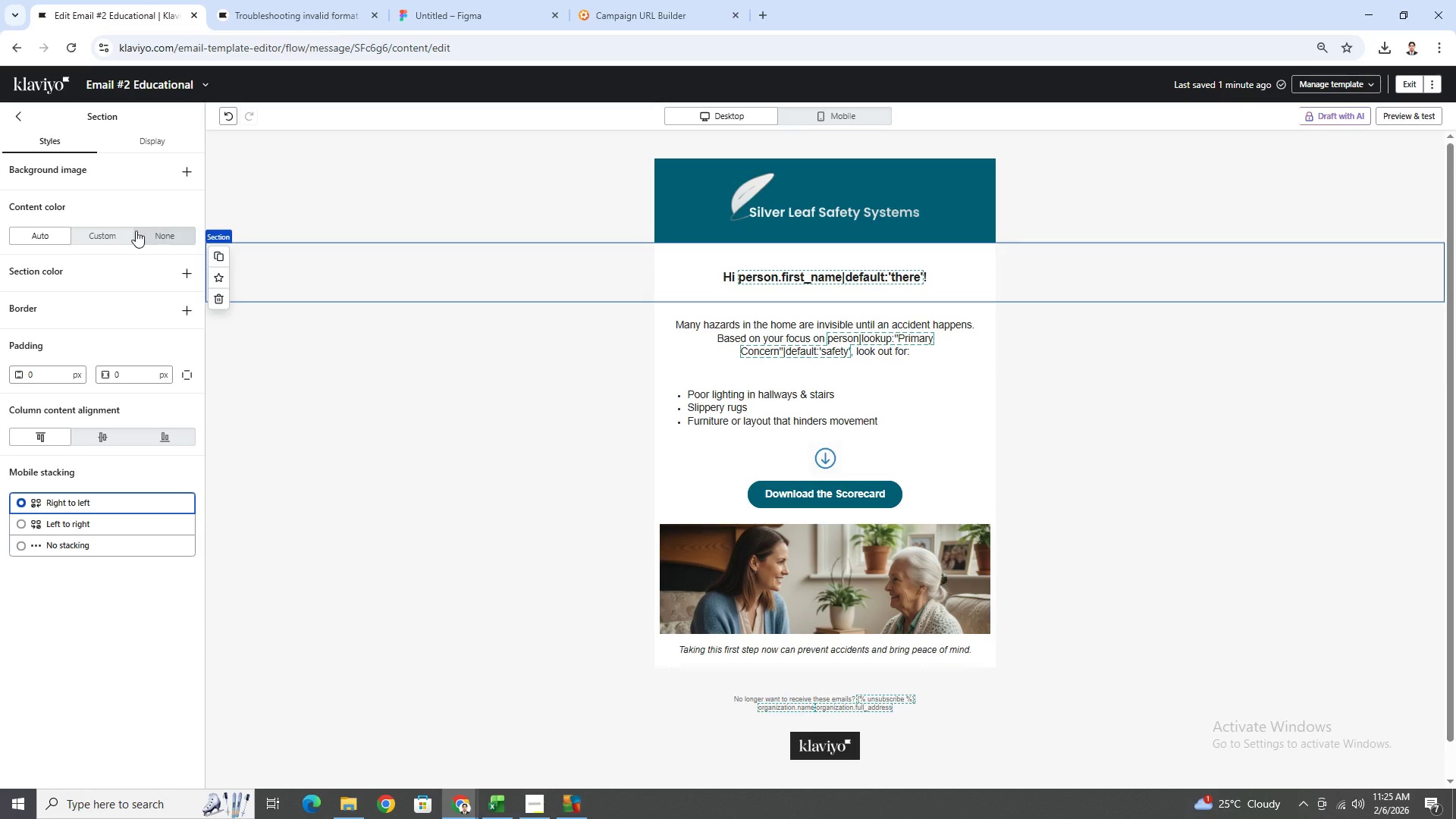 
left_click([105, 231])
 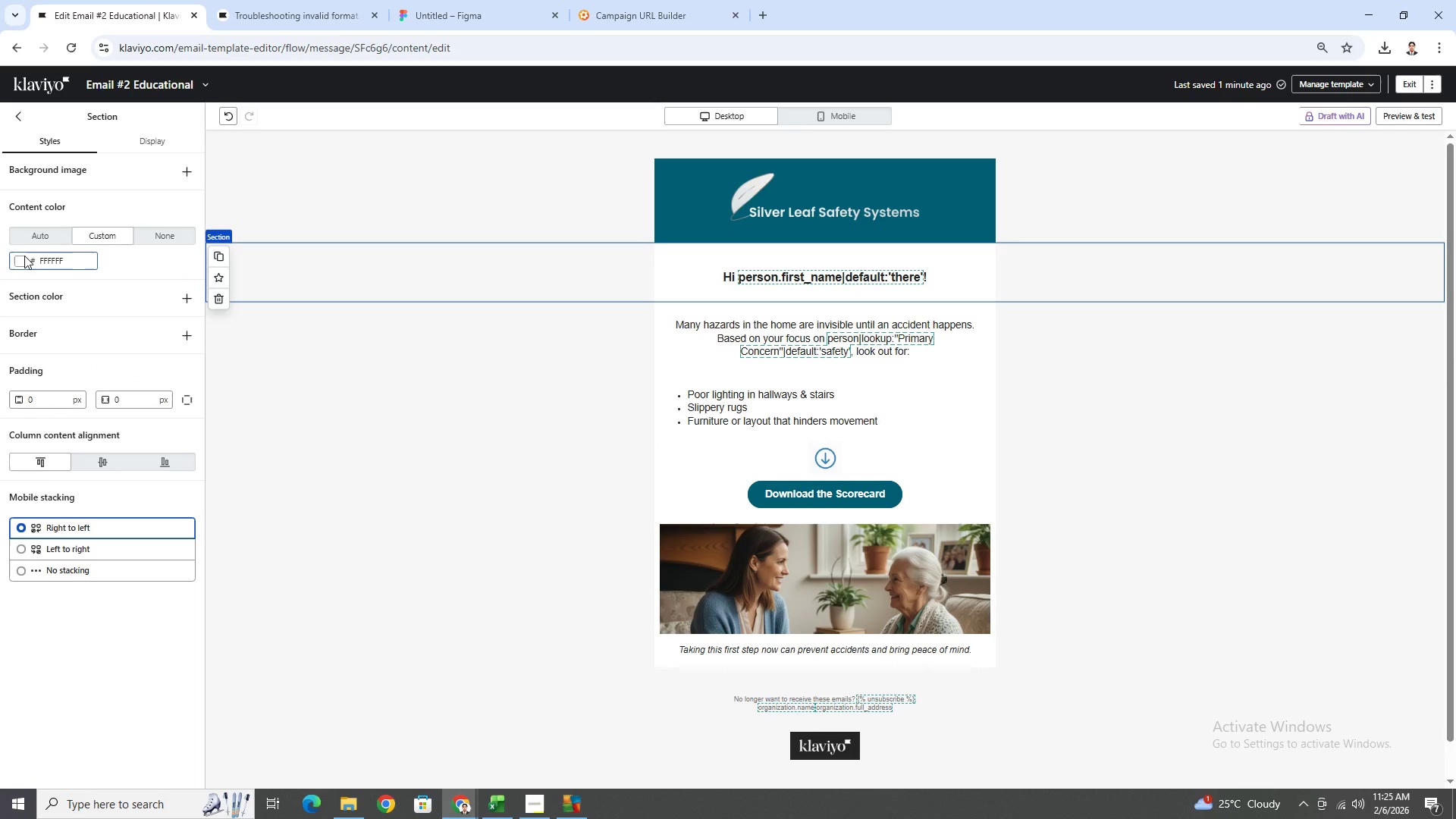 
left_click([20, 257])
 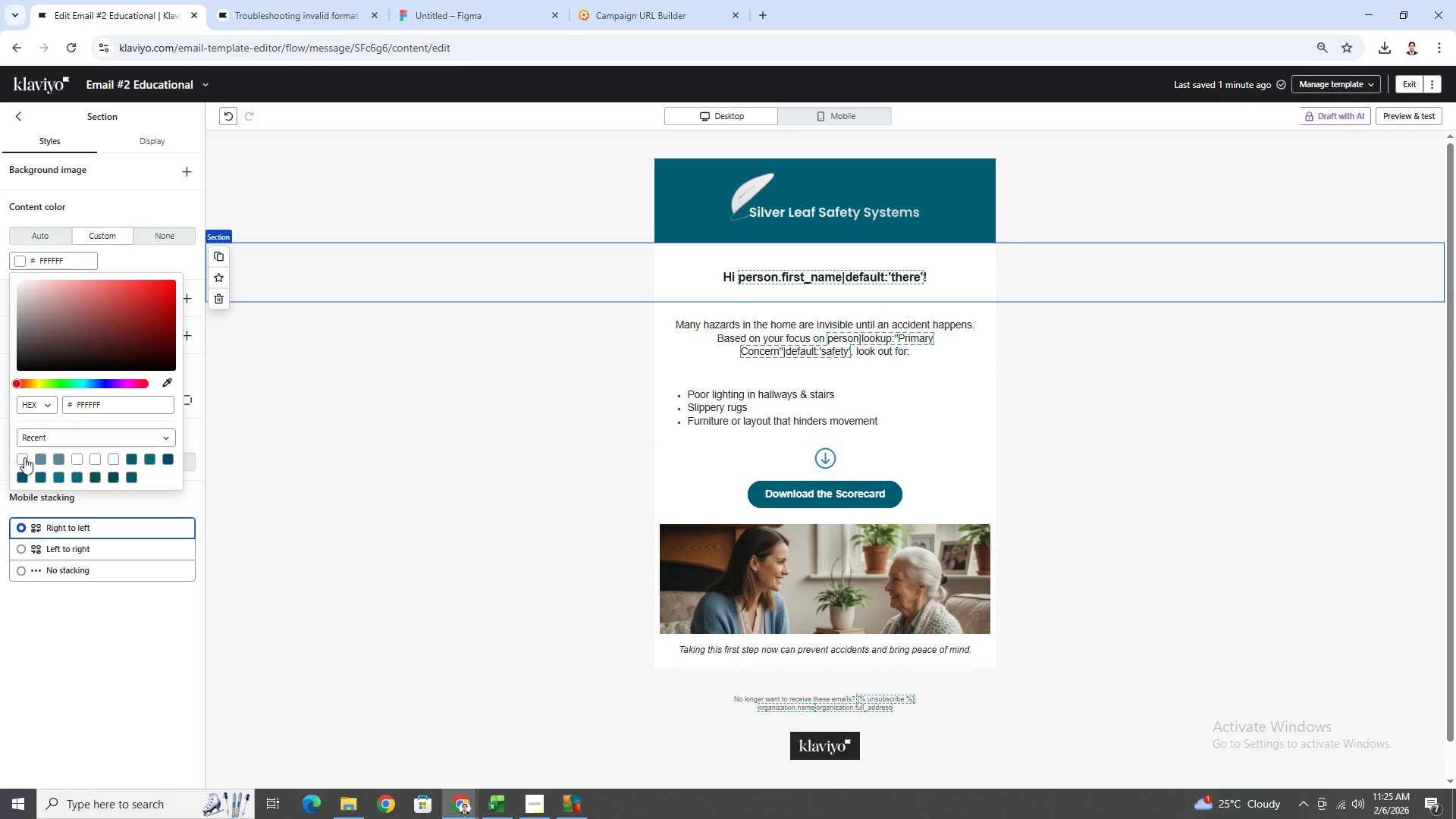 
left_click([24, 457])
 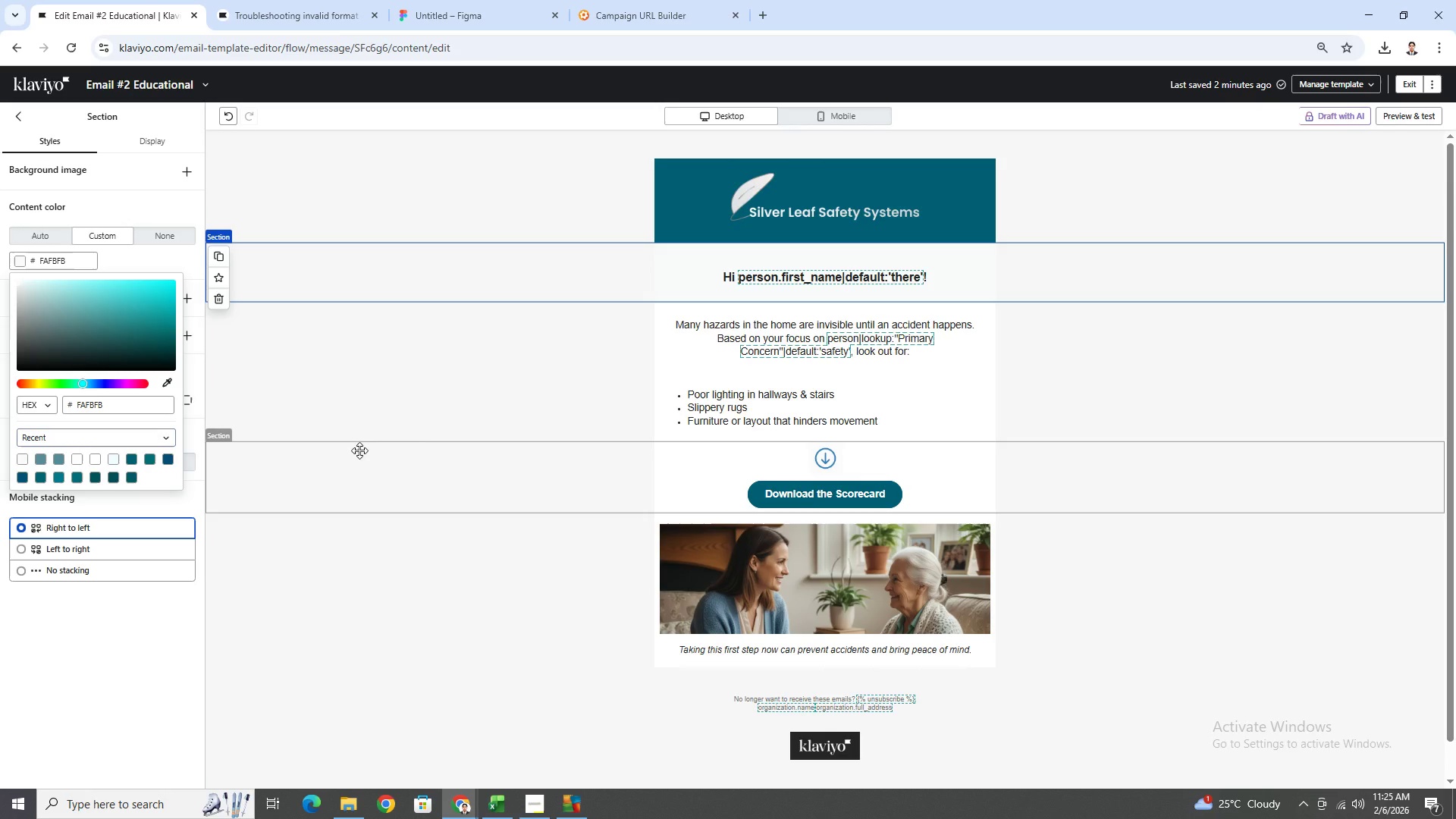 
left_click([444, 455])
 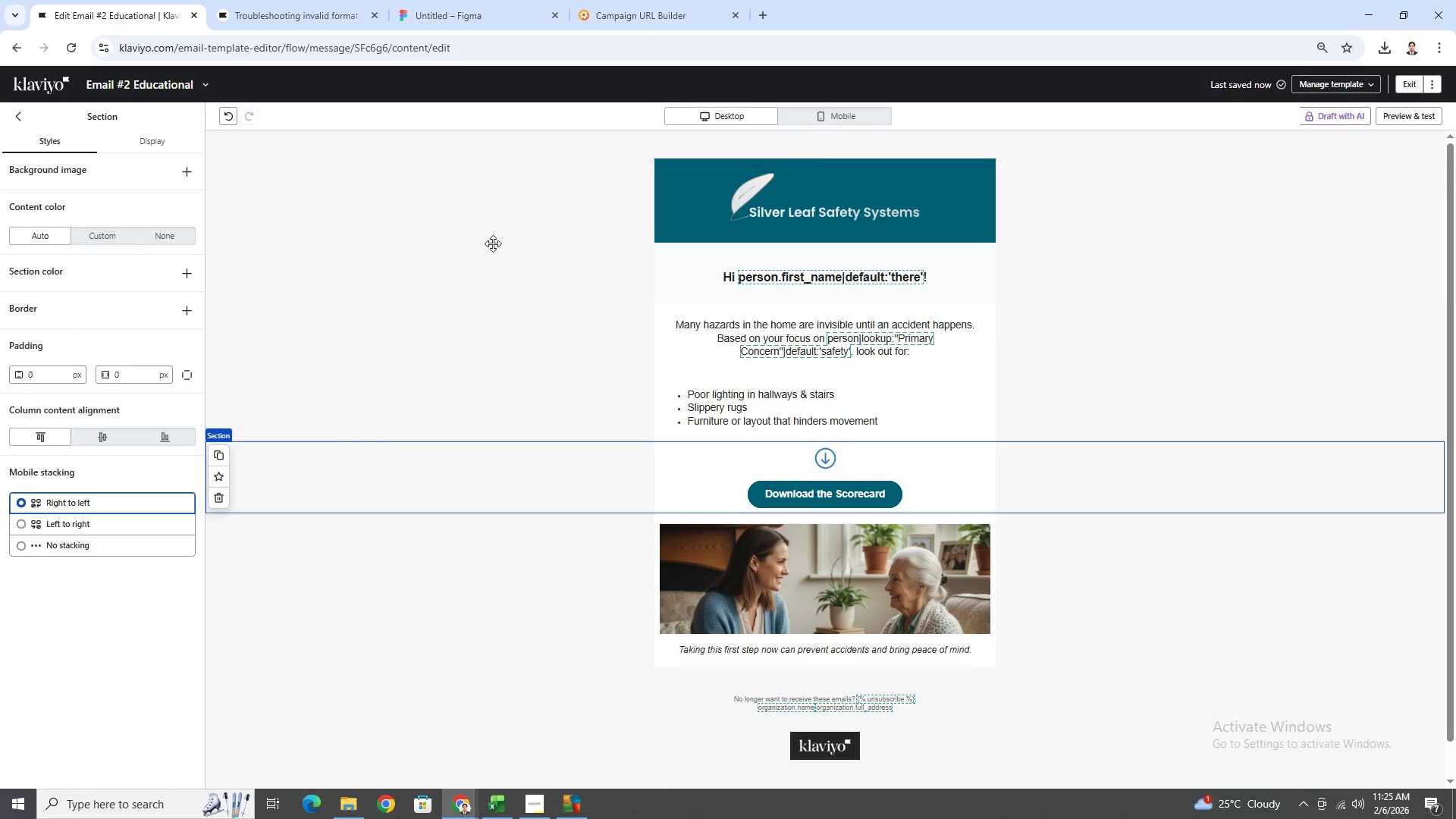 
left_click([598, 334])
 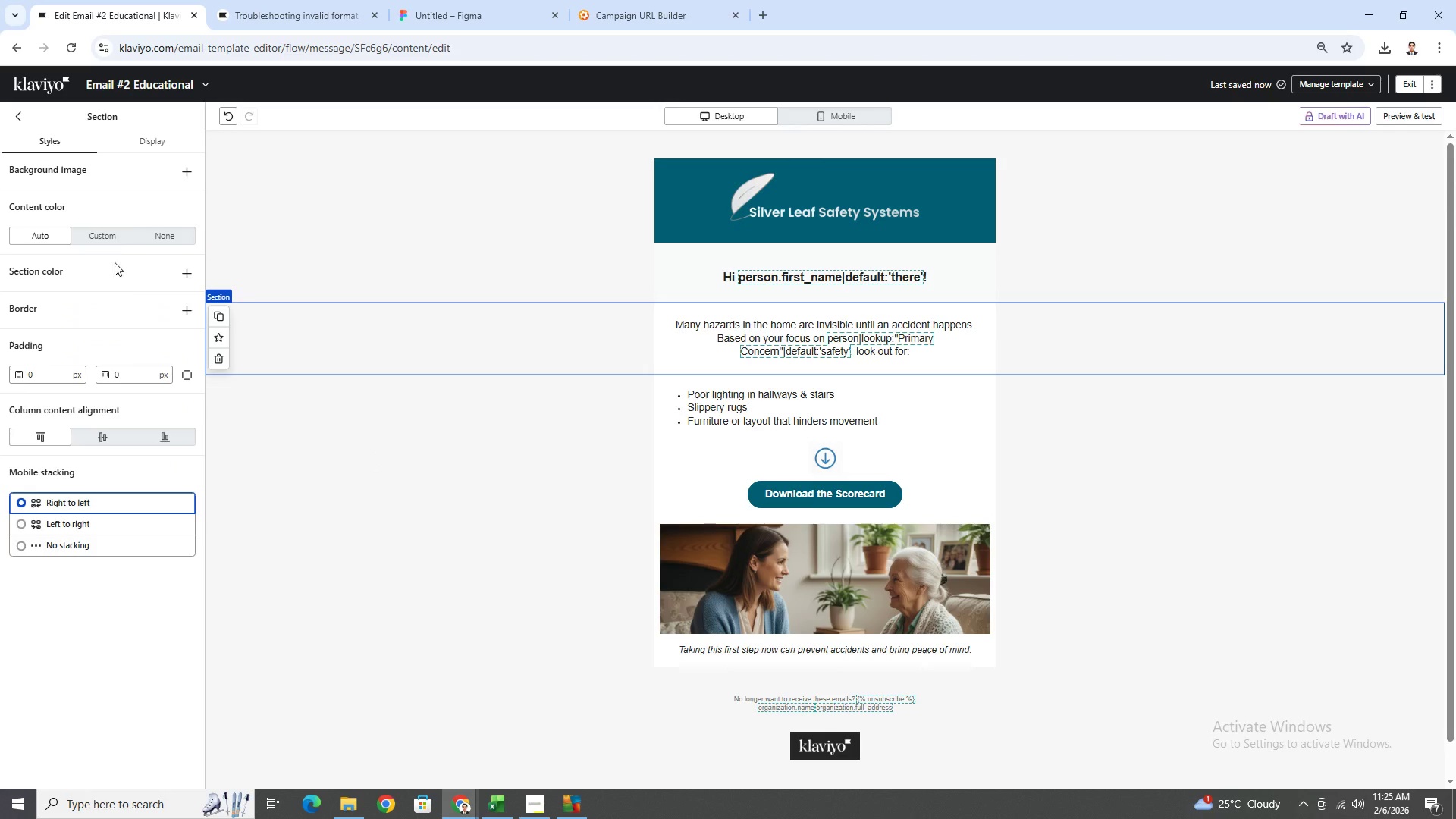 
left_click([111, 242])
 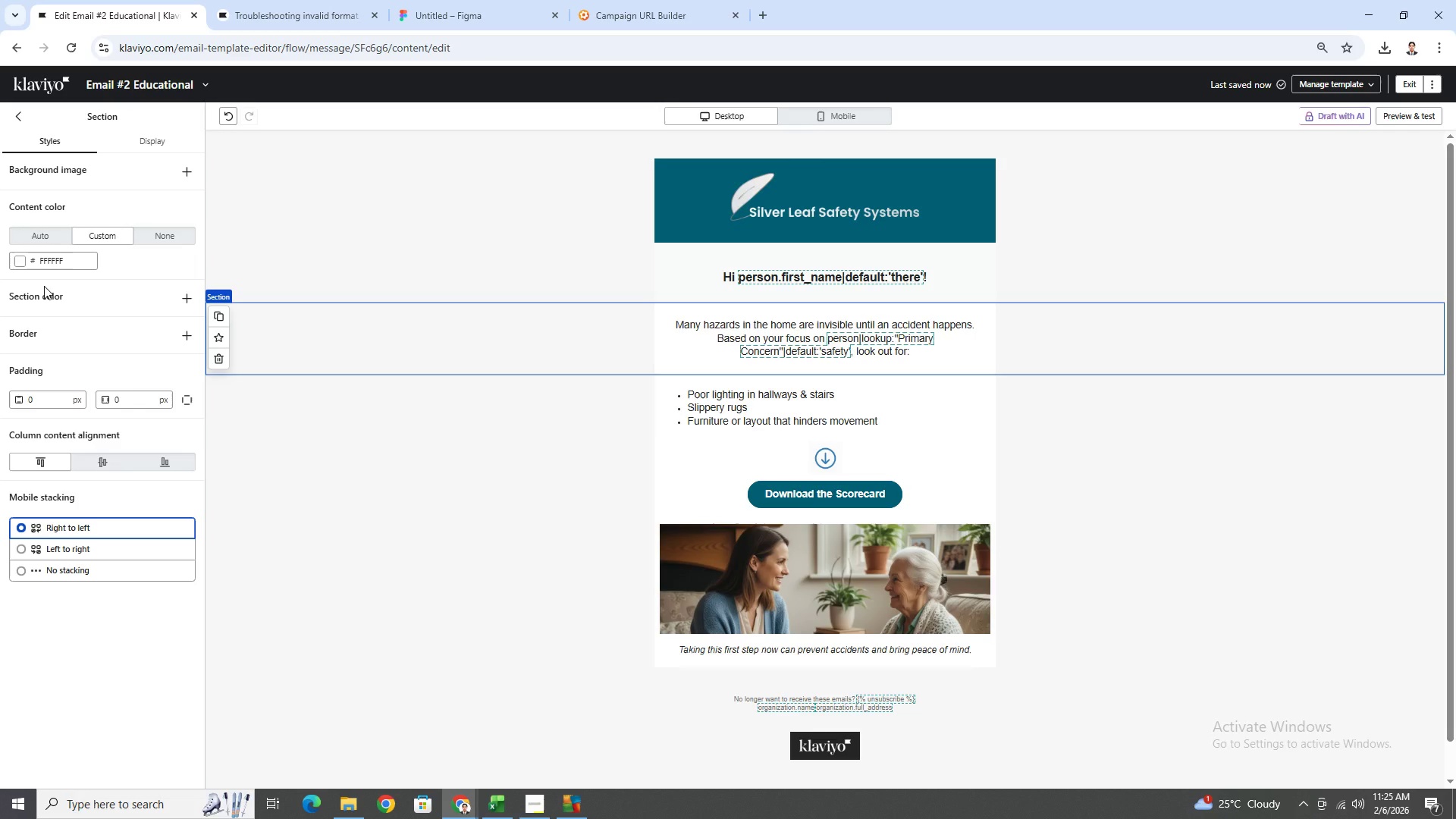 
left_click([23, 265])
 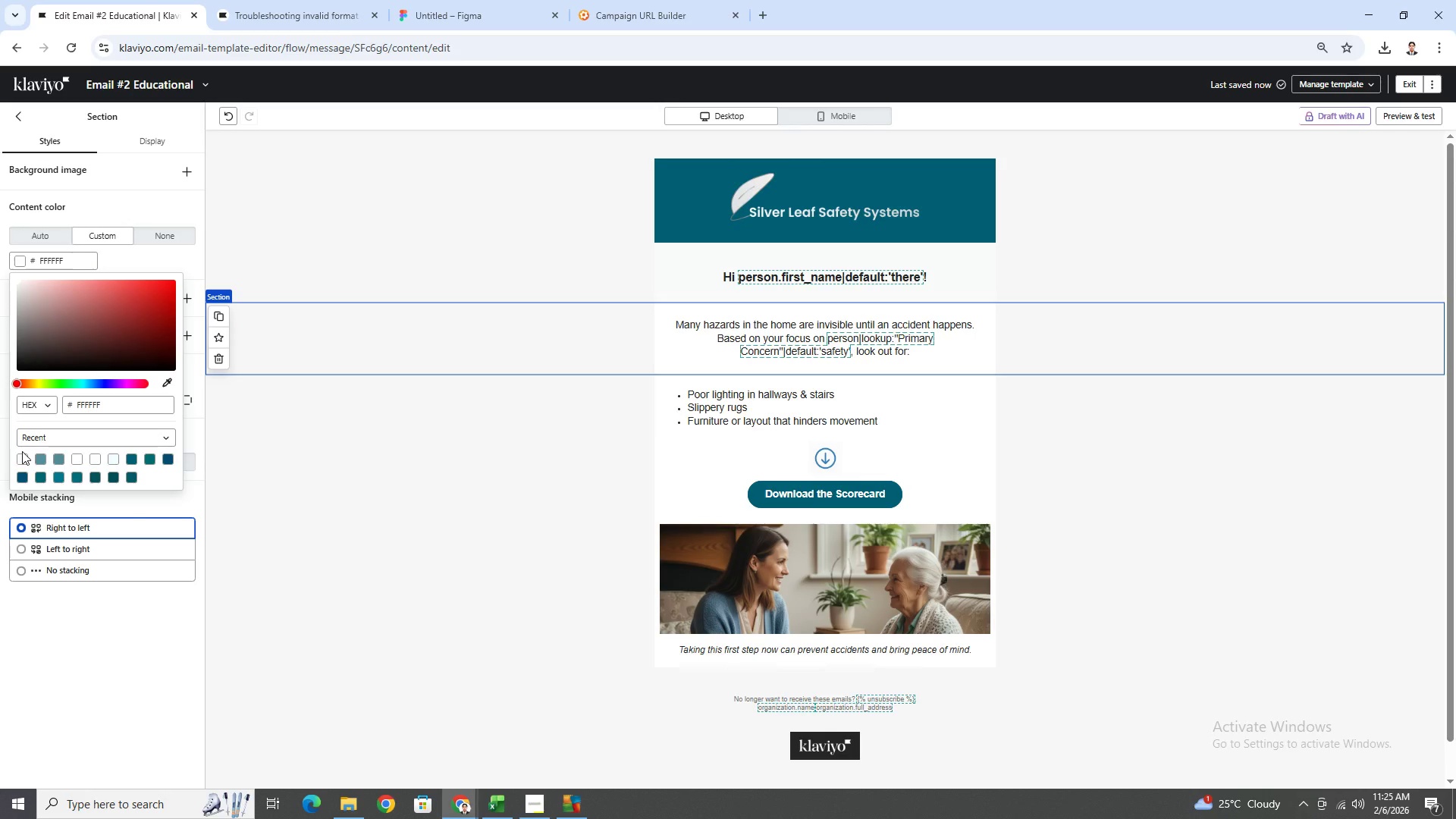 
left_click([22, 456])
 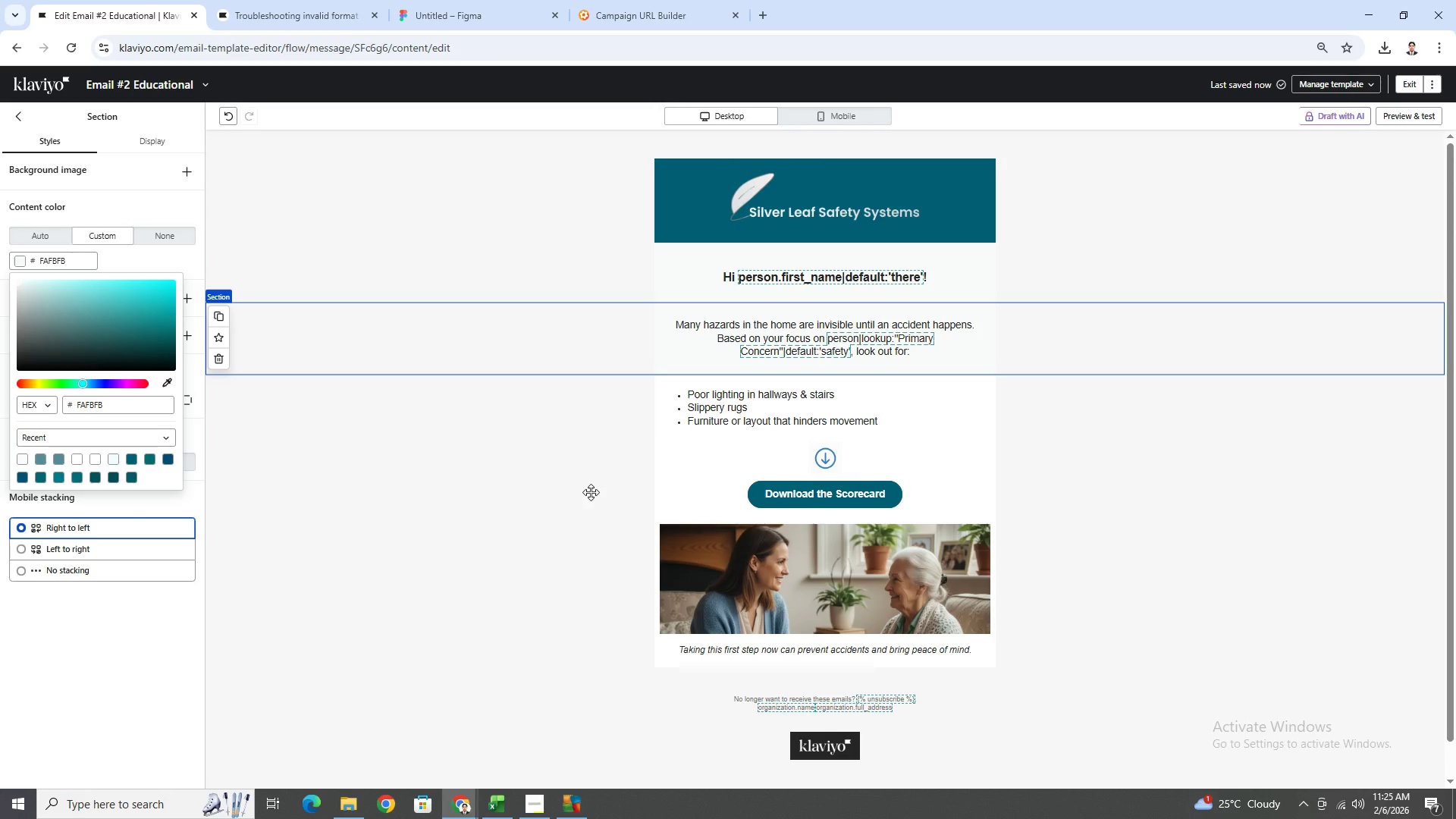 
left_click([581, 485])
 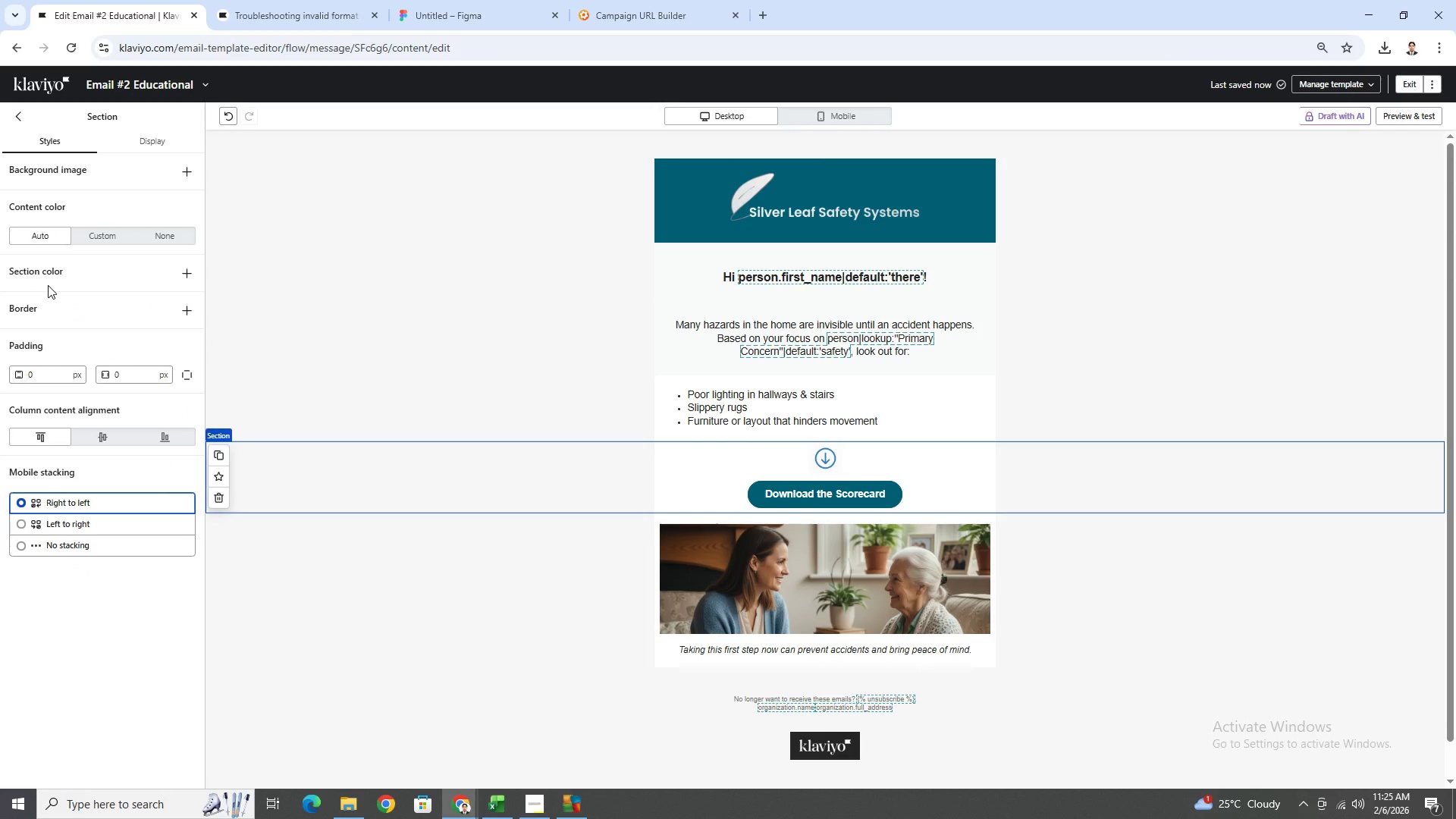 
left_click([99, 232])
 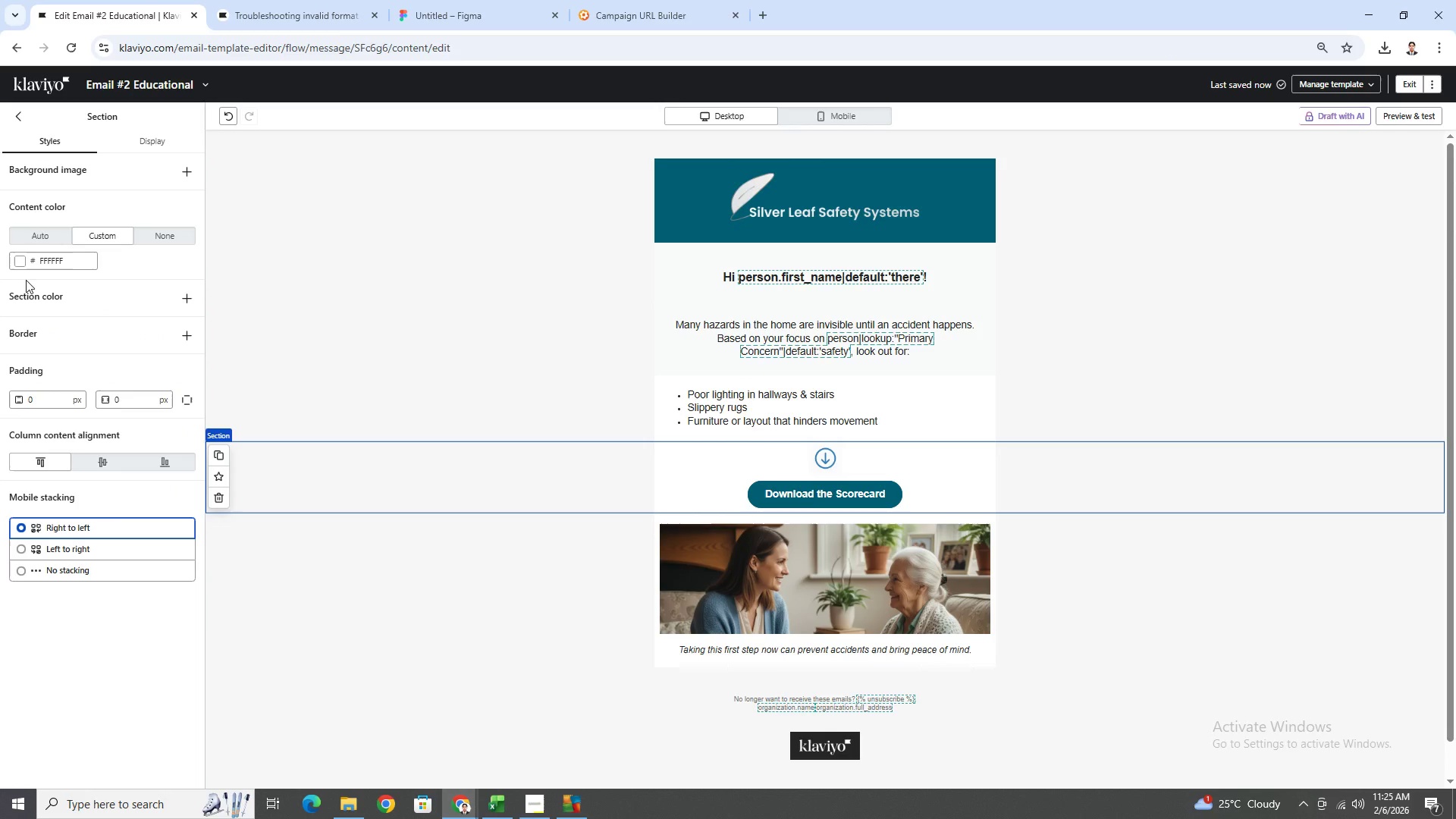 
left_click([21, 265])
 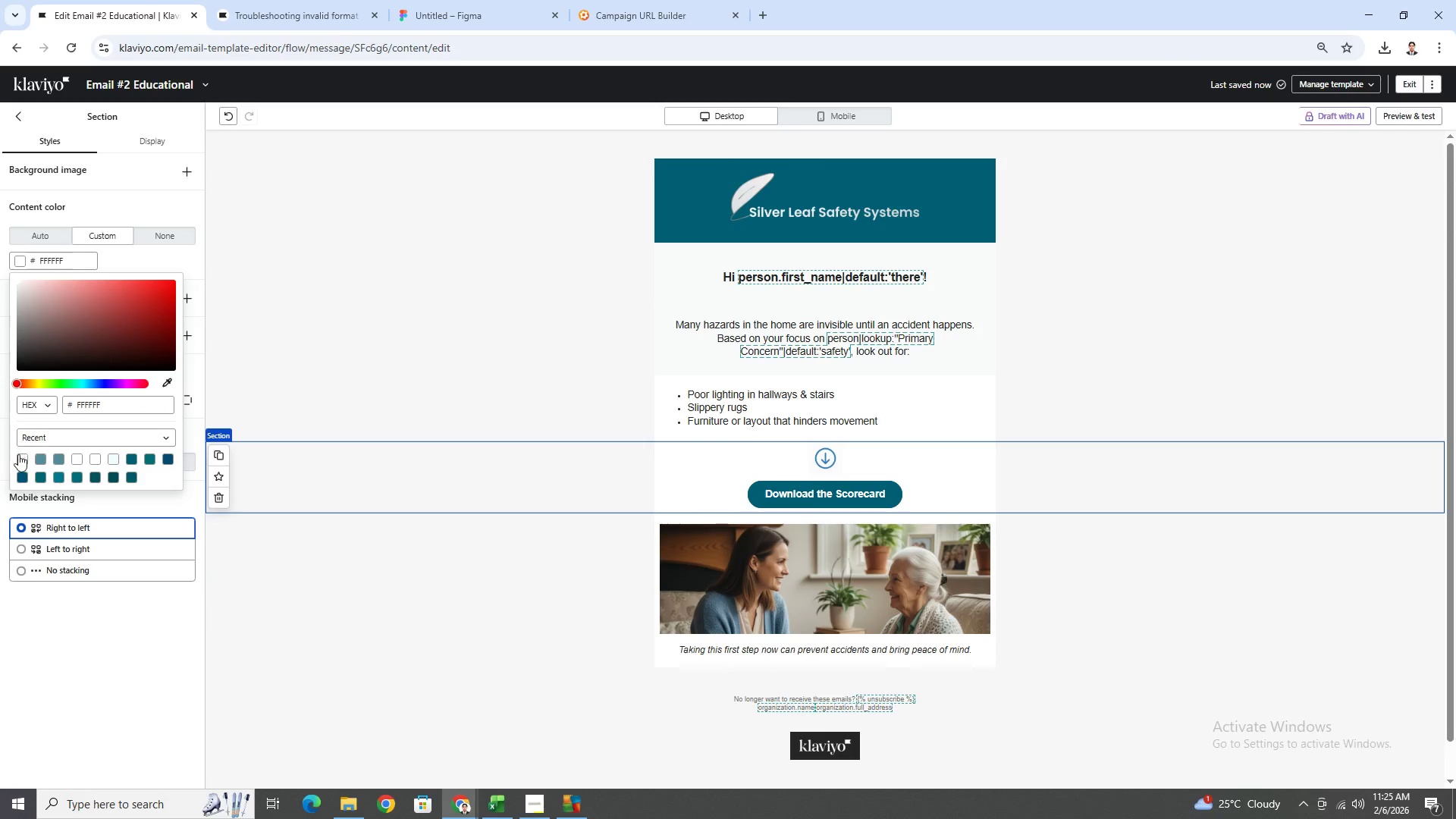 
left_click([20, 457])
 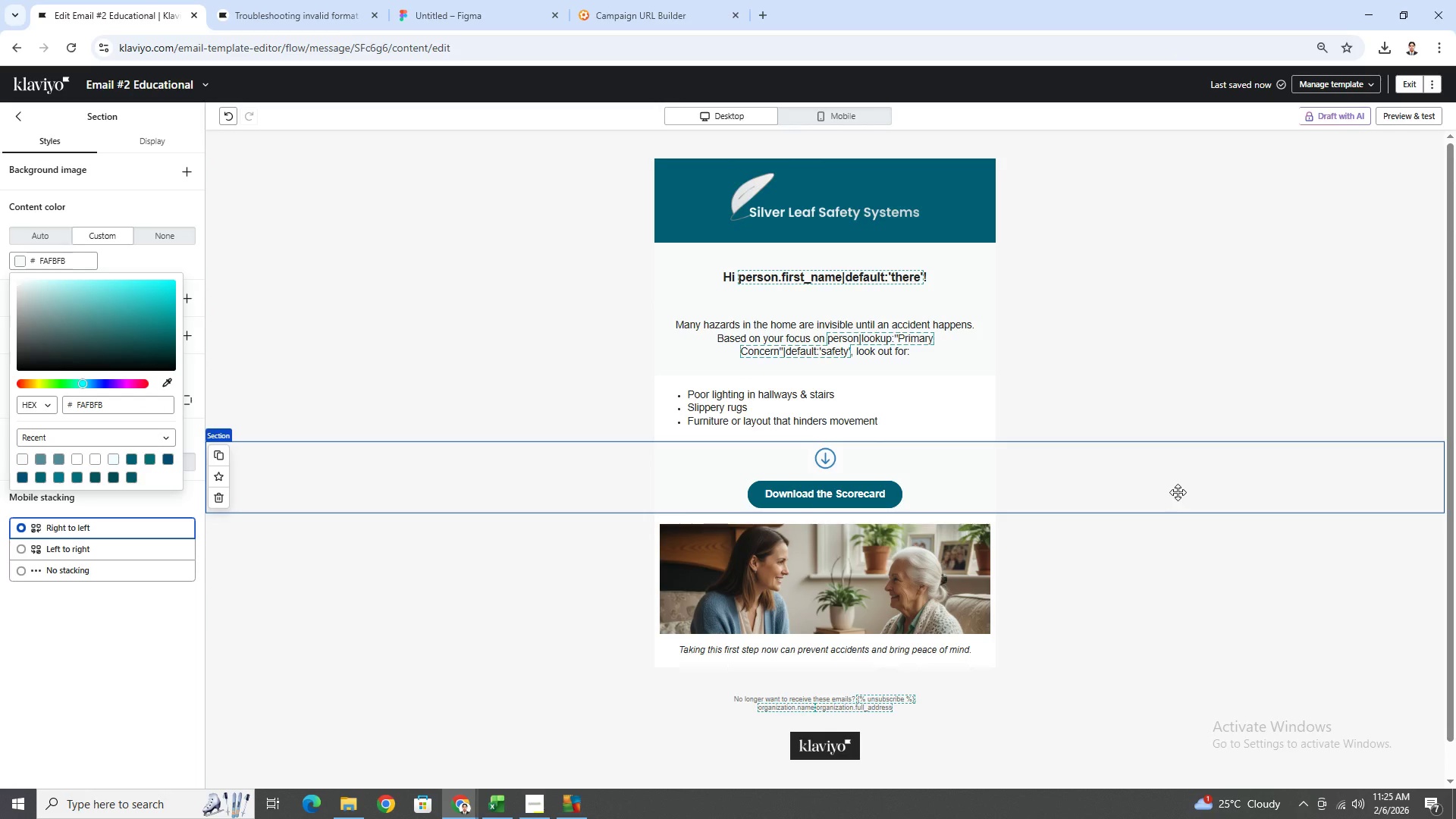 
left_click([1163, 565])
 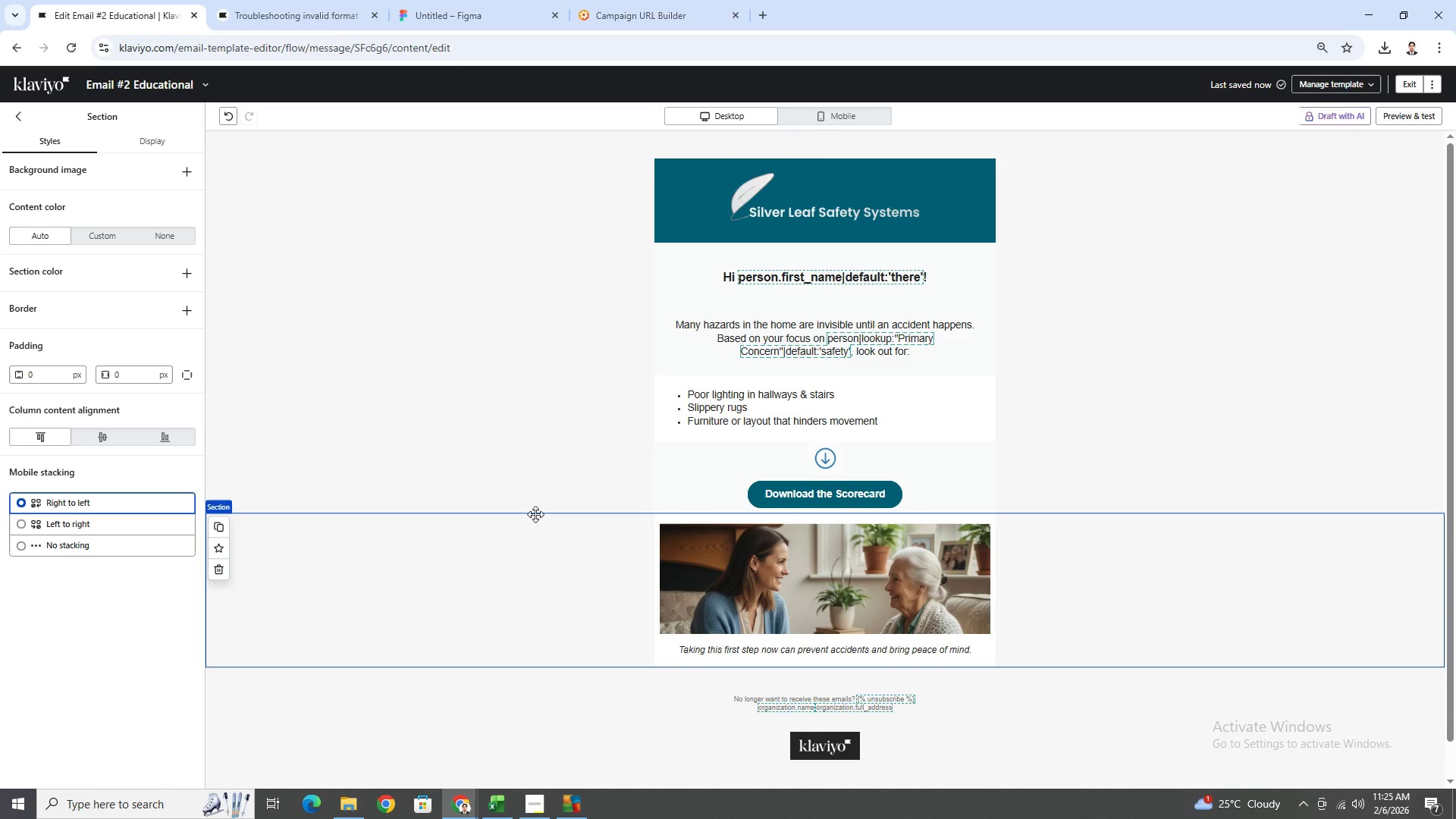 
left_click([513, 570])
 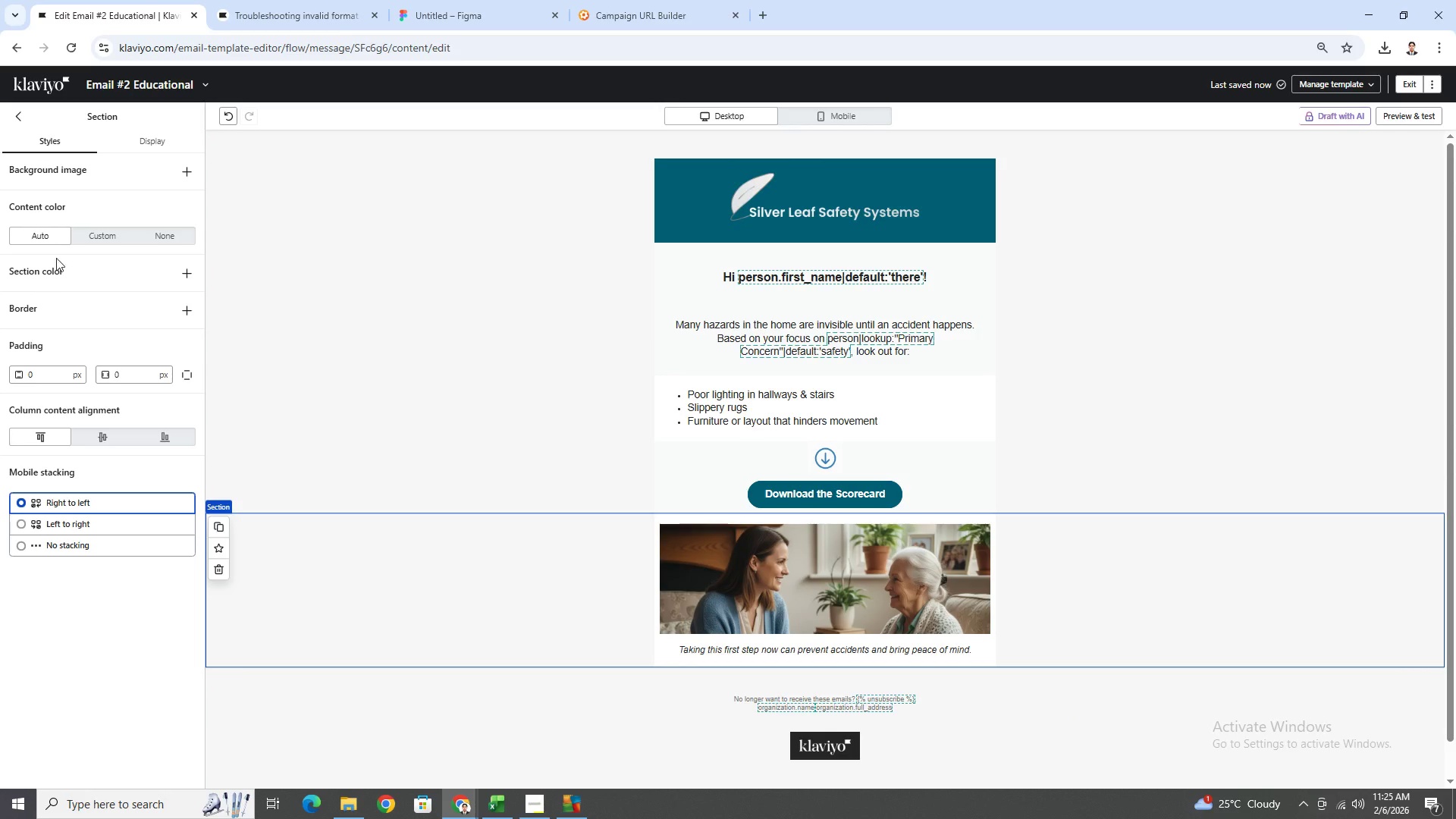 
left_click([93, 237])
 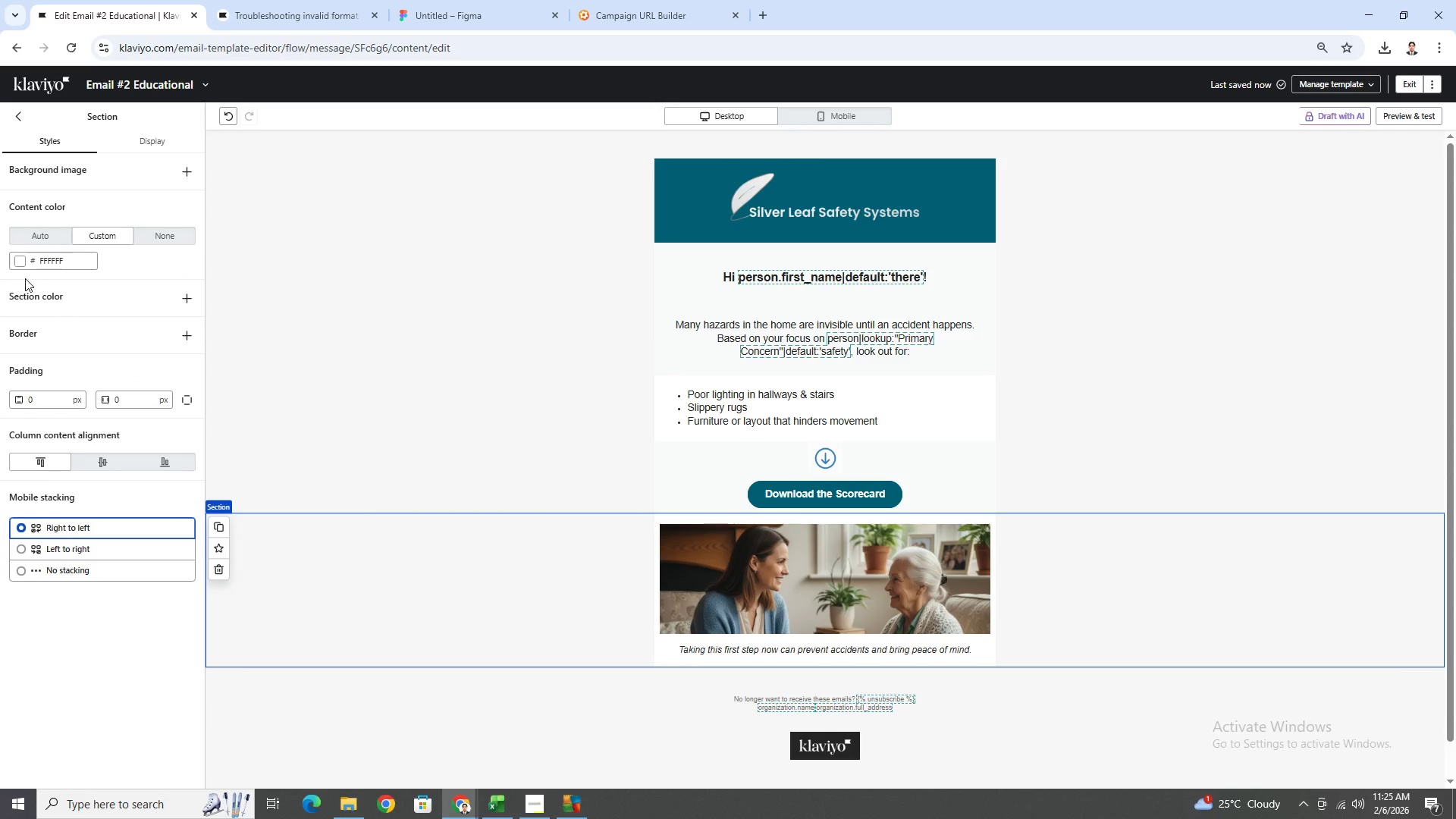 
left_click([22, 264])
 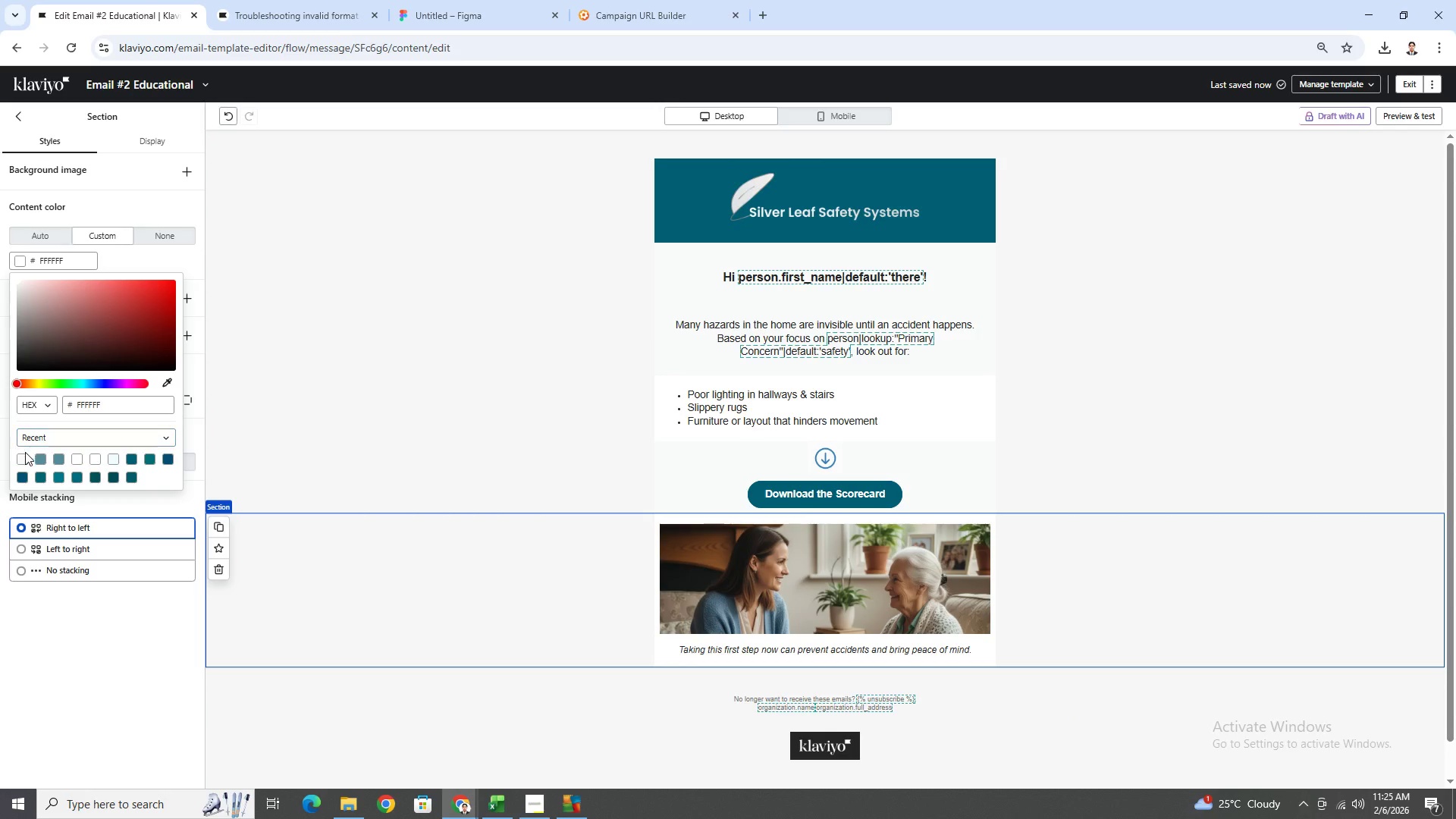 
left_click([25, 457])
 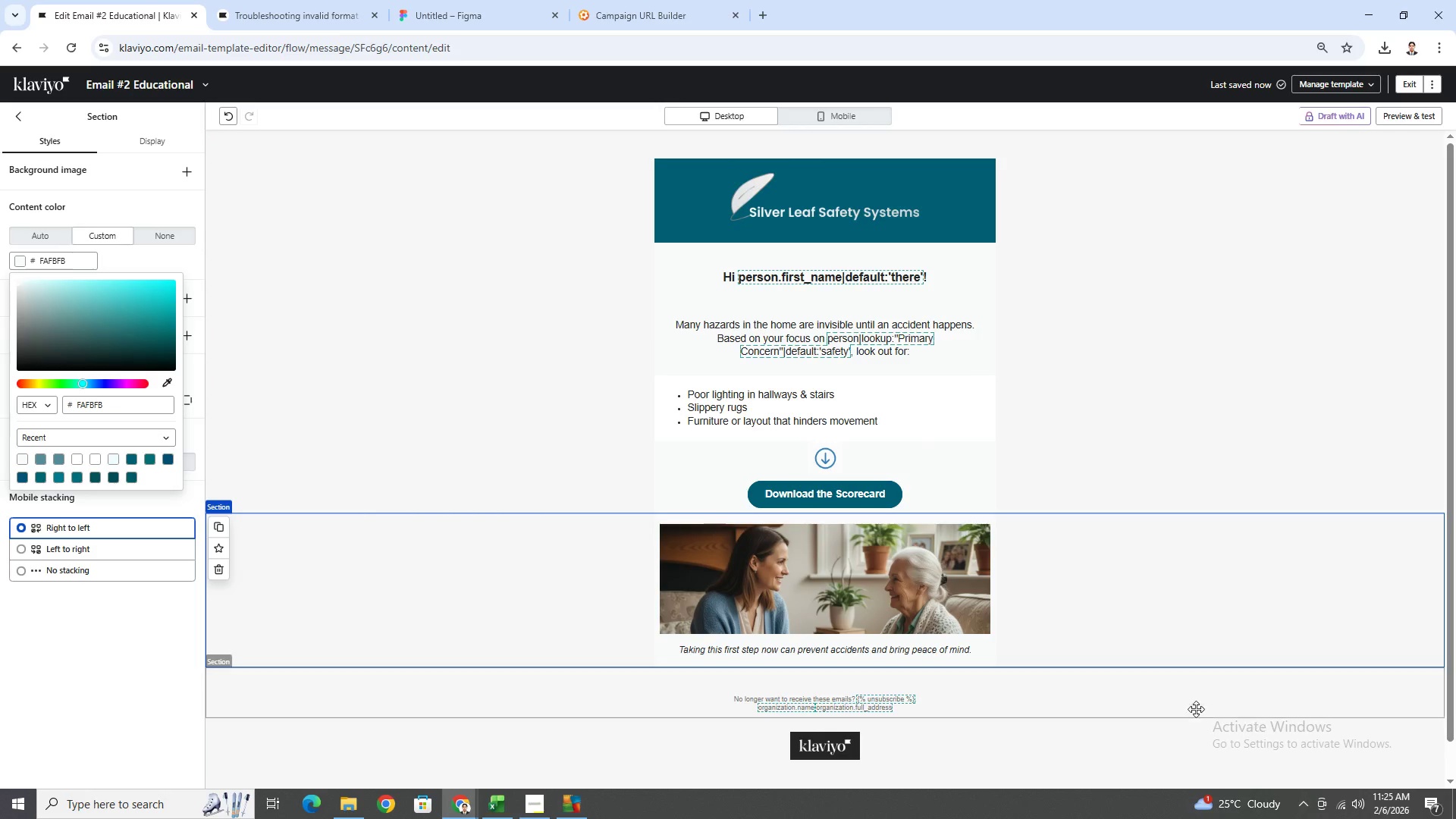 
left_click([1076, 701])
 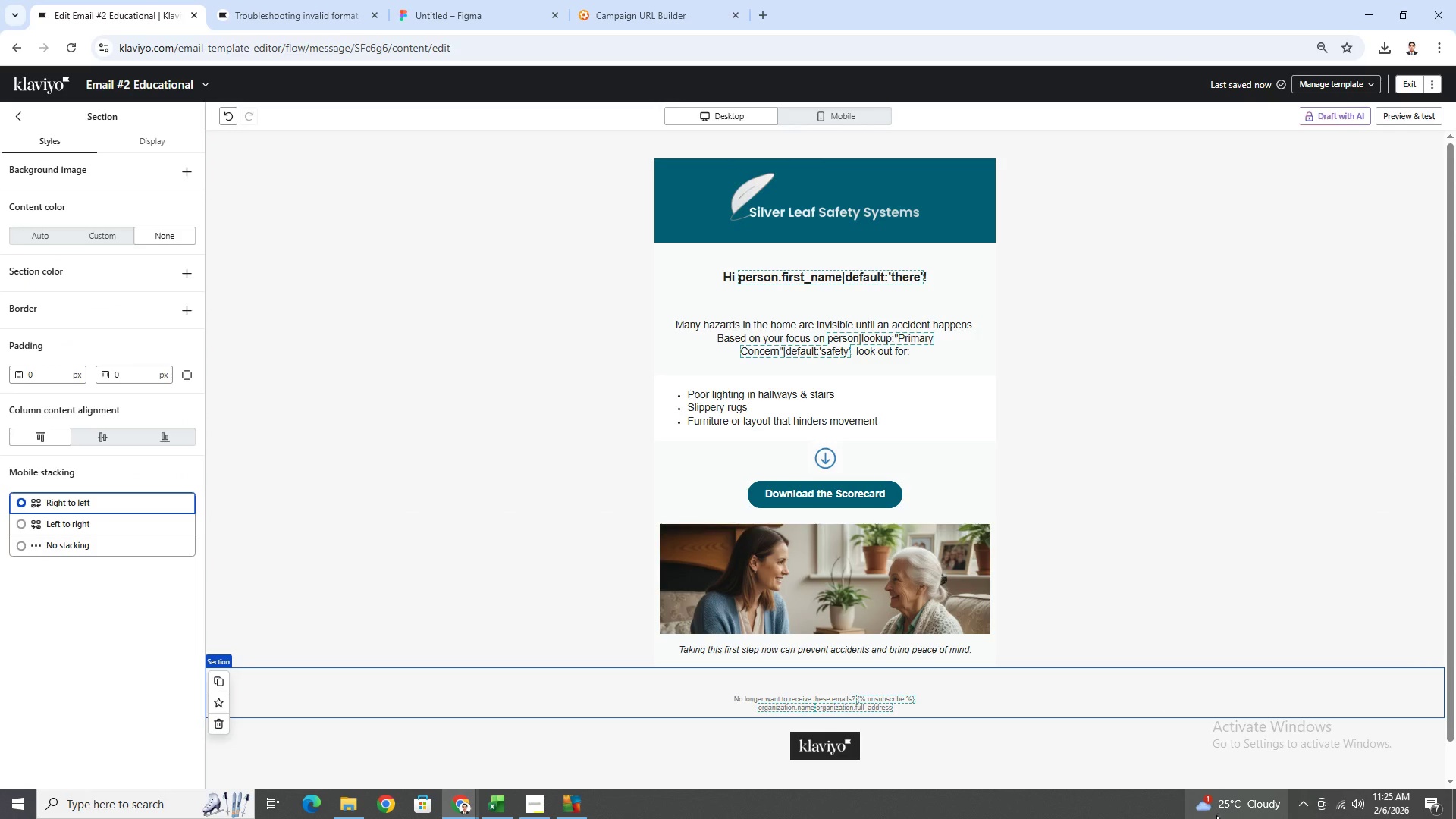 
mouse_move([1198, 787])
 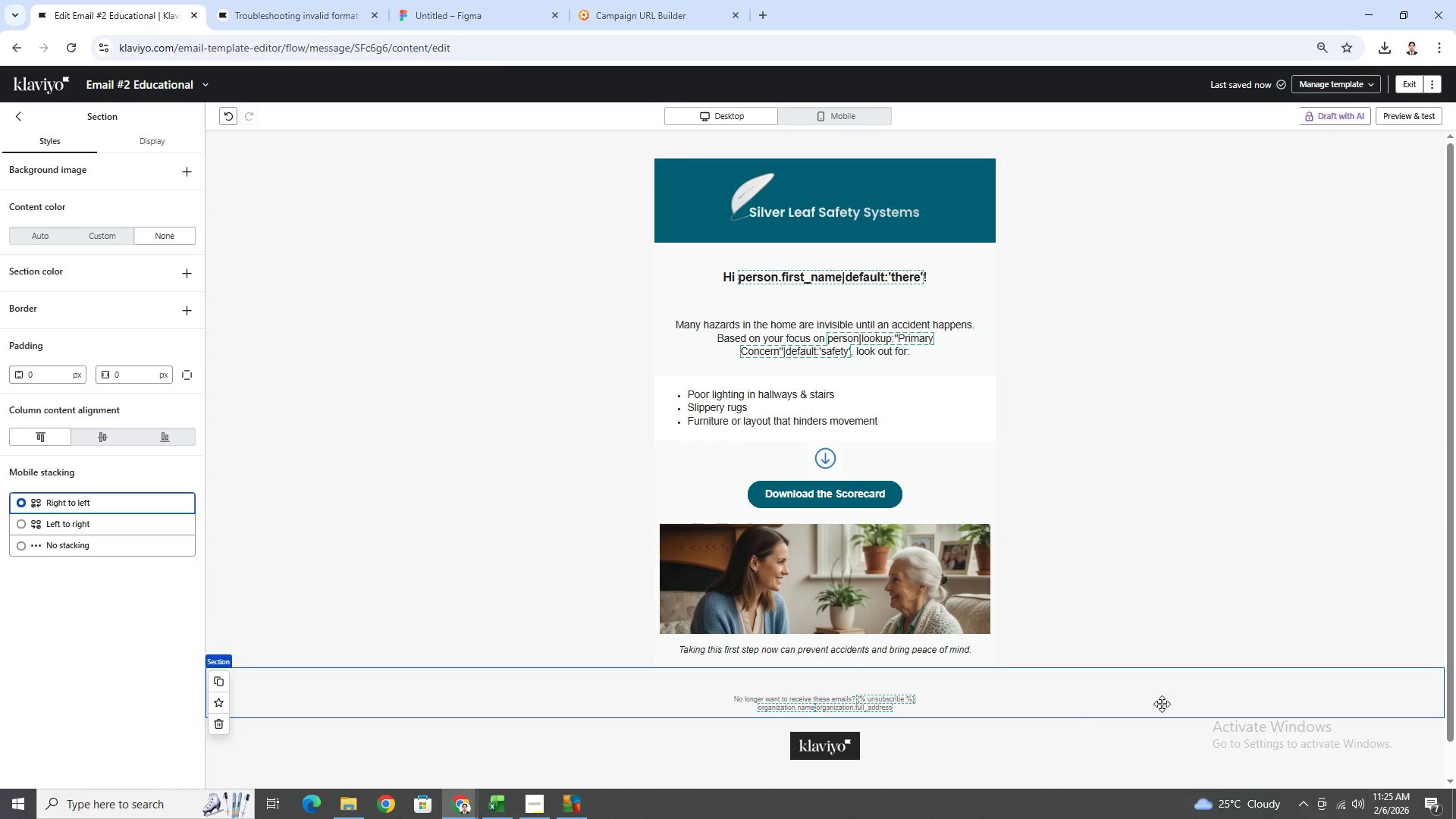 
wait(7.9)
 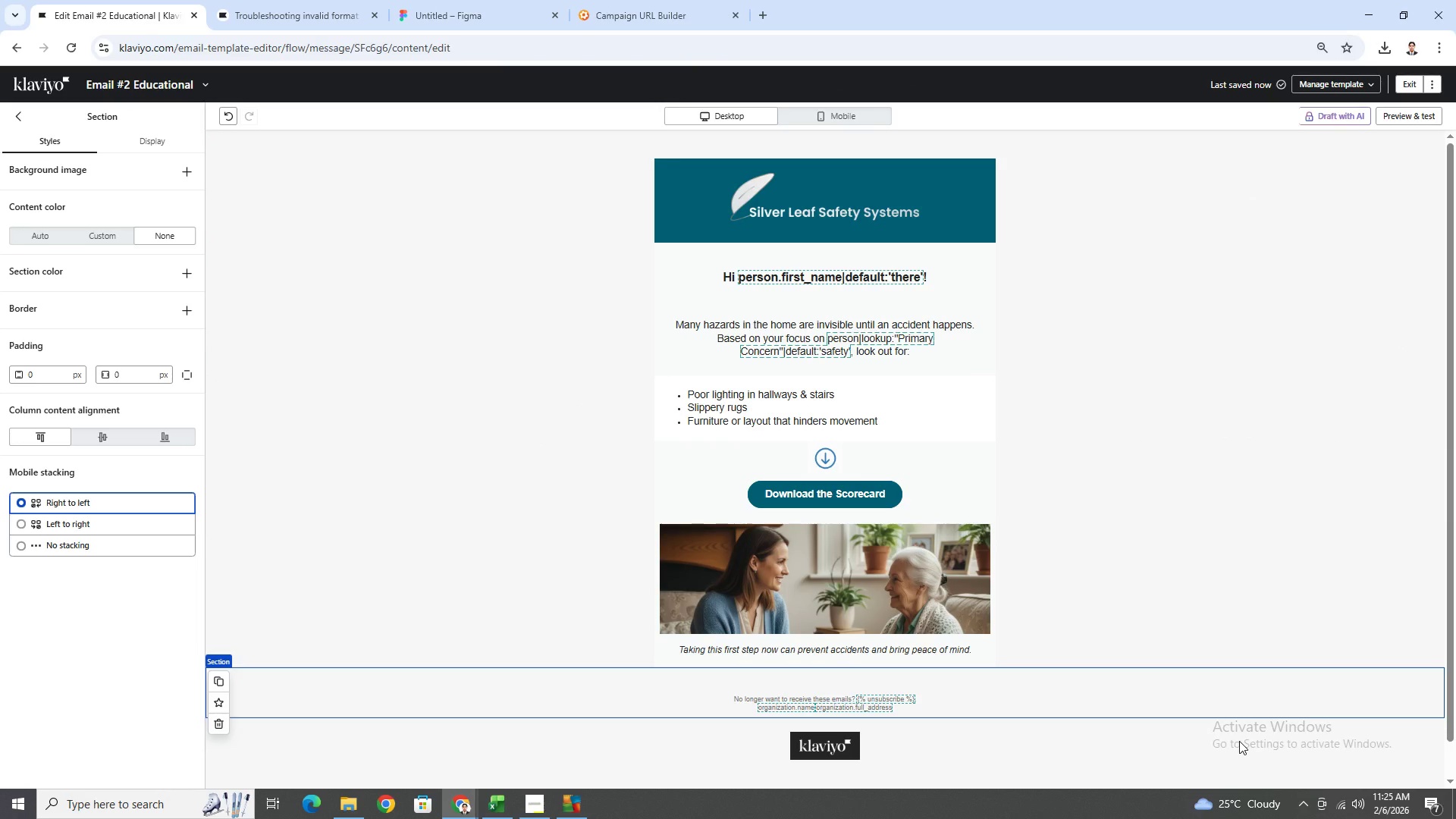 
left_click([1019, 421])
 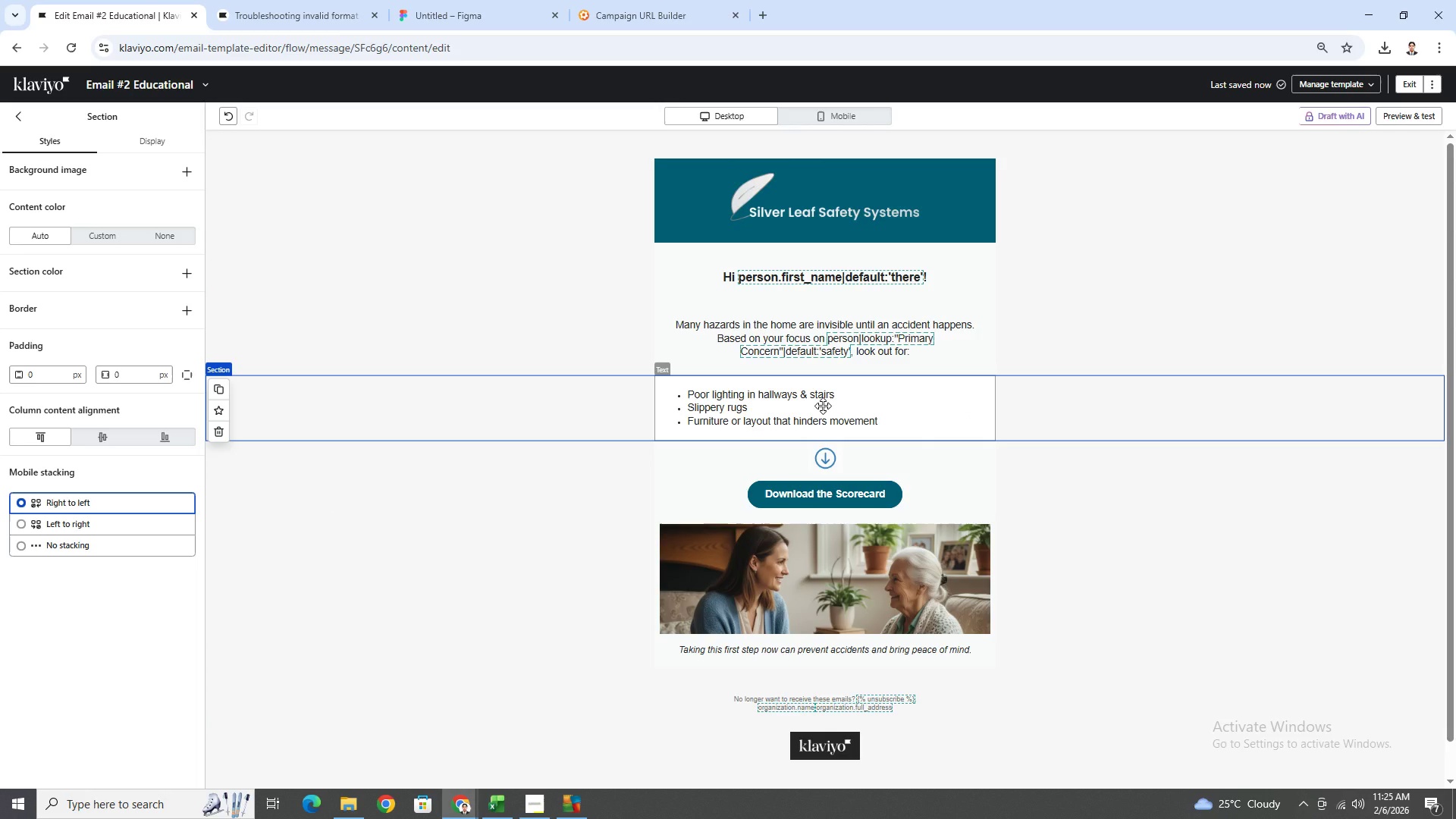 
double_click([823, 406])
 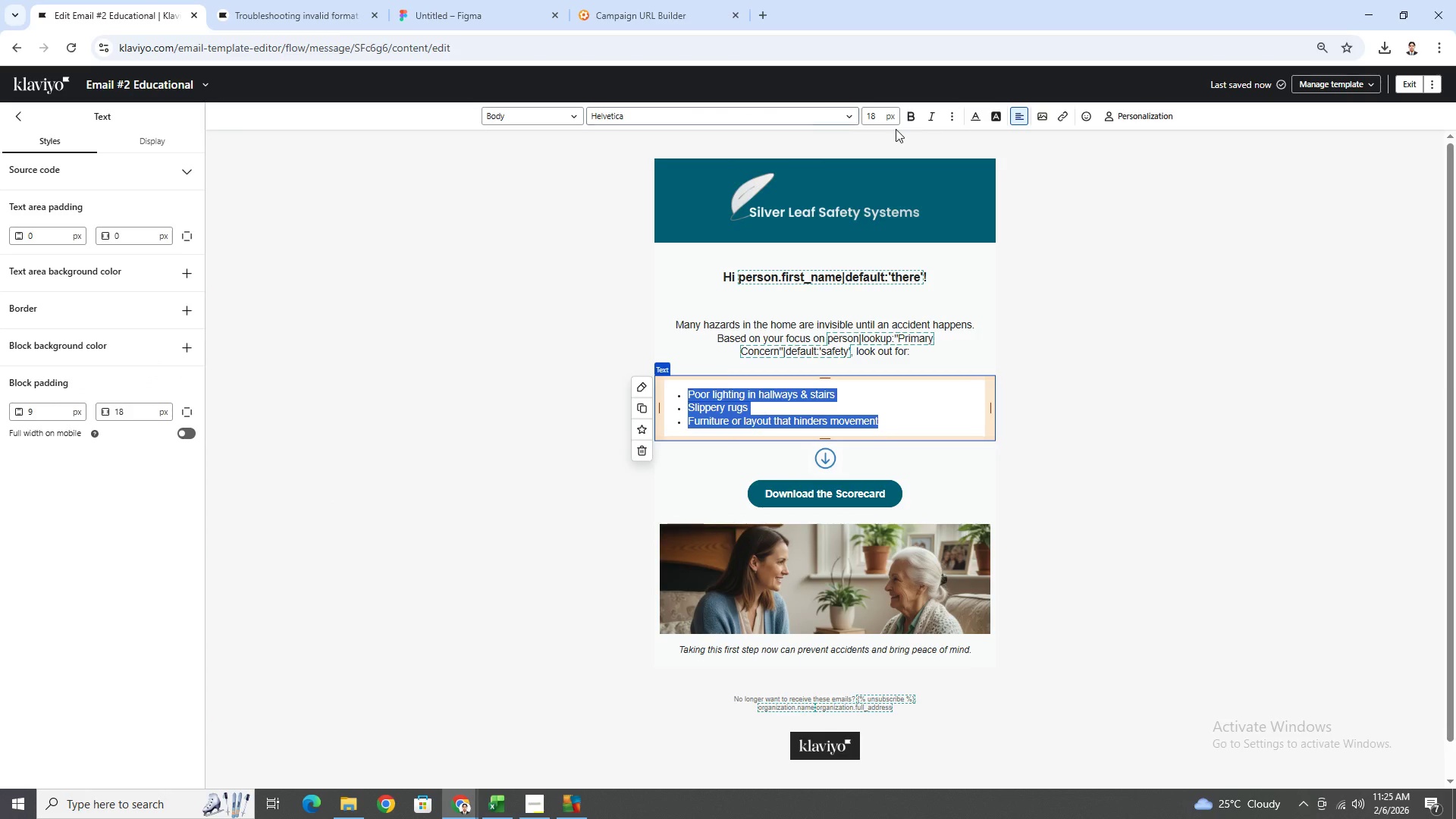 
left_click([911, 115])
 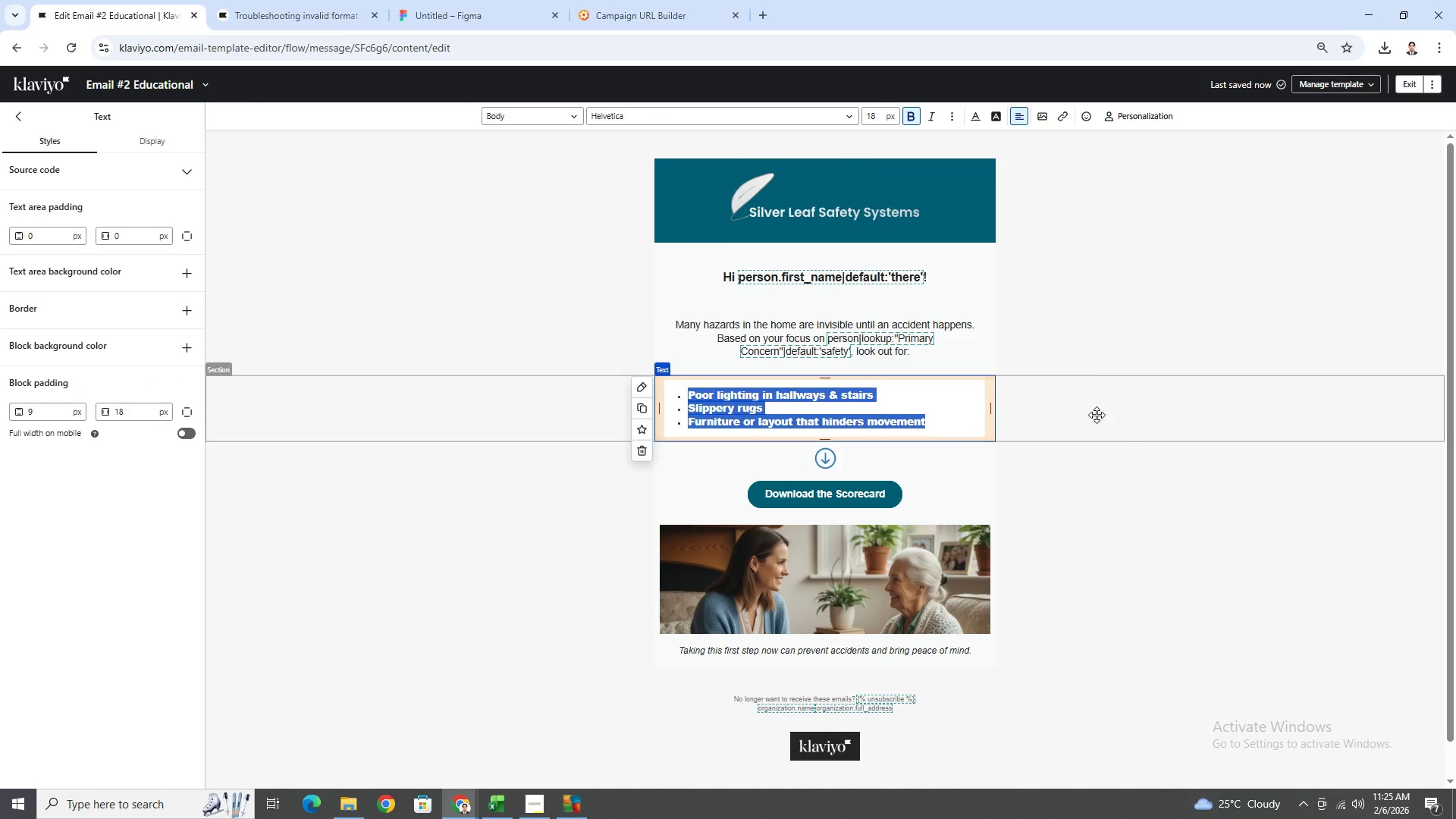 
left_click([1128, 452])
 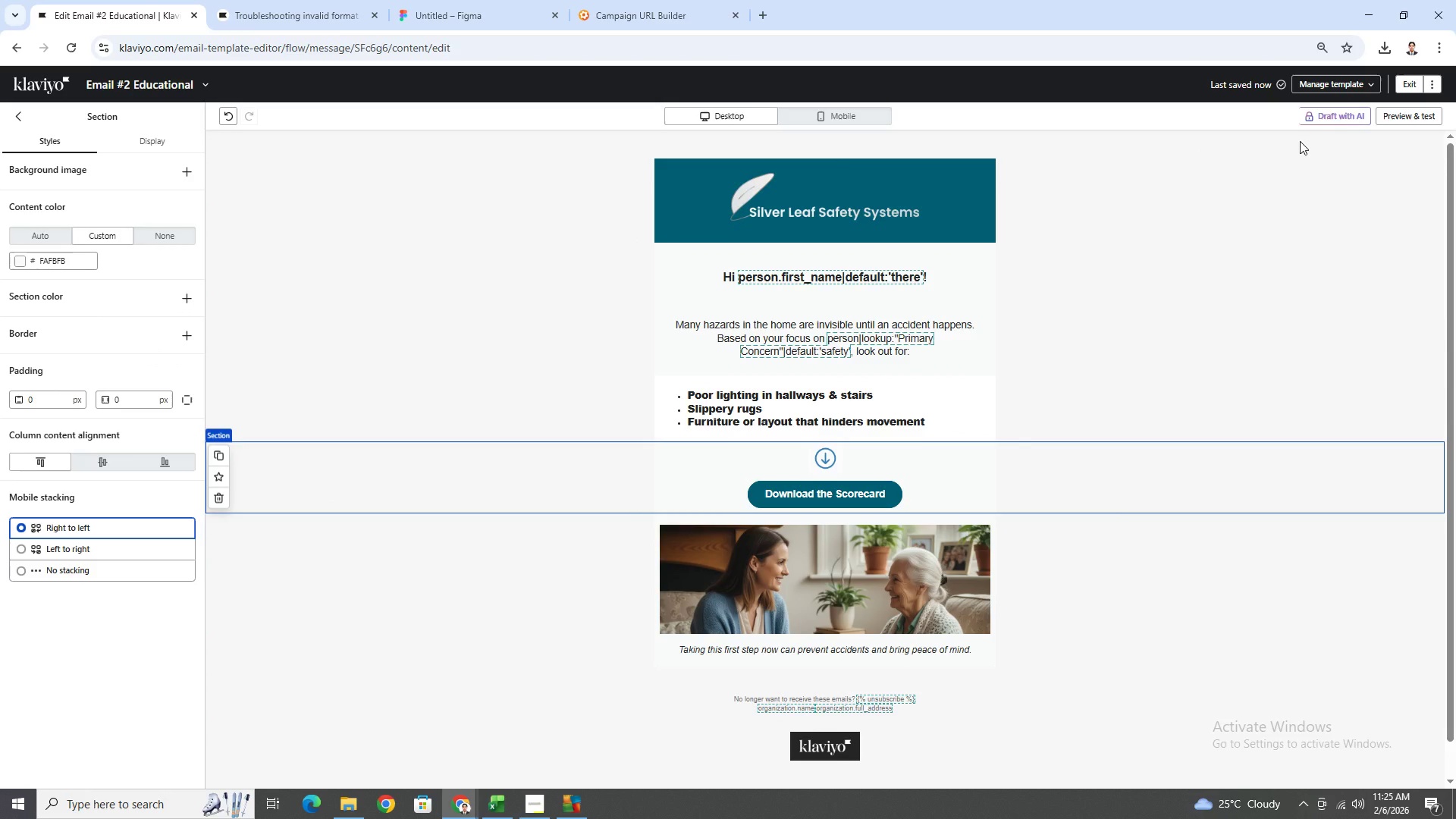 
wait(9.25)
 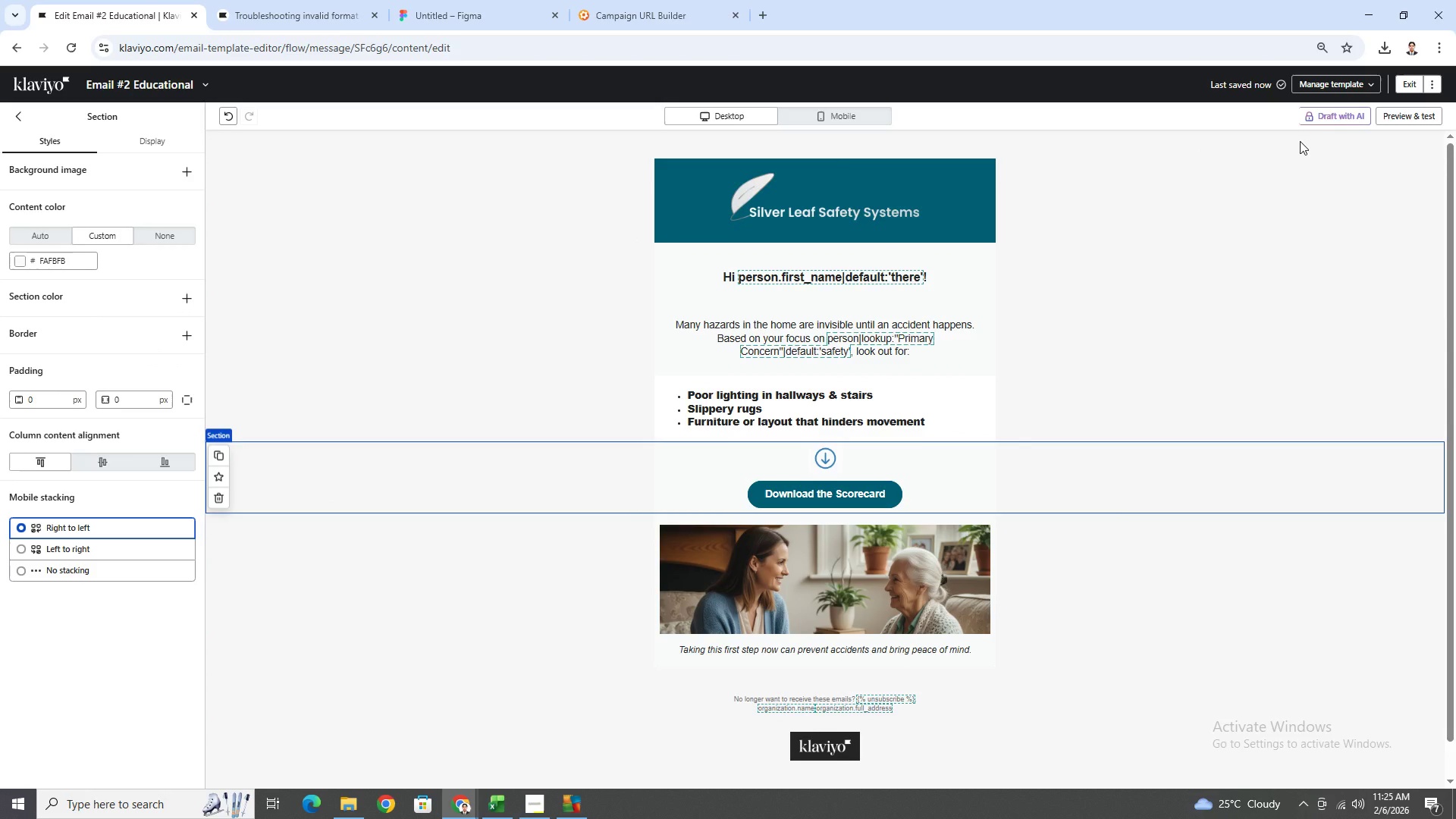 
left_click([855, 114])
 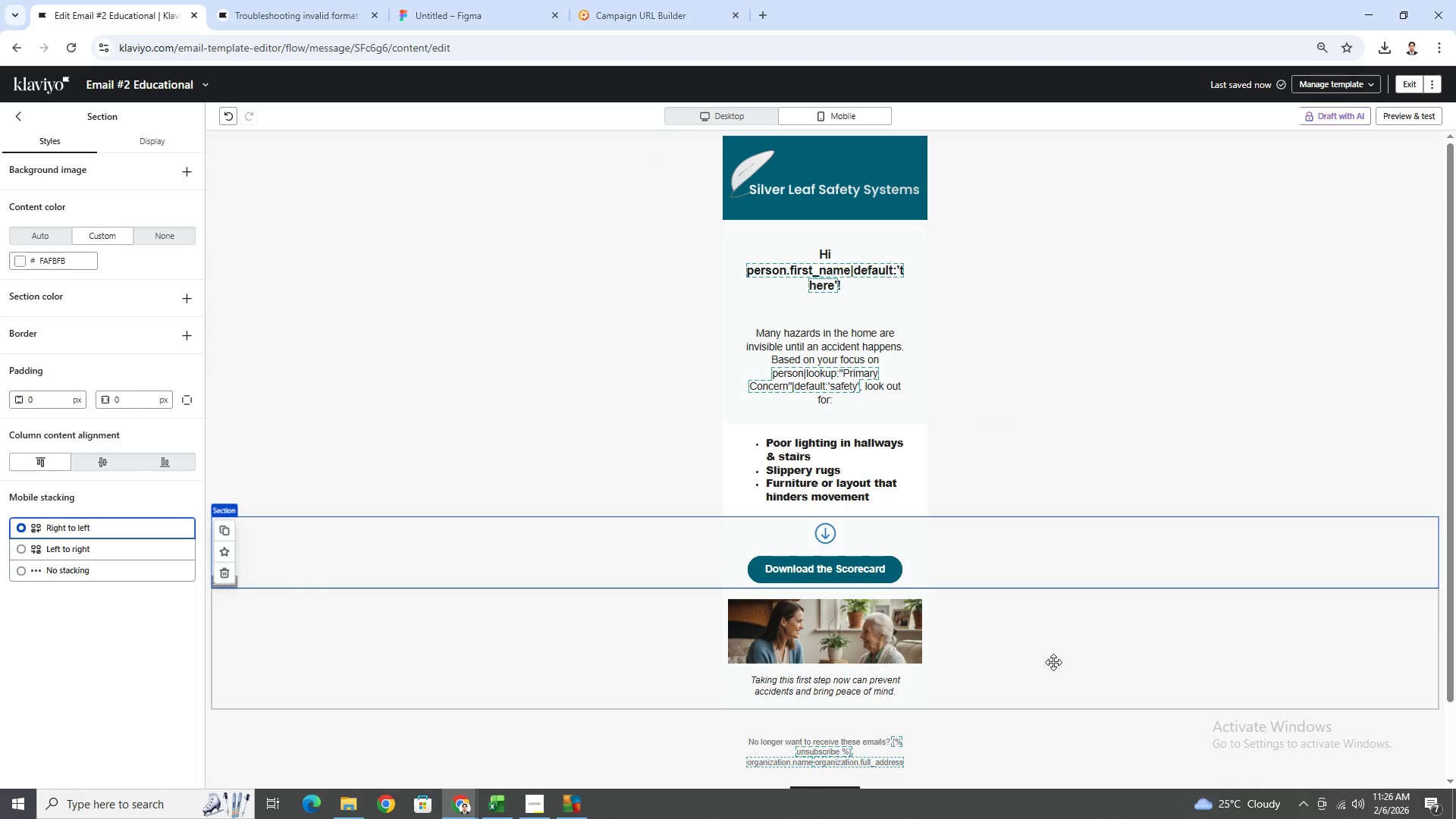 
left_click([1050, 654])
 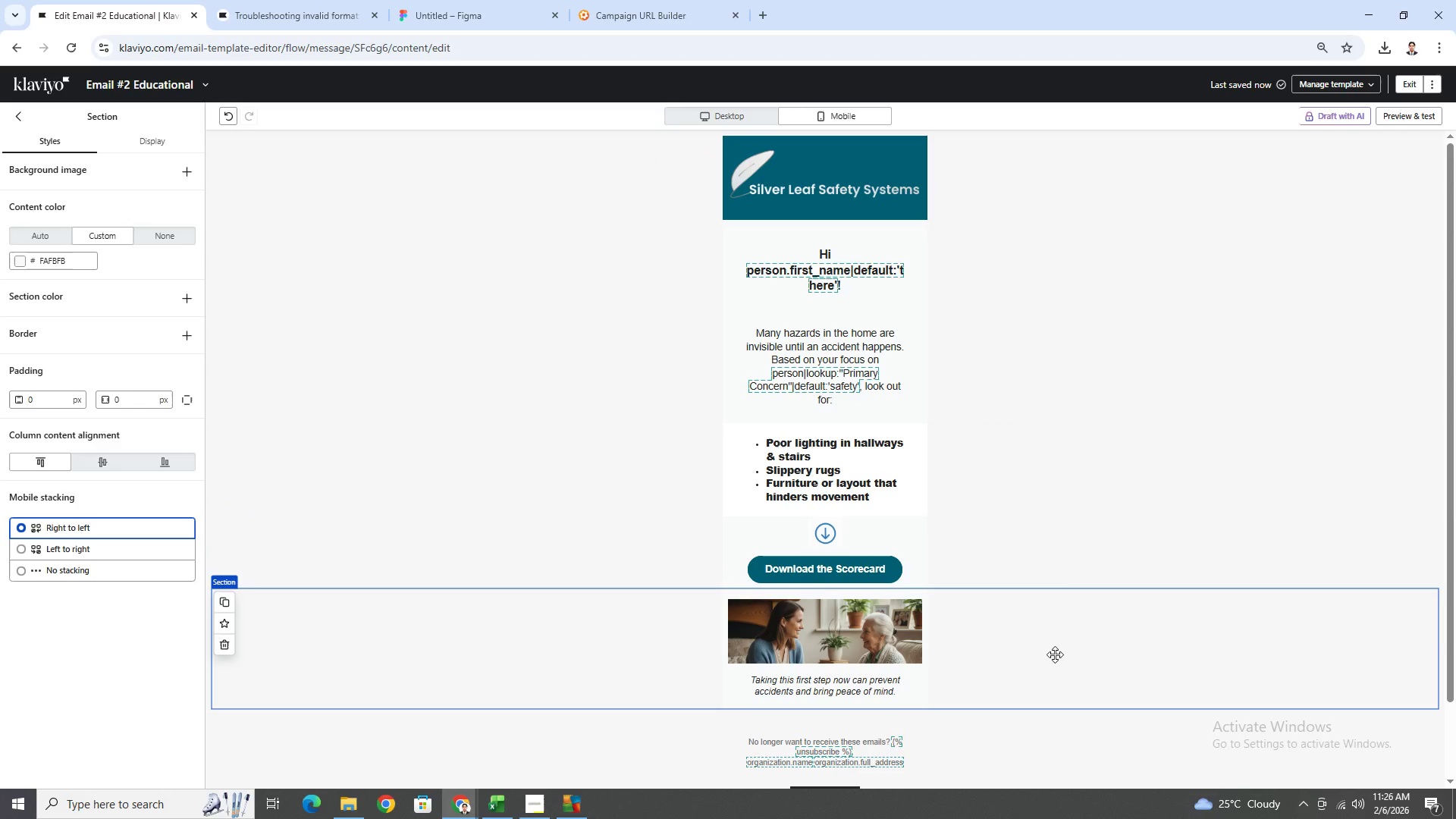 
scroll: coordinate [1061, 648], scroll_direction: down, amount: 4.0
 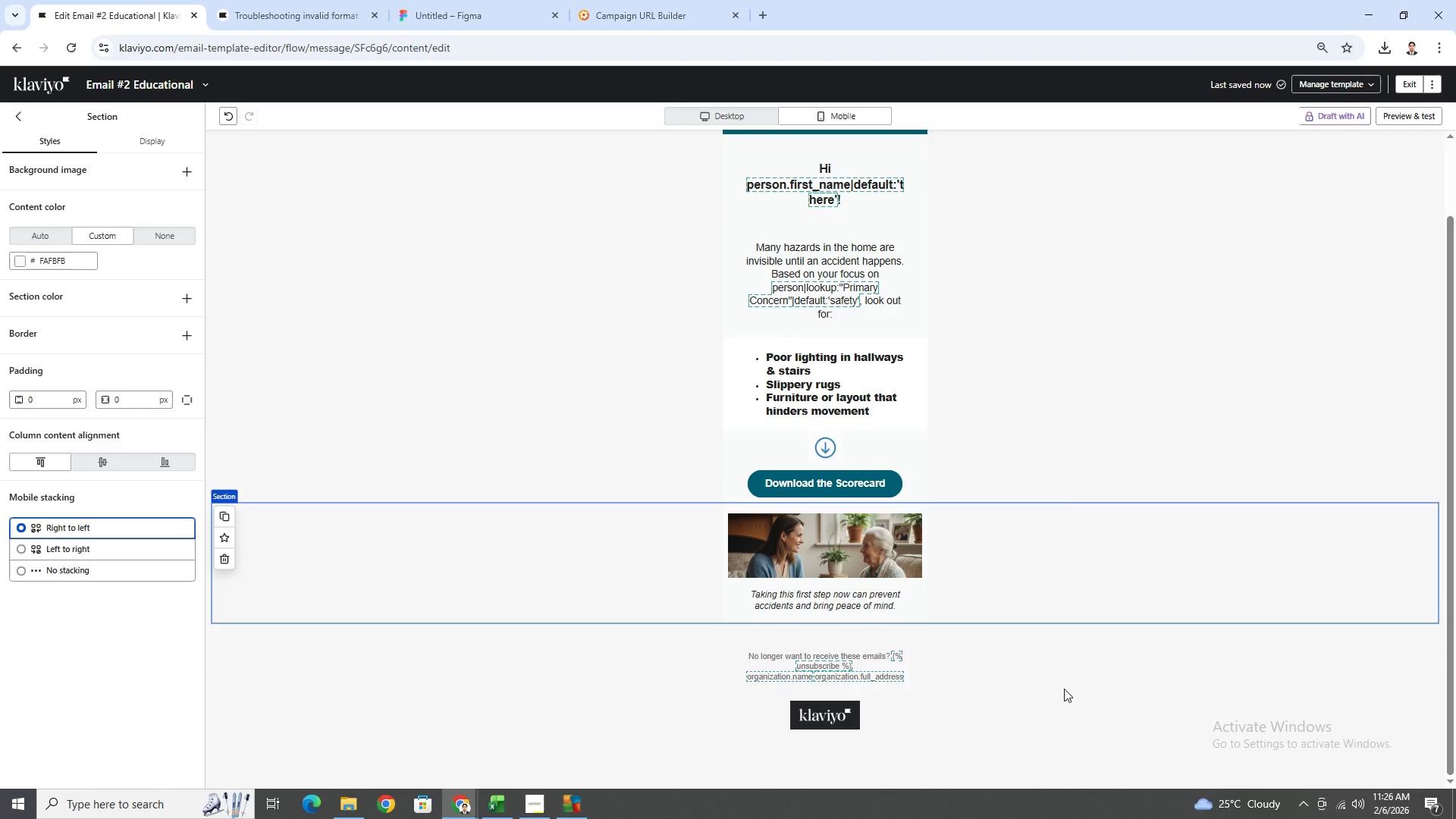 
left_click([1025, 666])
 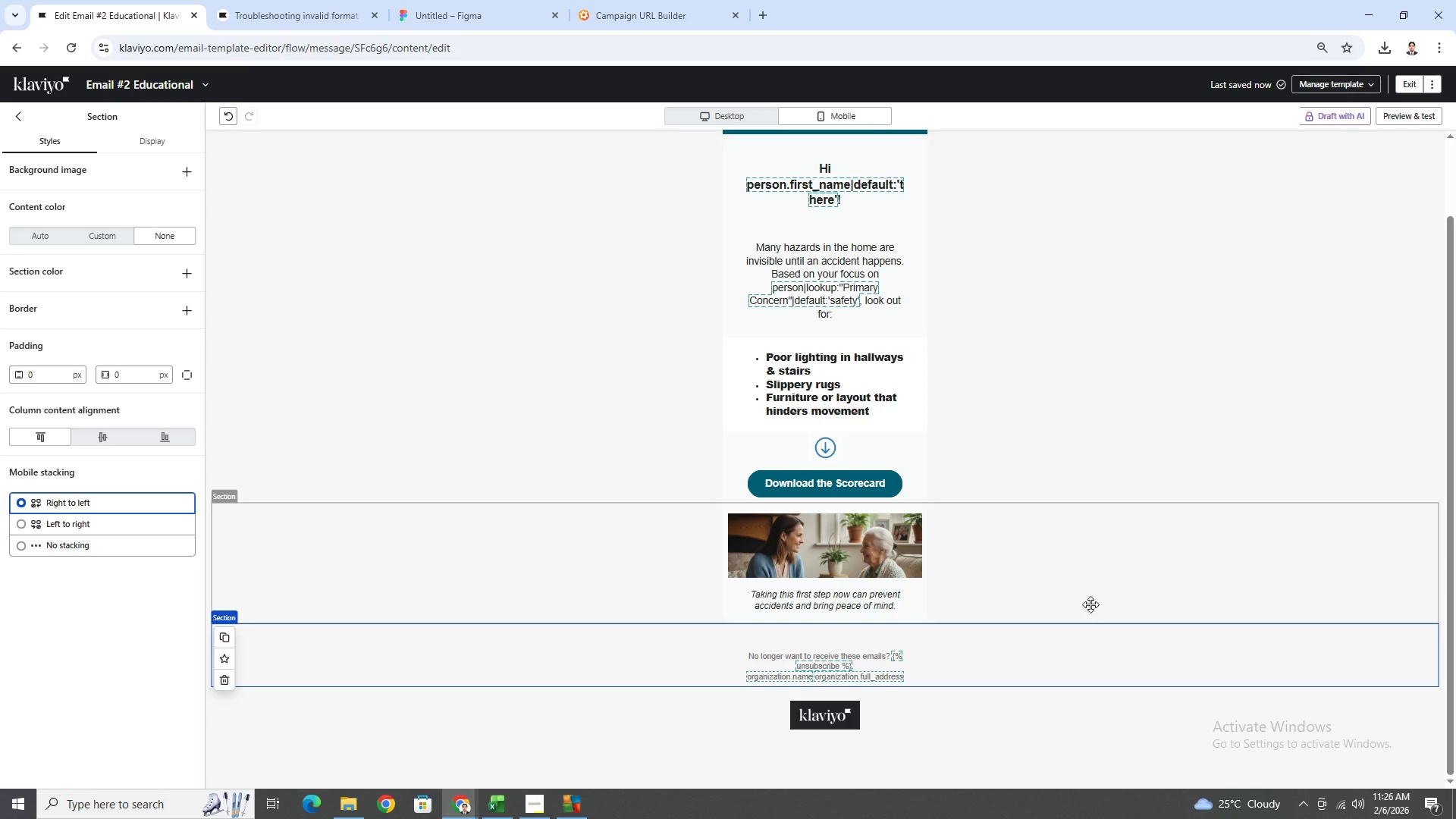 
left_click([1130, 572])
 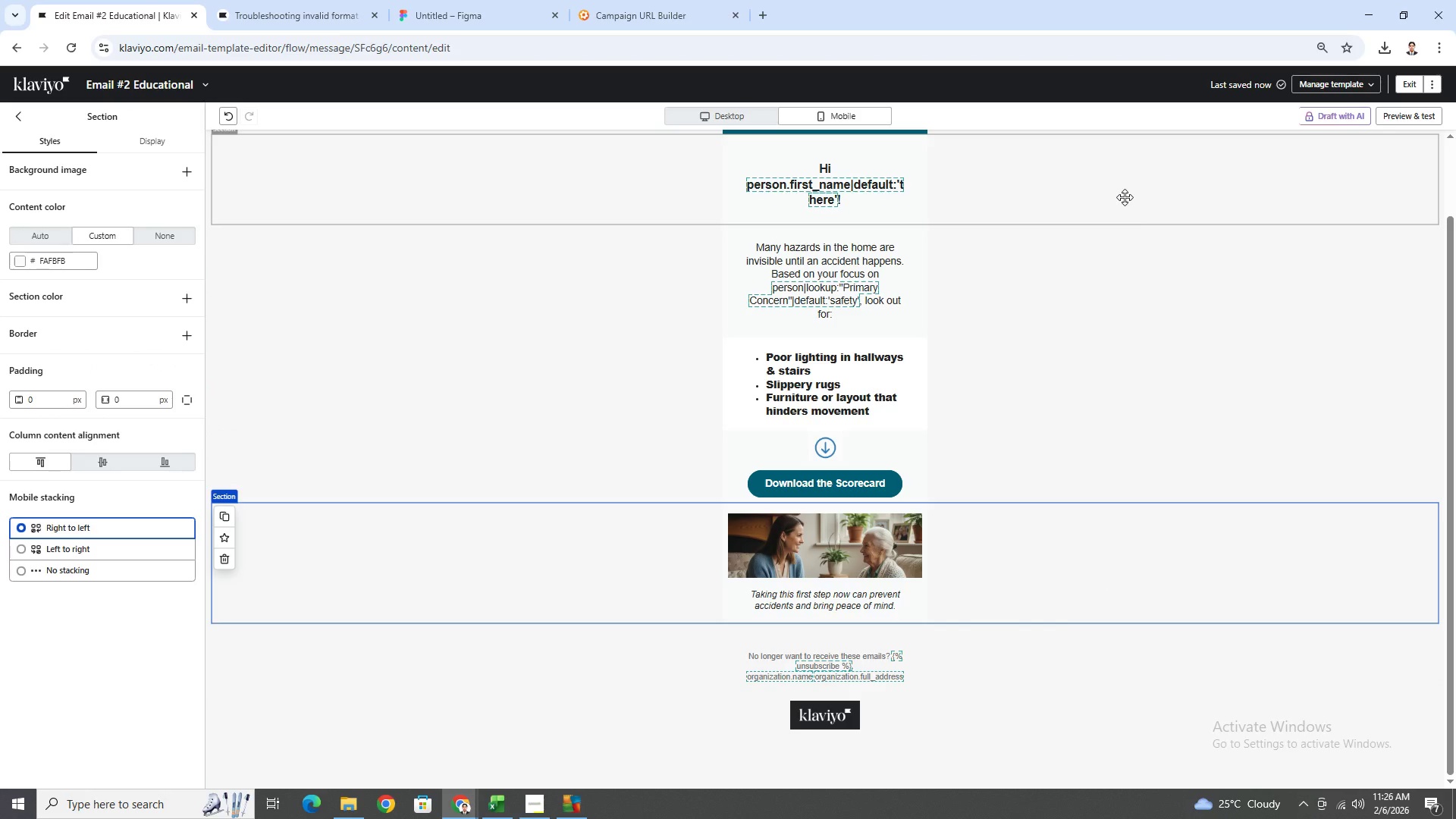 
scroll: coordinate [1172, 287], scroll_direction: up, amount: 3.0
 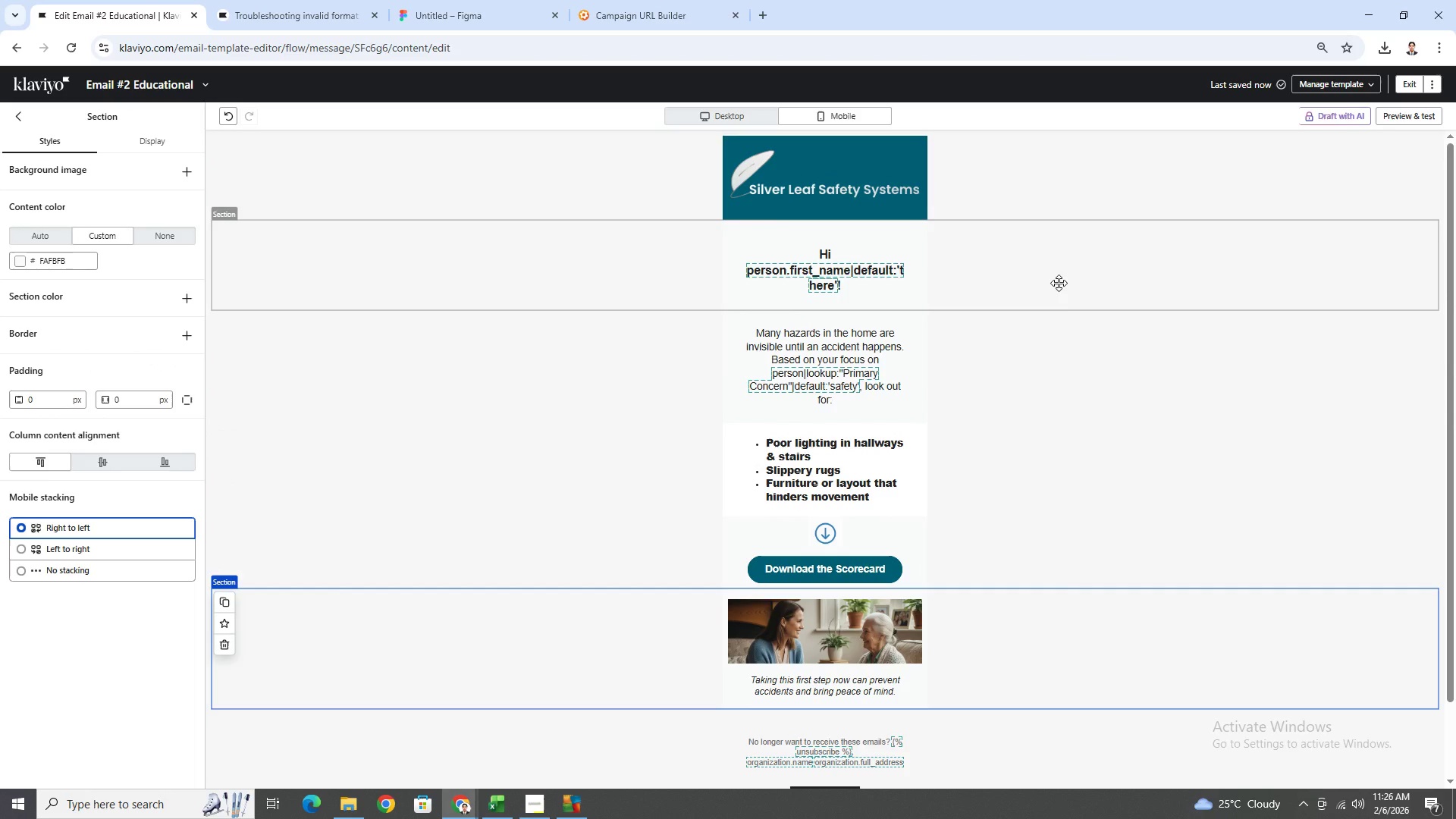 
left_click([1058, 283])
 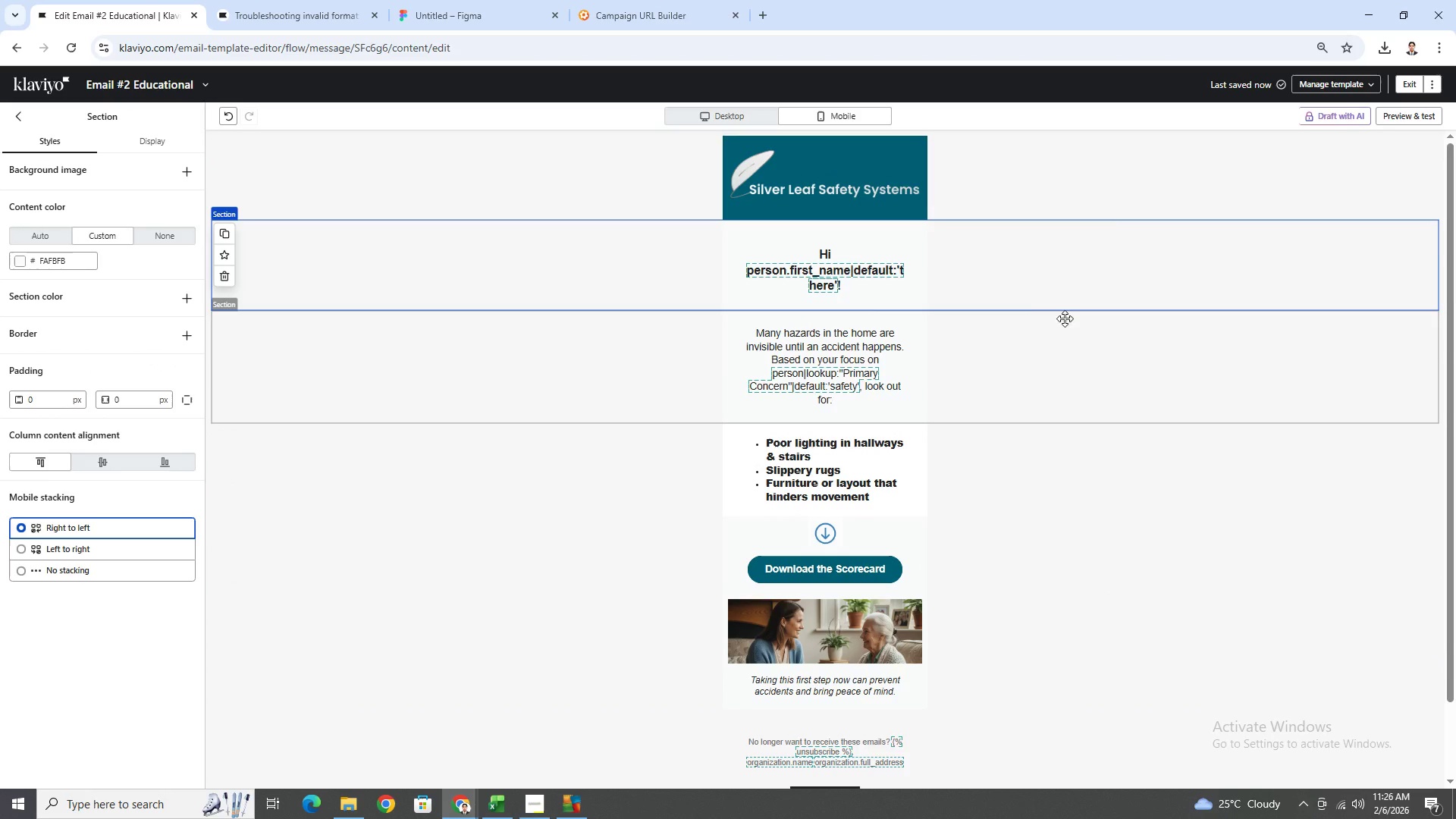 
left_click([910, 461])
 